 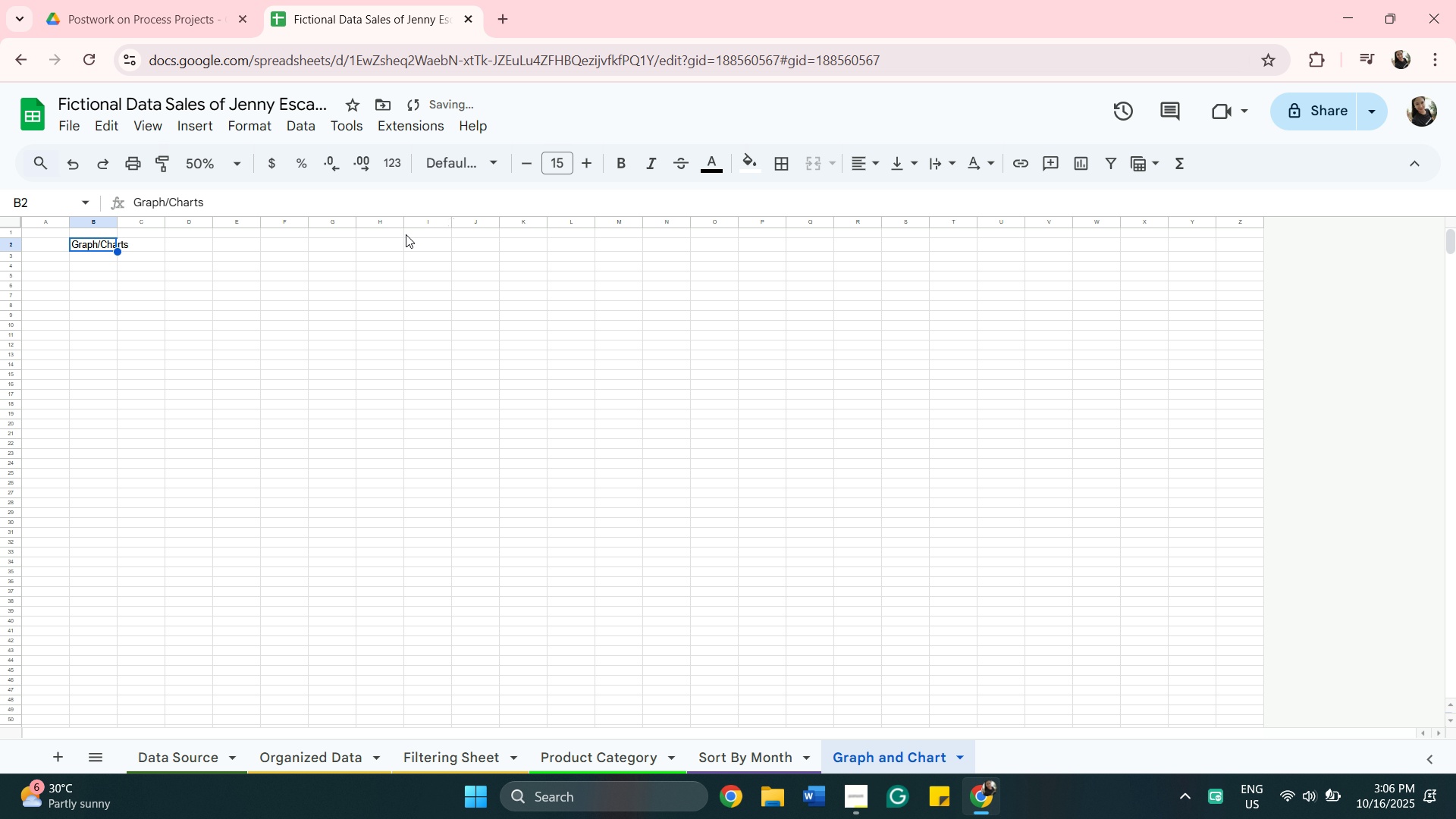 
left_click([234, 170])
 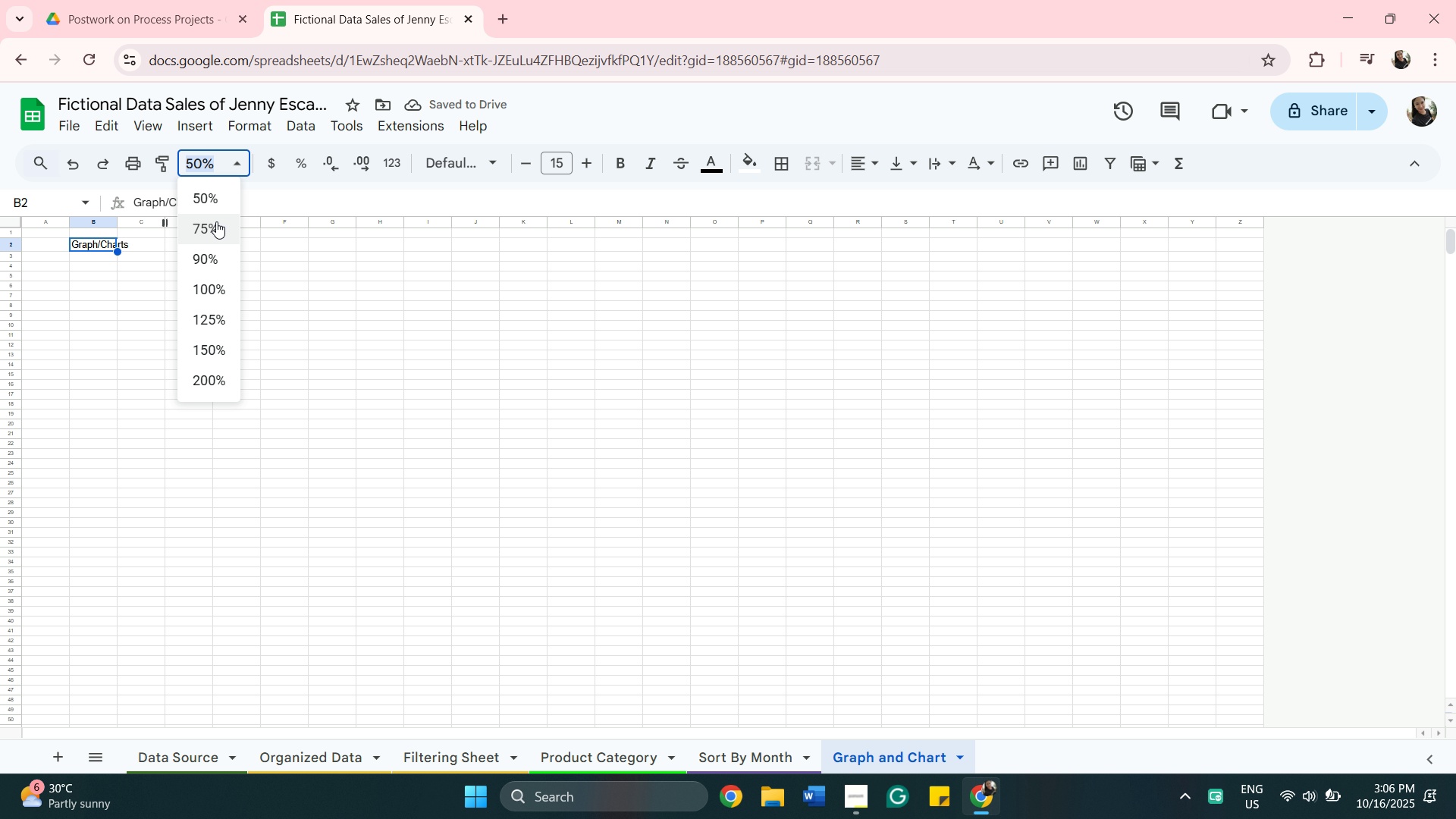 
left_click([216, 221])
 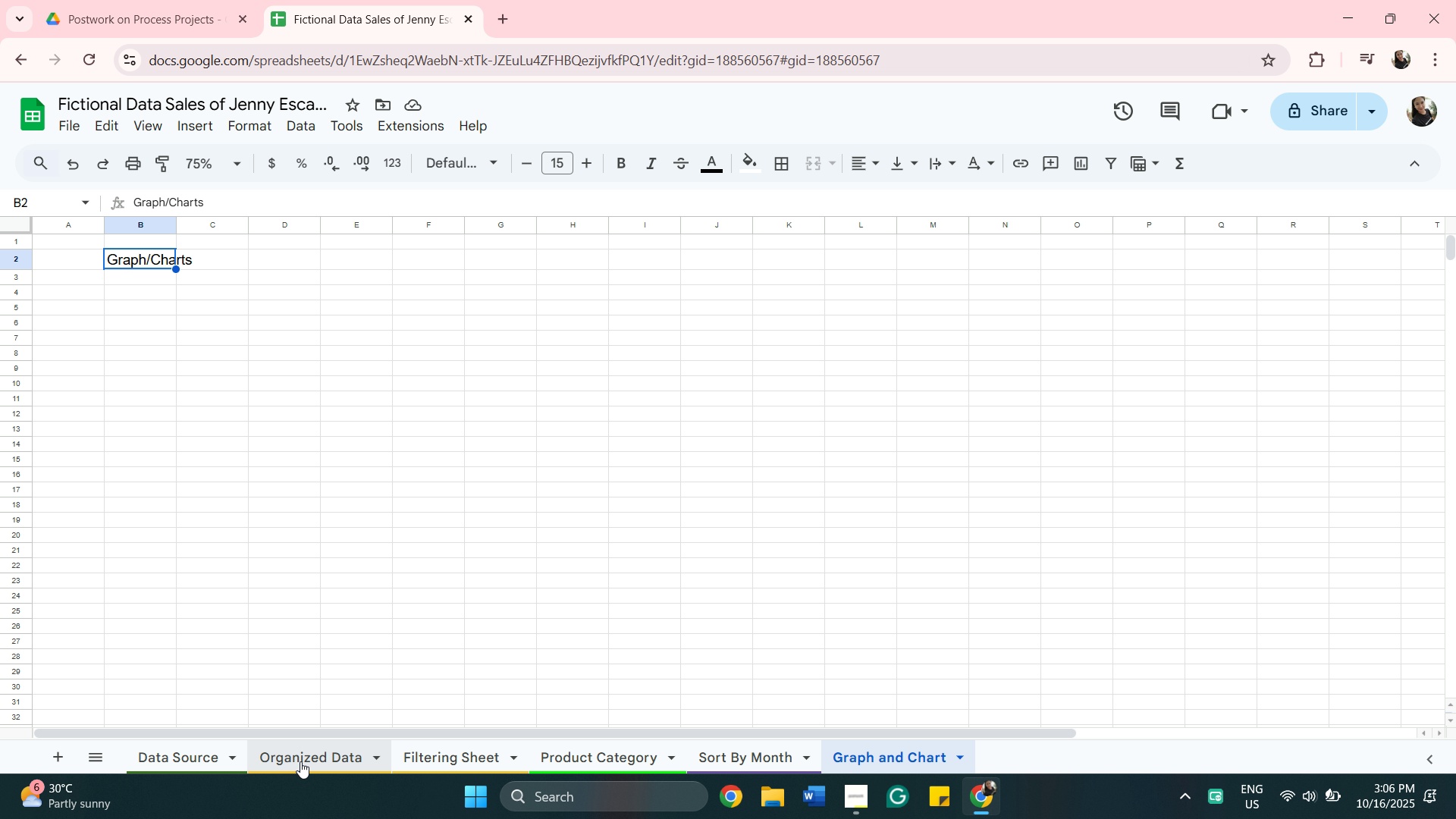 
left_click([300, 761])
 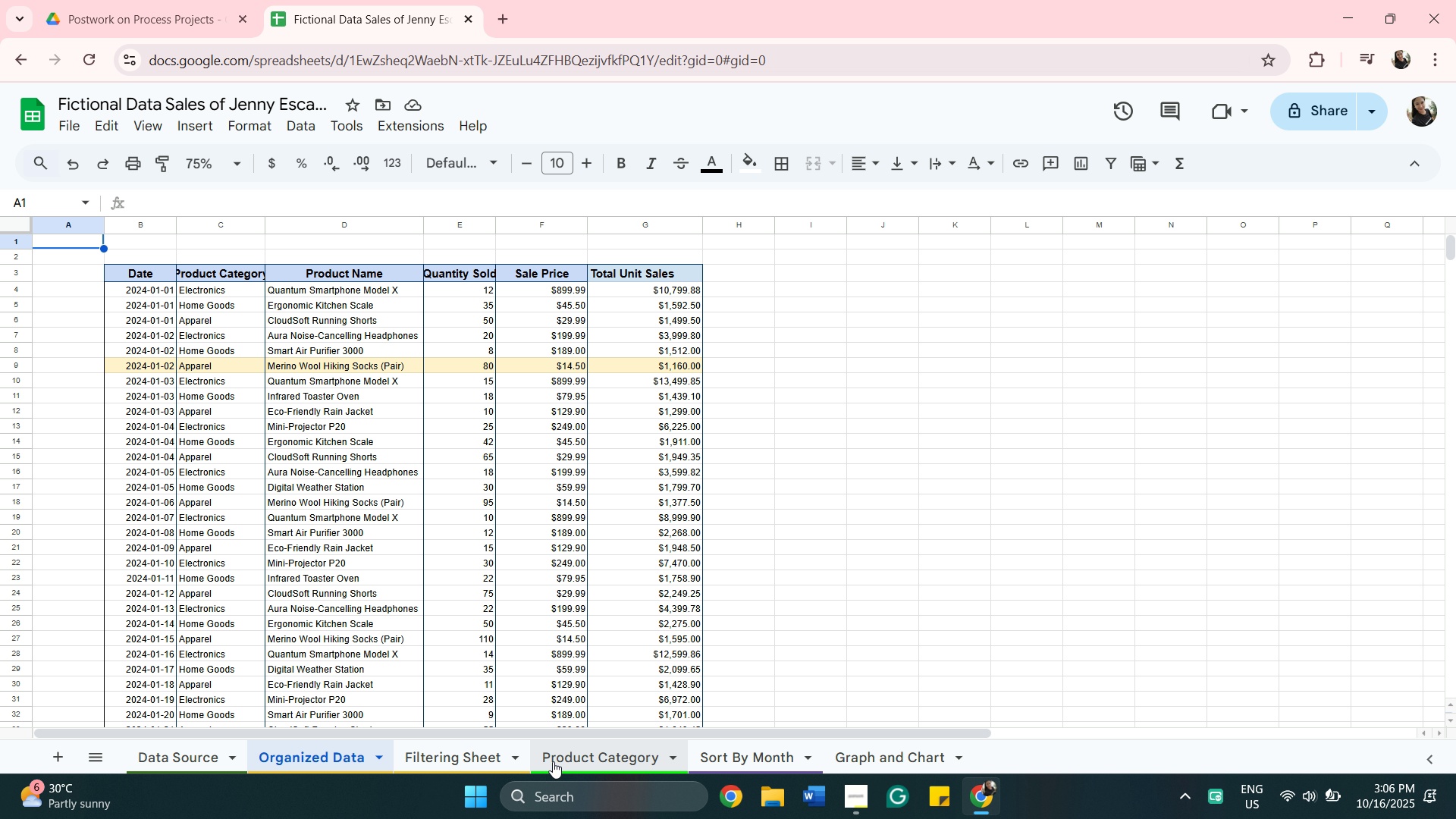 
left_click([579, 761])
 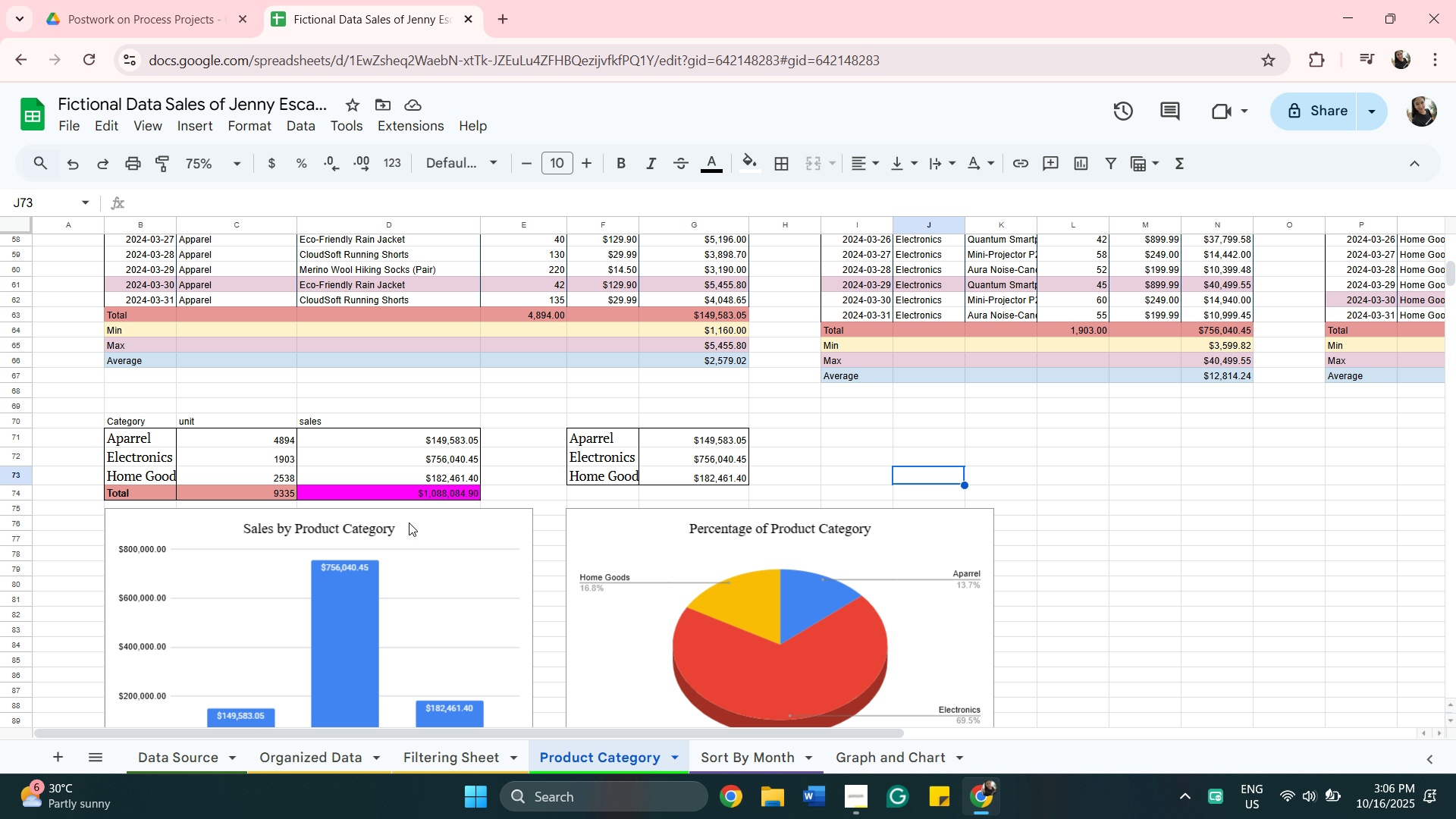 
wait(5.21)
 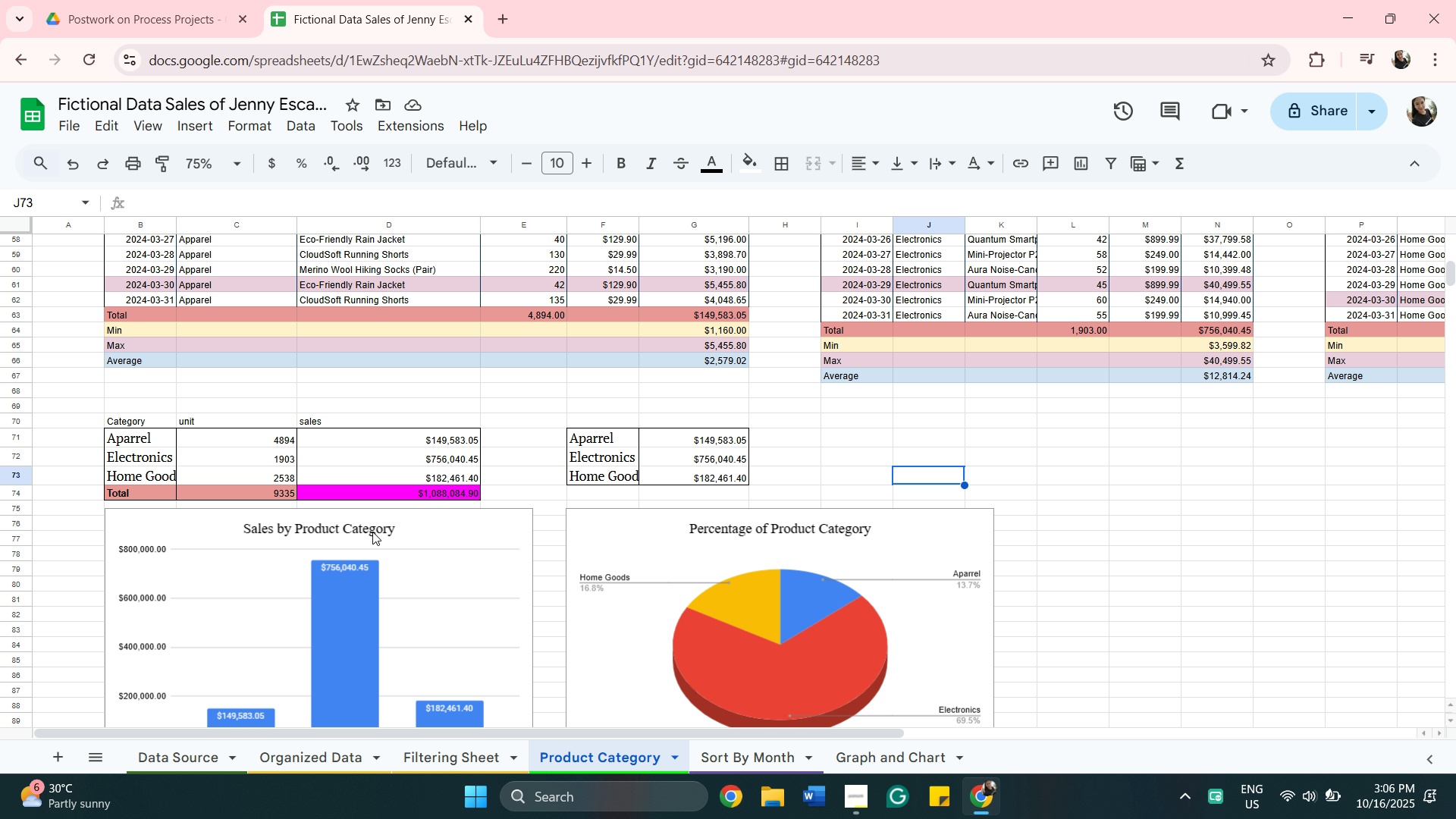 
scroll: coordinate [427, 557], scroll_direction: down, amount: 1.0
 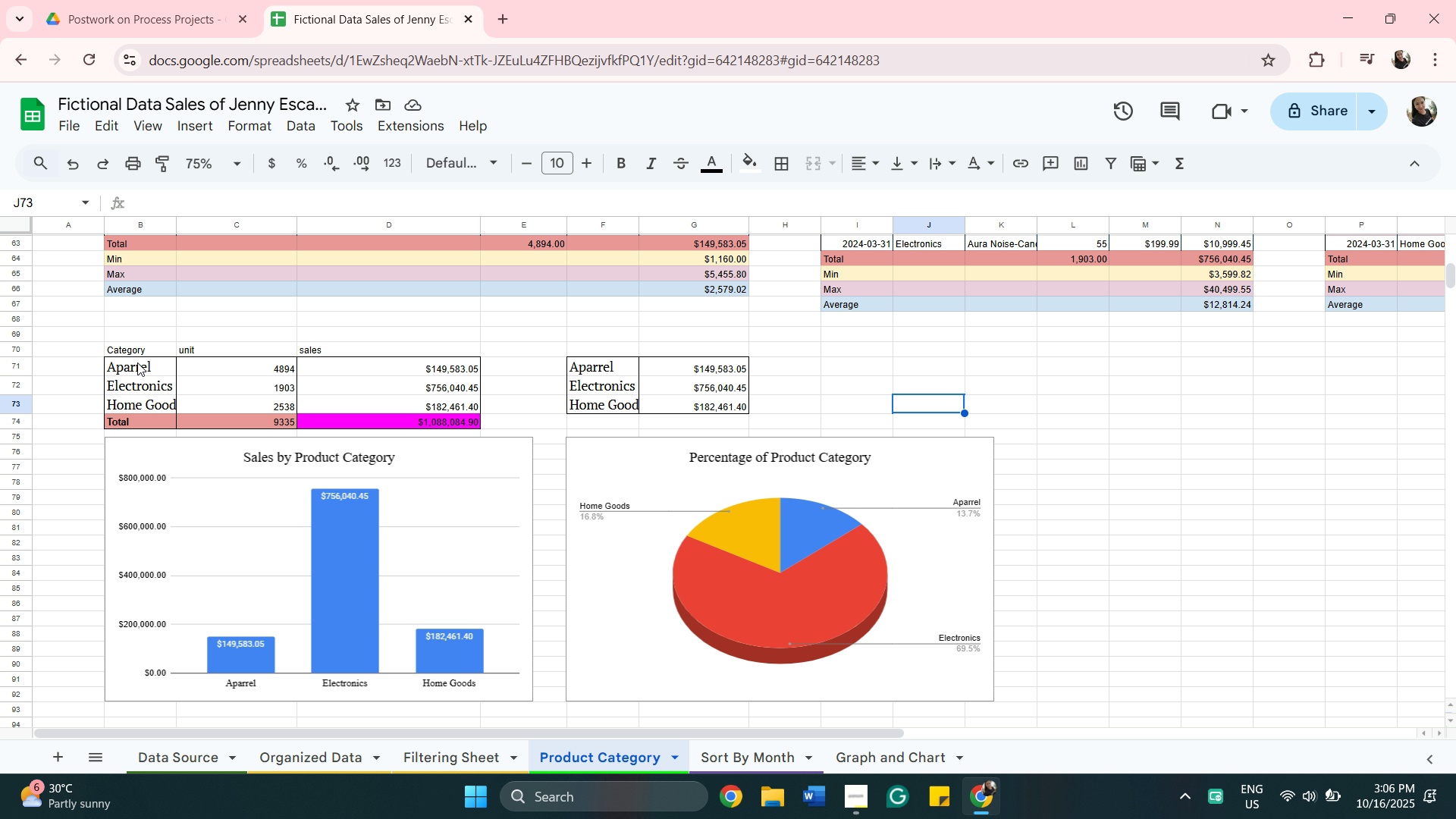 
left_click([151, 350])
 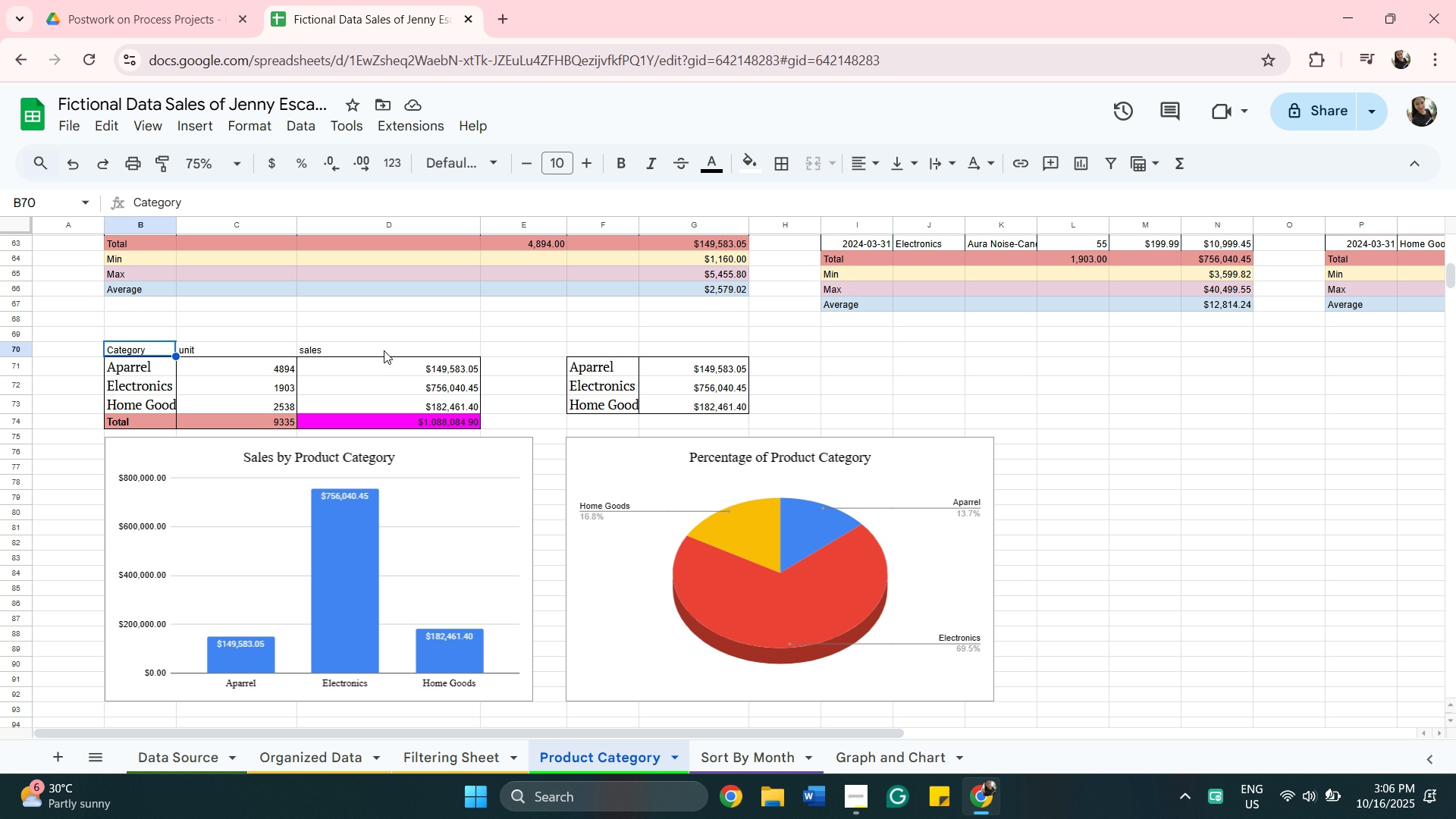 
hold_key(key=ShiftLeft, duration=0.33)
 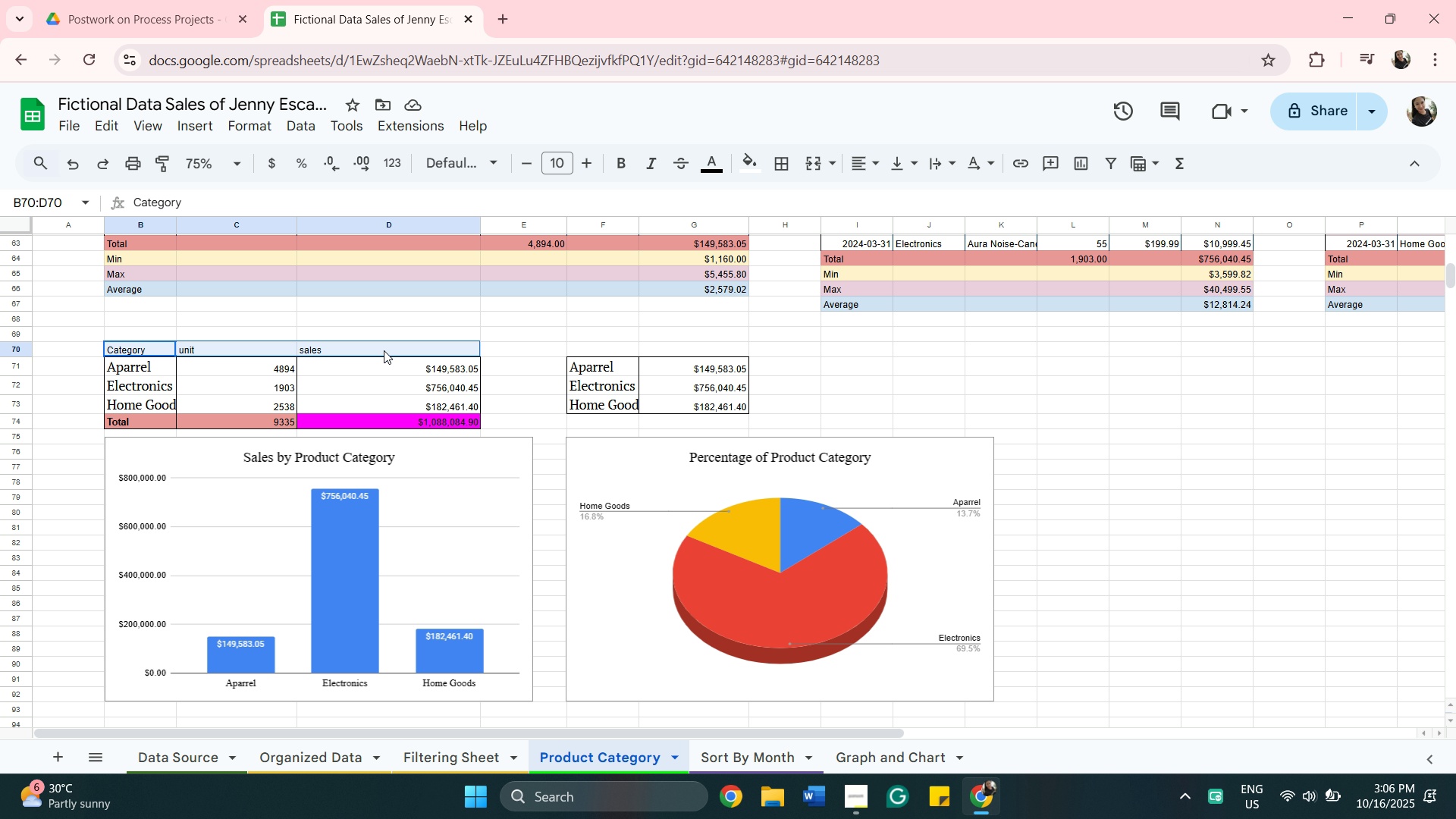 
left_click([384, 350])
 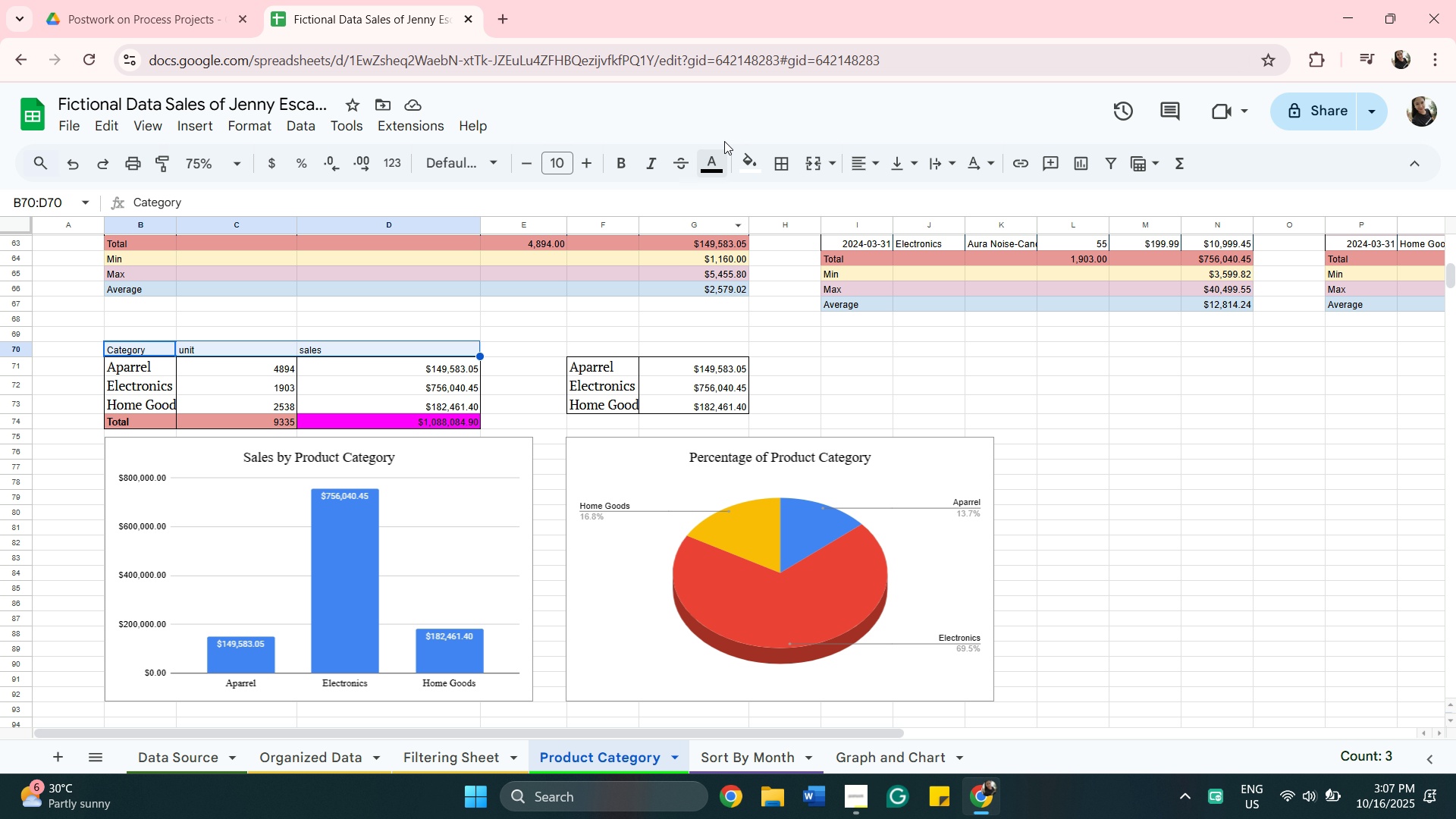 
mouse_move([1015, 177])
 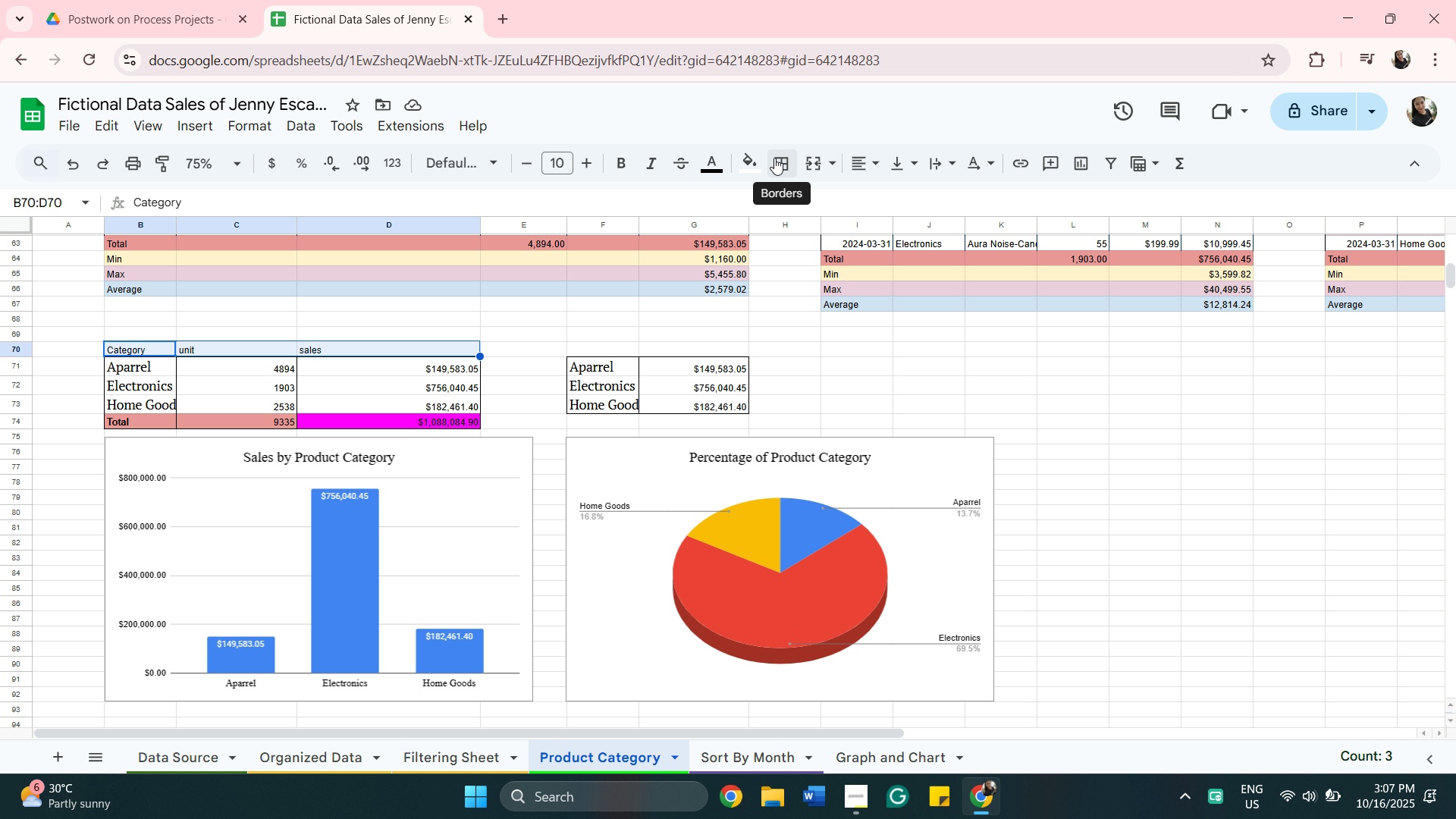 
left_click([774, 158])
 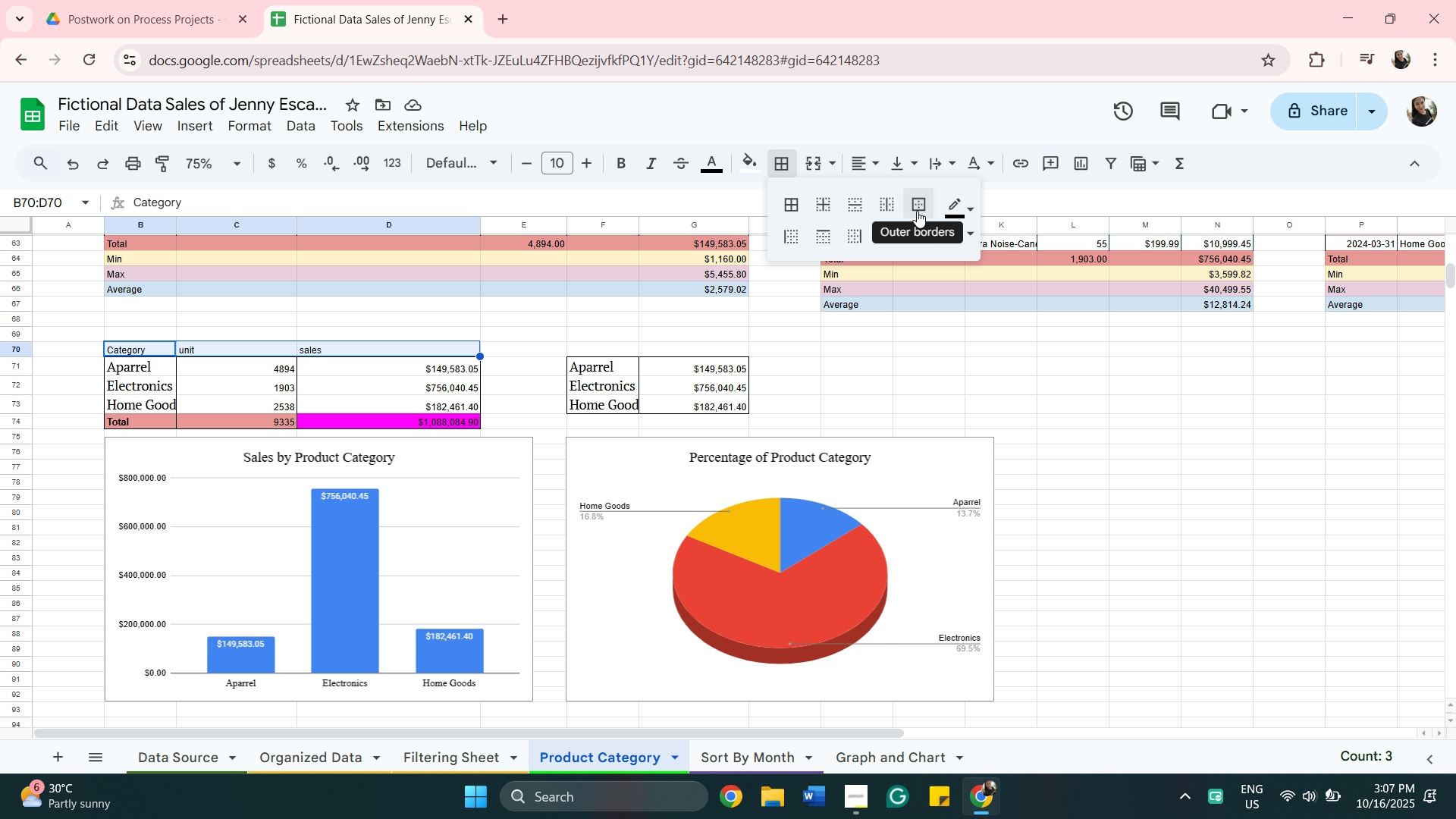 
left_click([917, 211])
 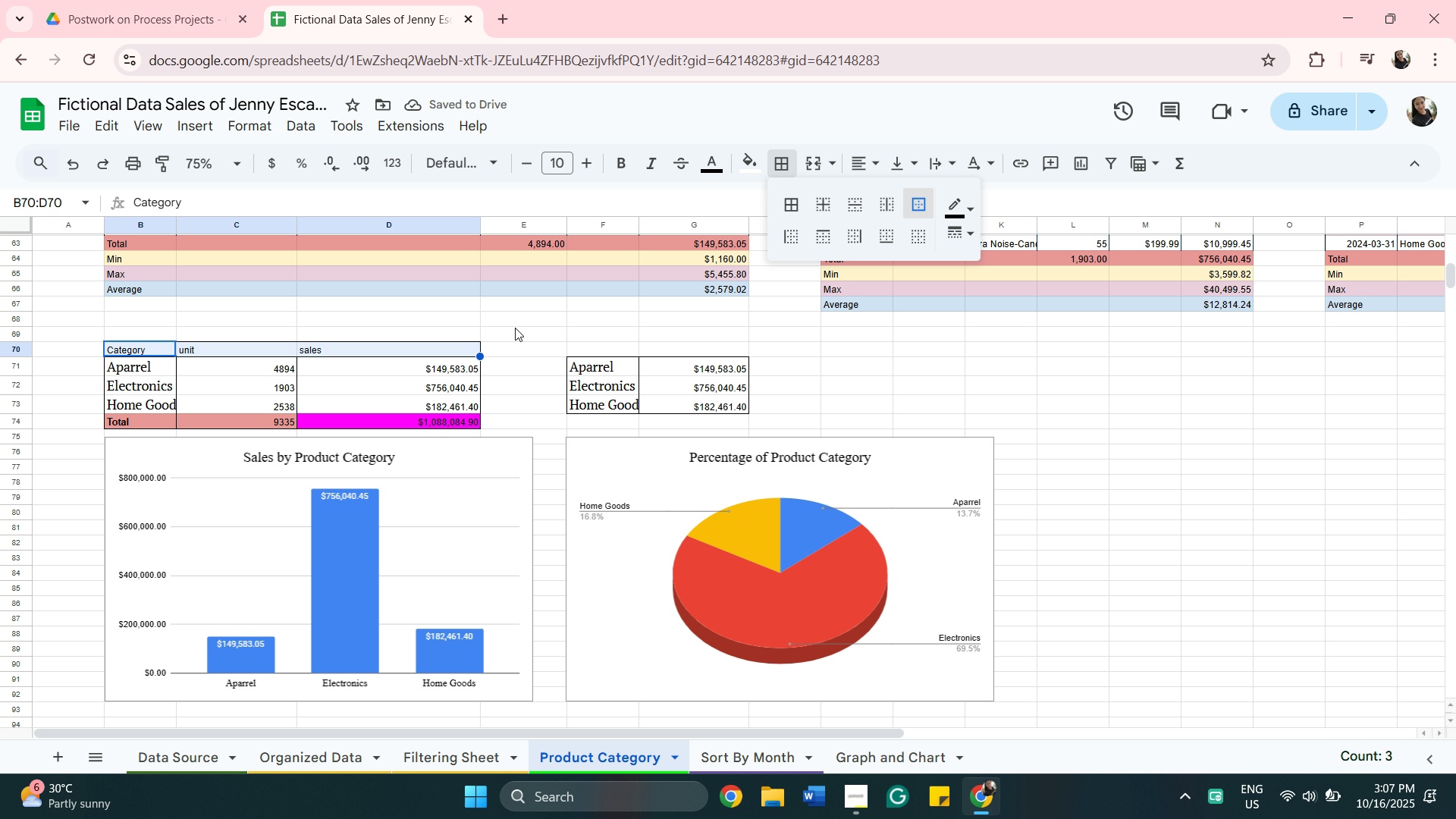 
wait(6.49)
 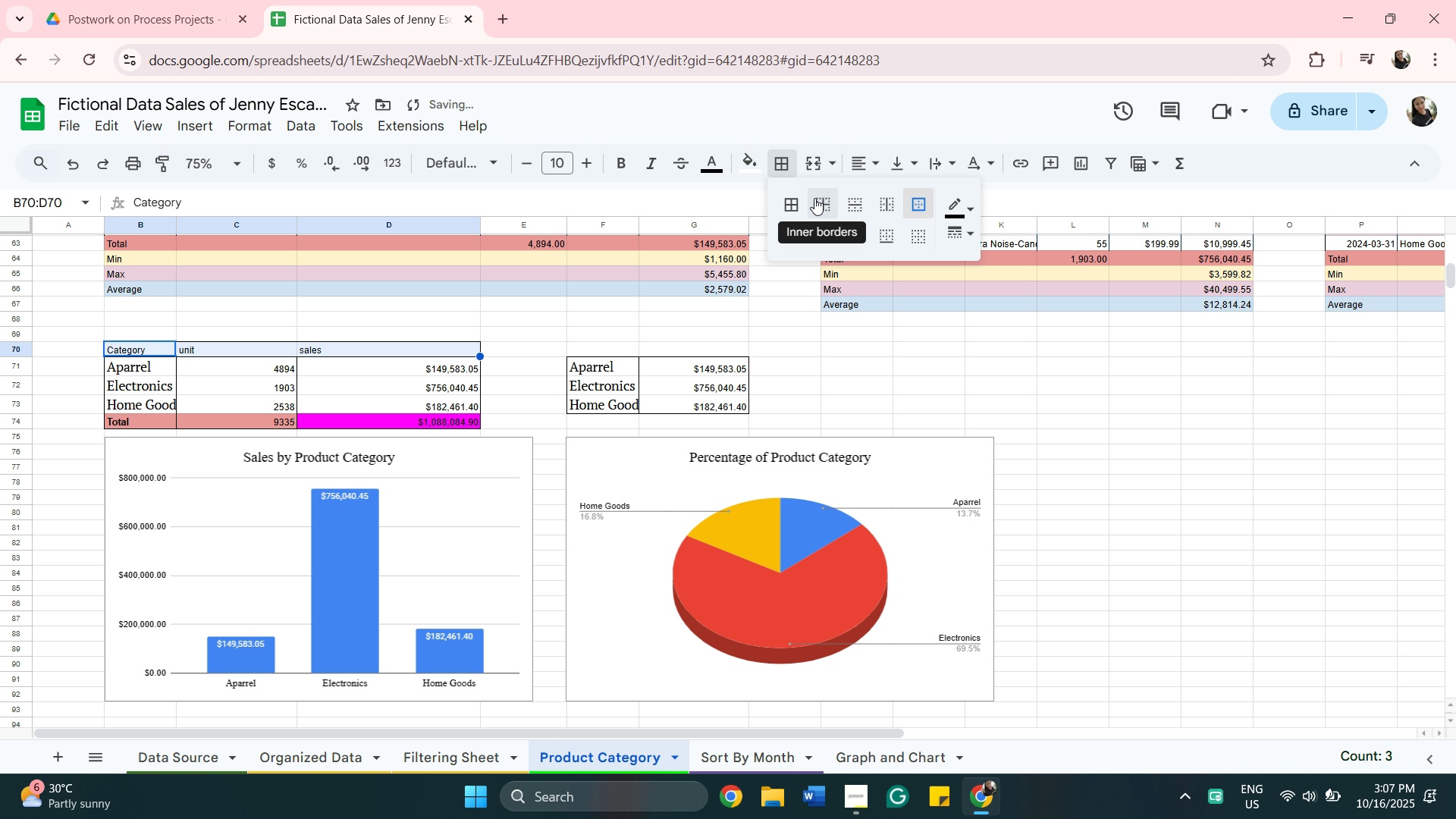 
mouse_move([628, 180])
 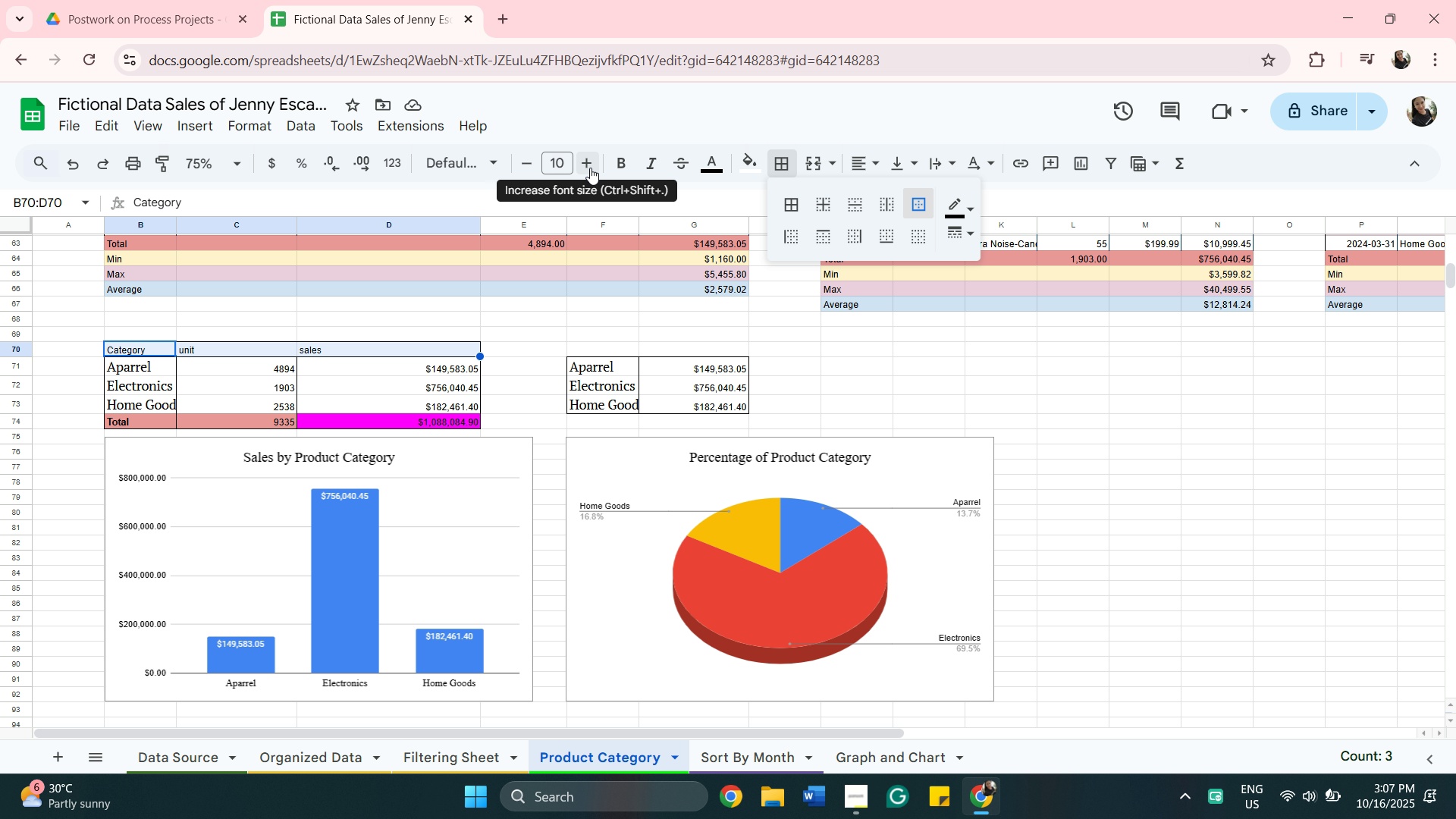 
left_click([590, 168])
 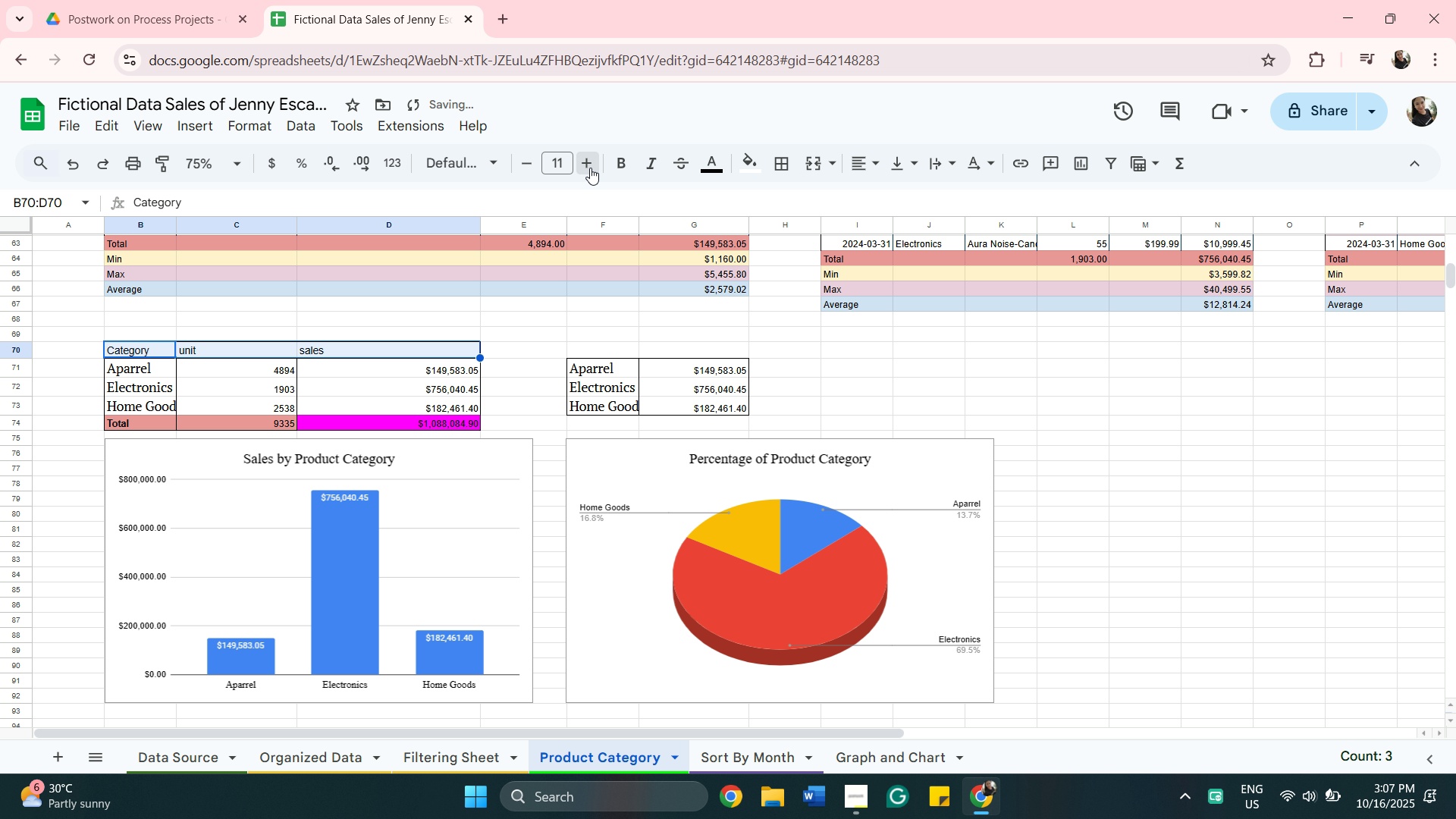 
left_click([590, 168])
 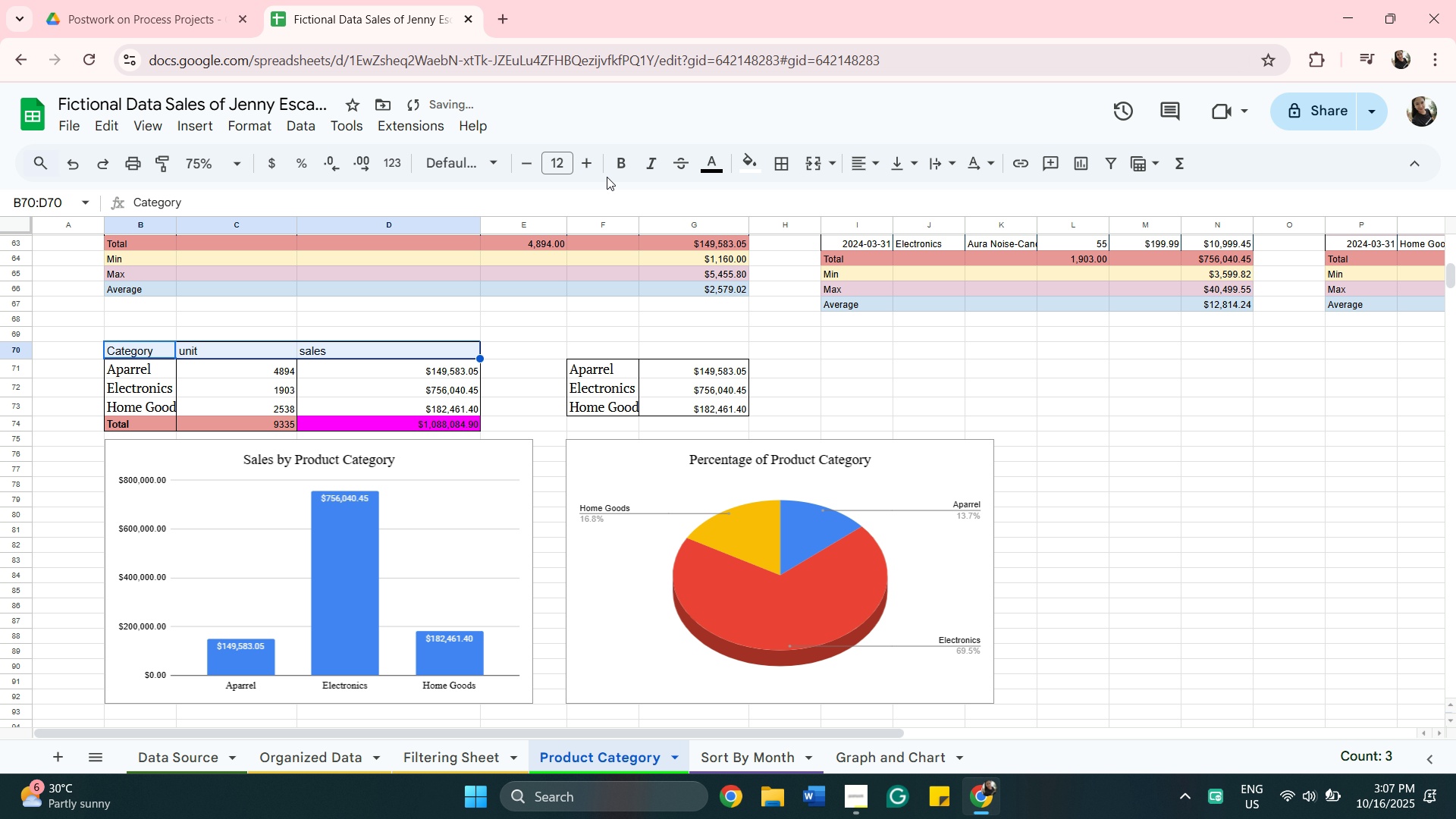 
left_click([616, 172])
 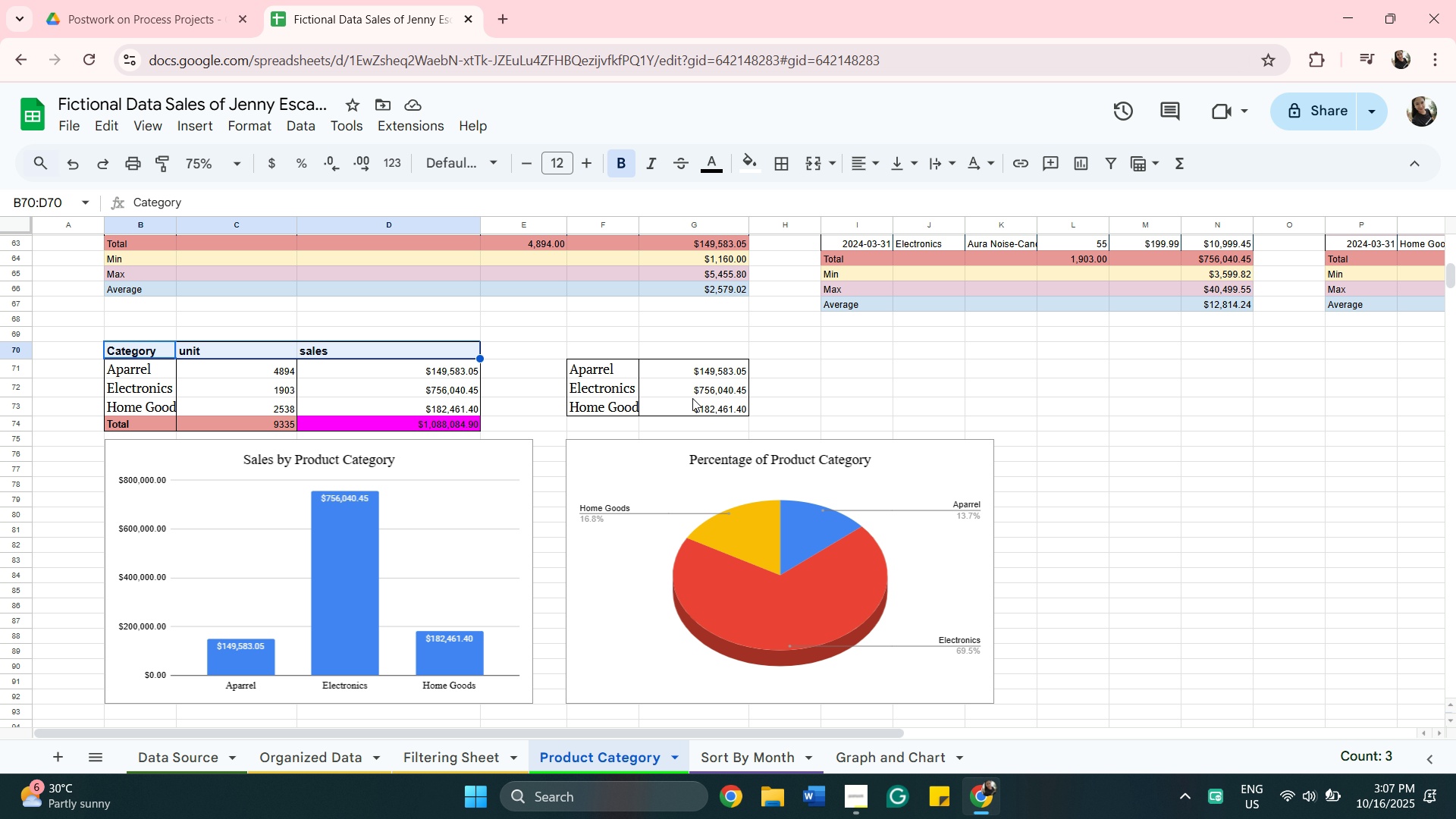 
wait(10.22)
 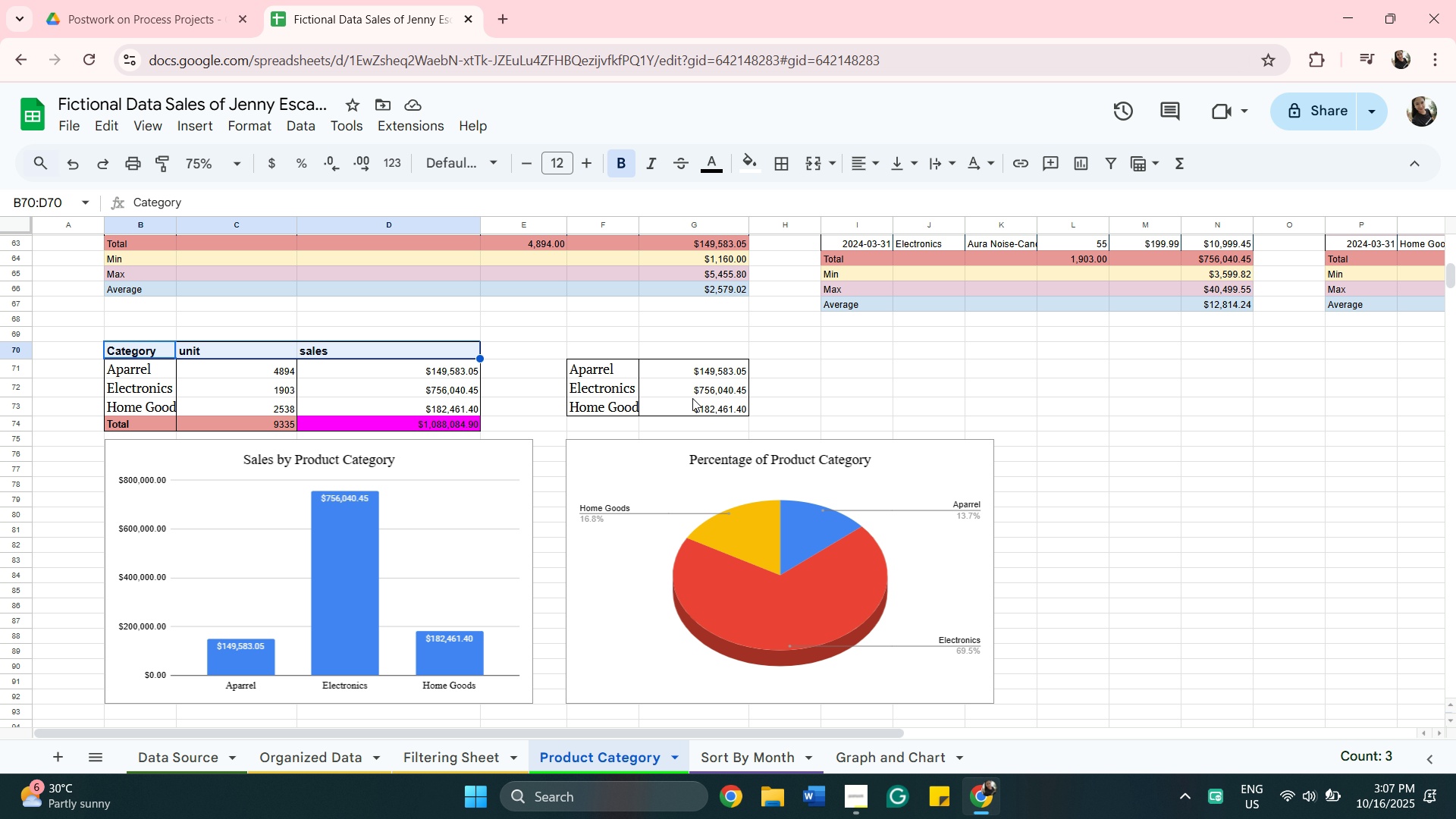 
left_click([302, 754])
 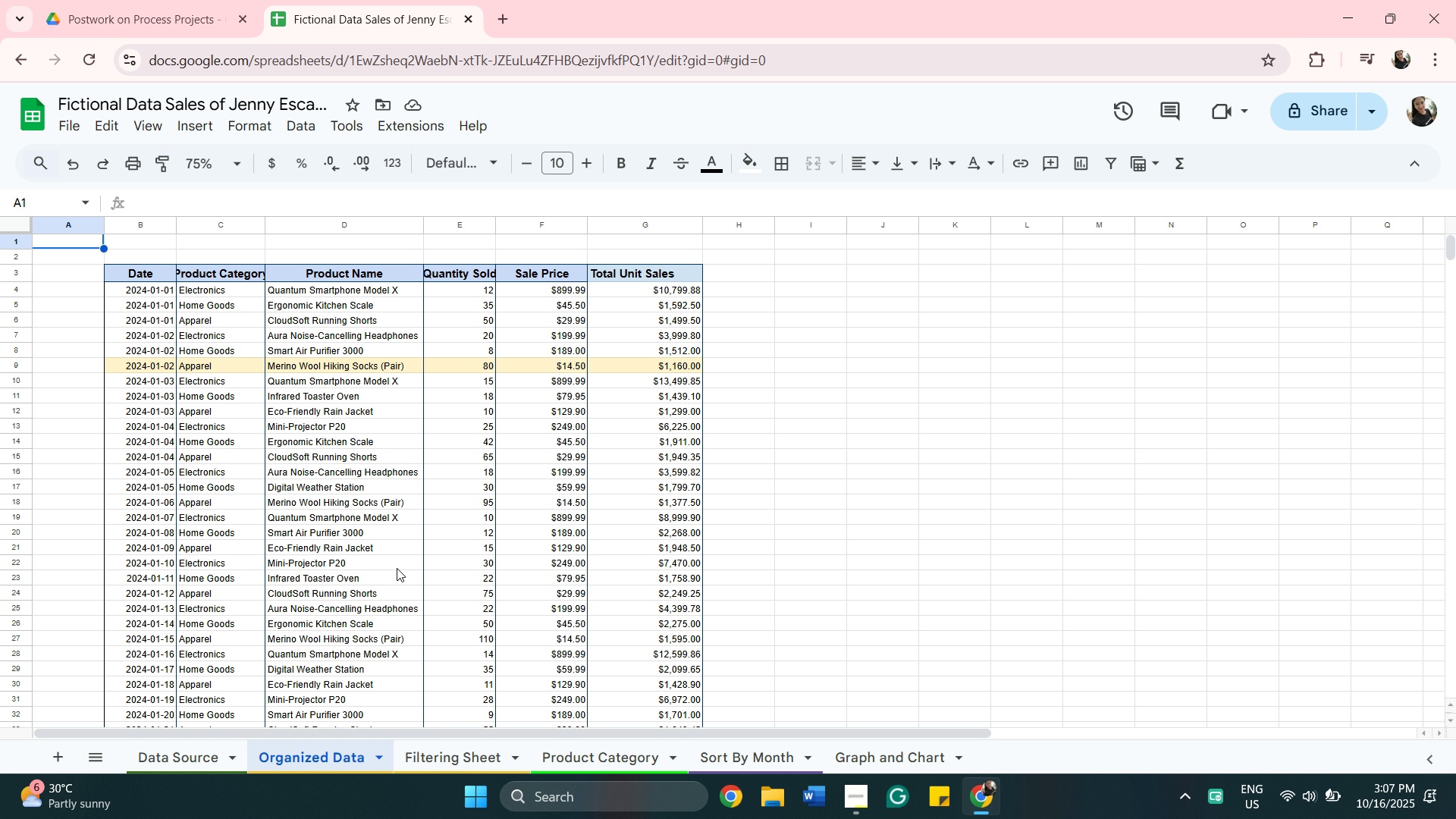 
scroll: coordinate [446, 532], scroll_direction: down, amount: 34.0
 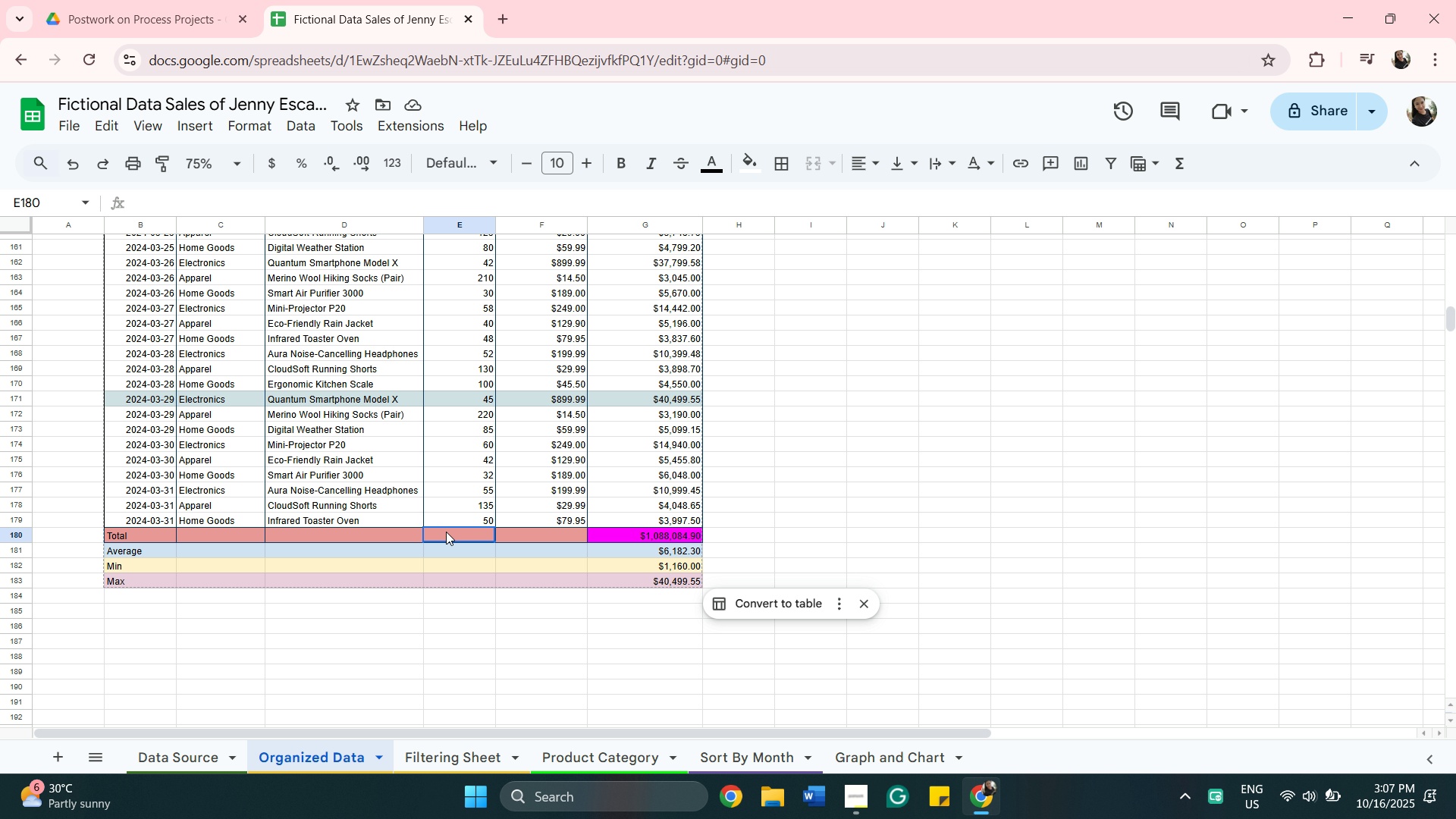 
left_click([446, 532])
 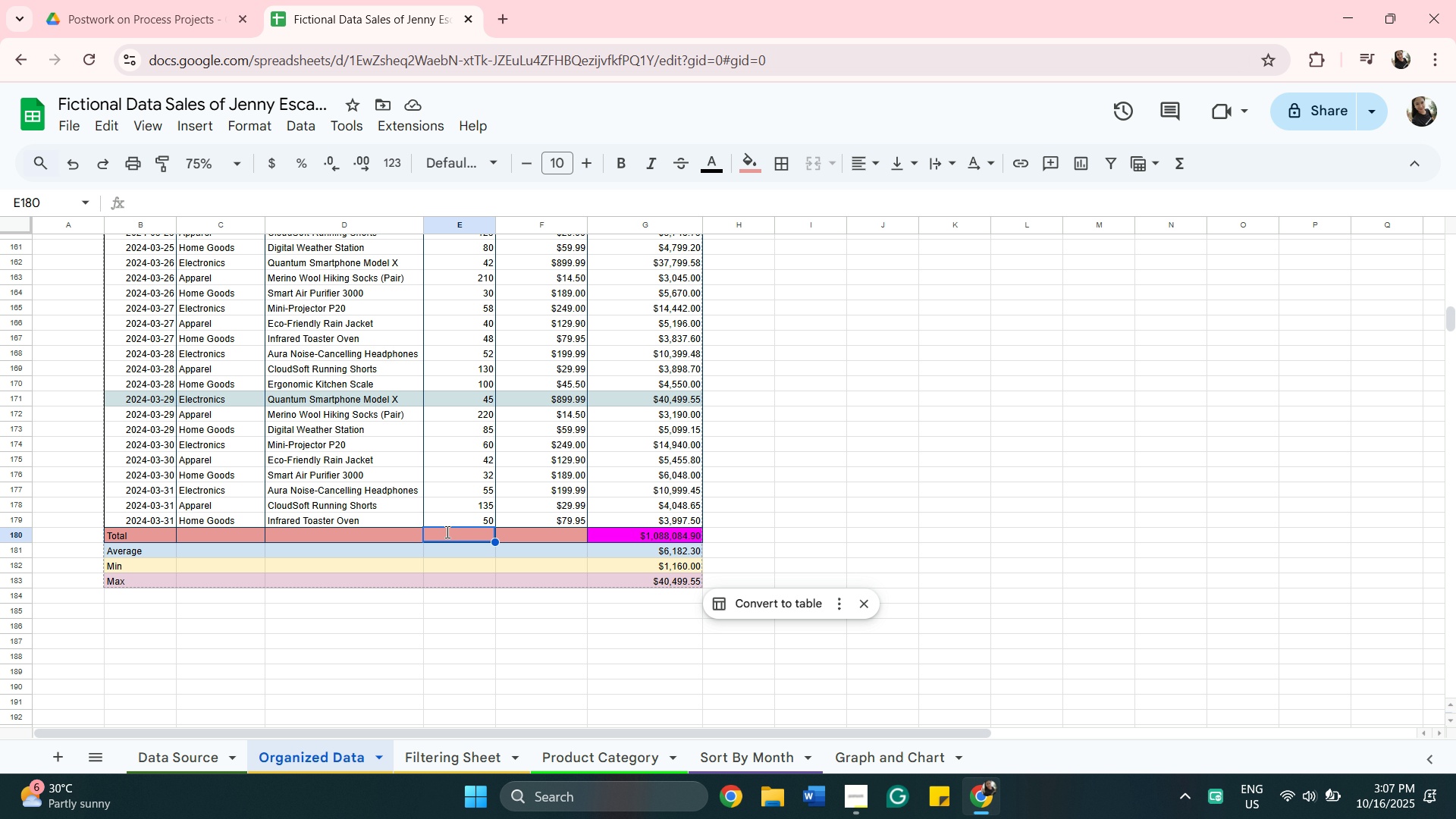 
type(=sum)
 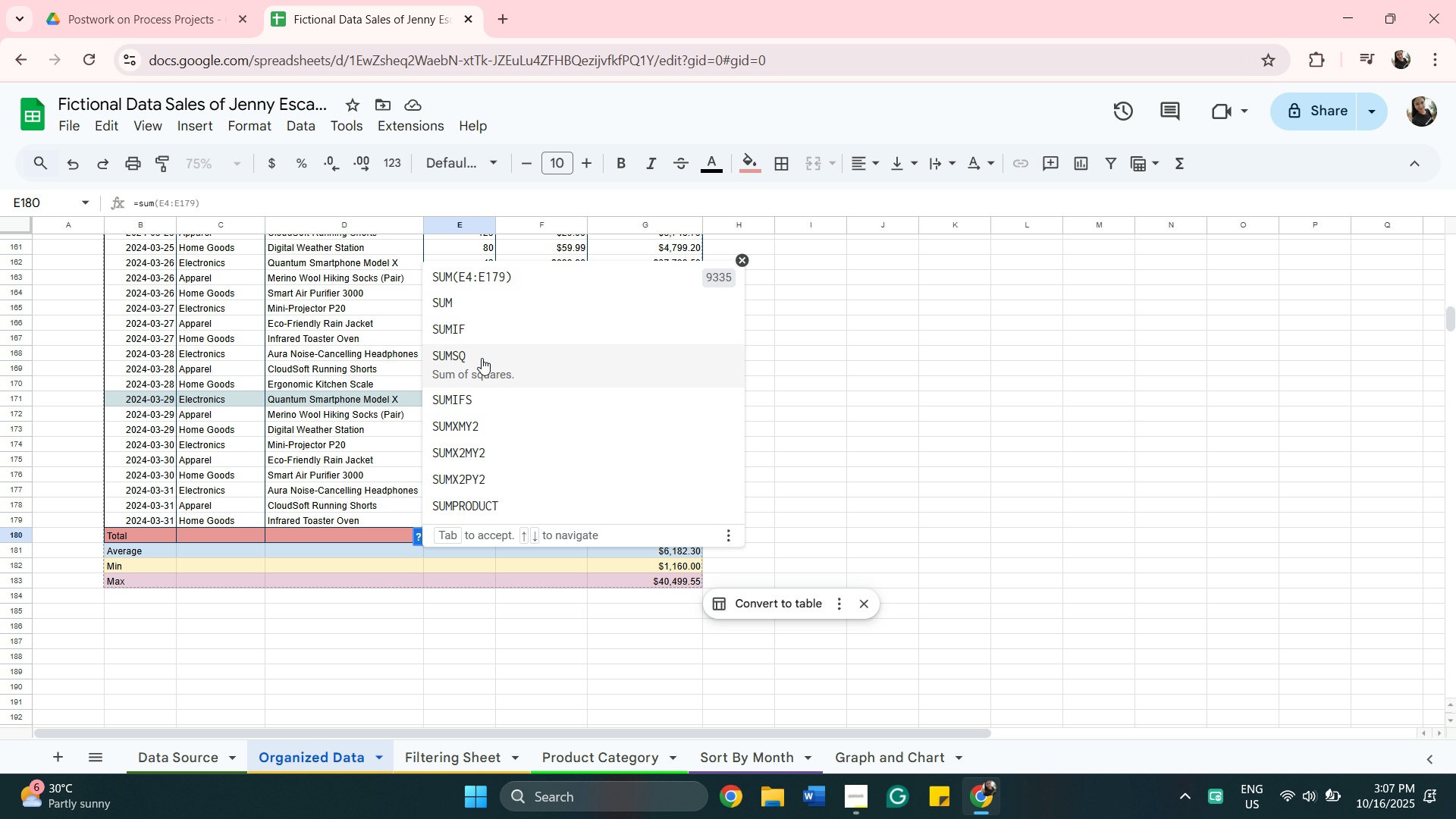 
left_click([472, 301])
 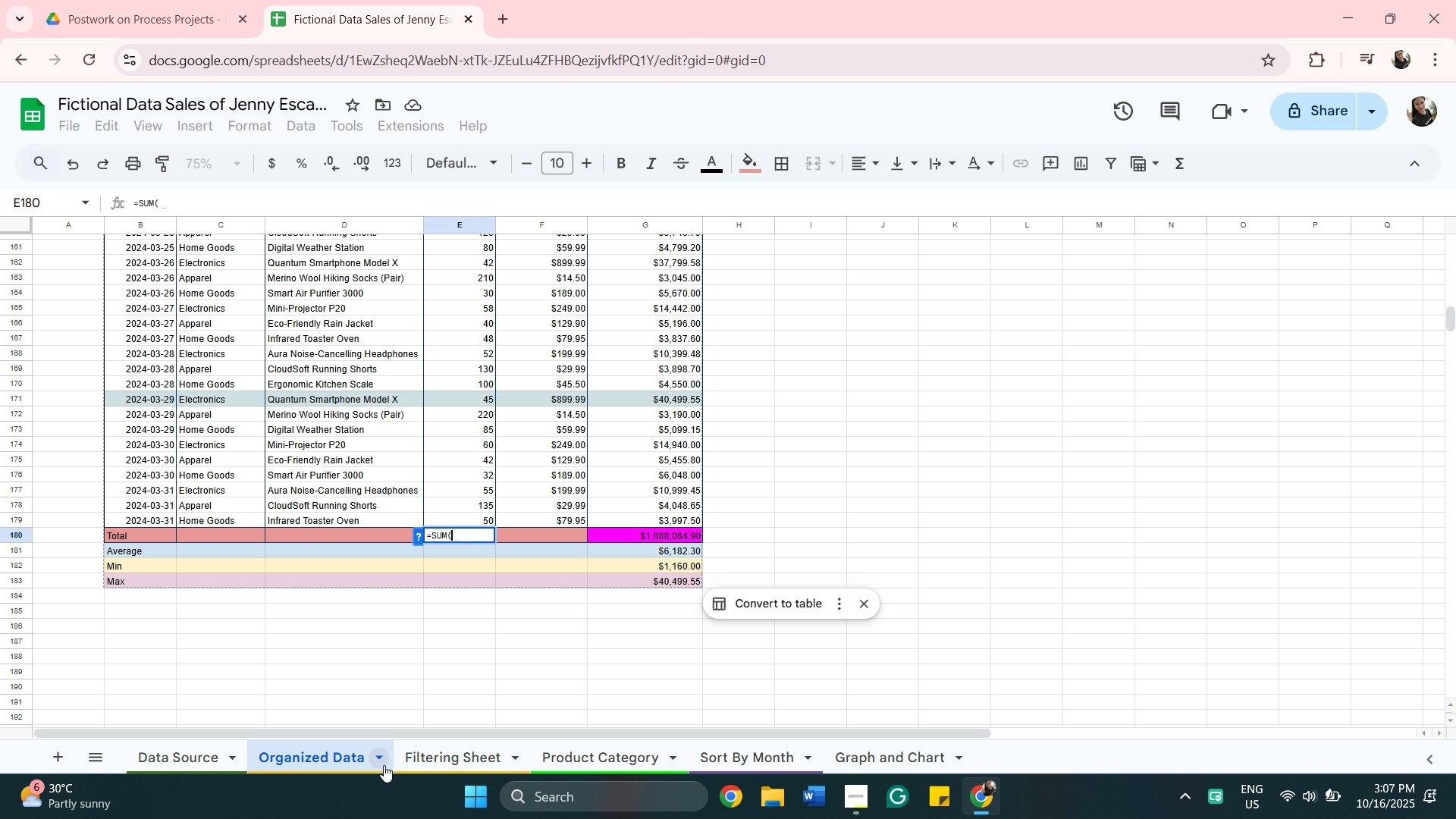 
scroll: coordinate [408, 648], scroll_direction: up, amount: 34.0
 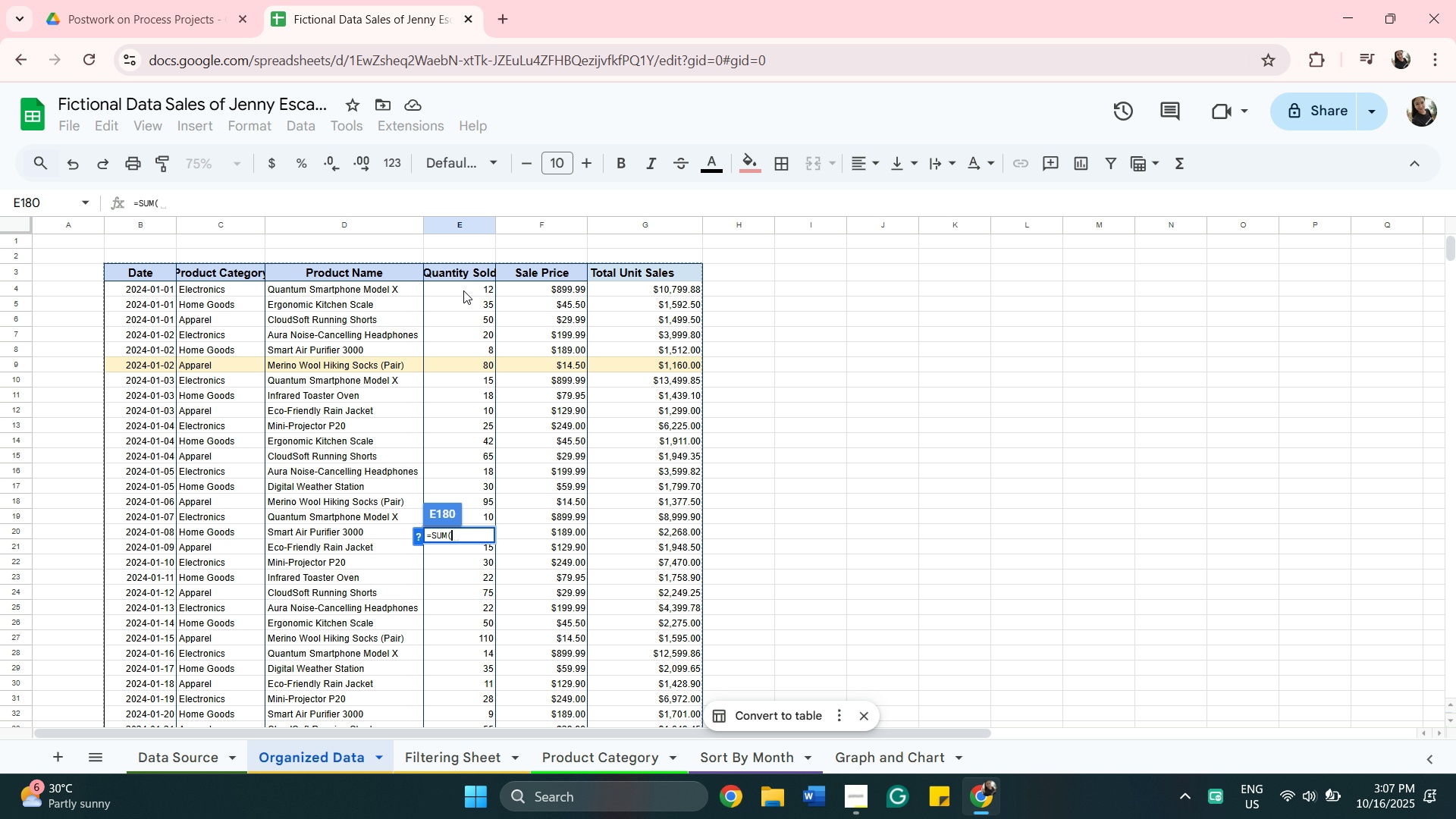 
left_click([463, 290])
 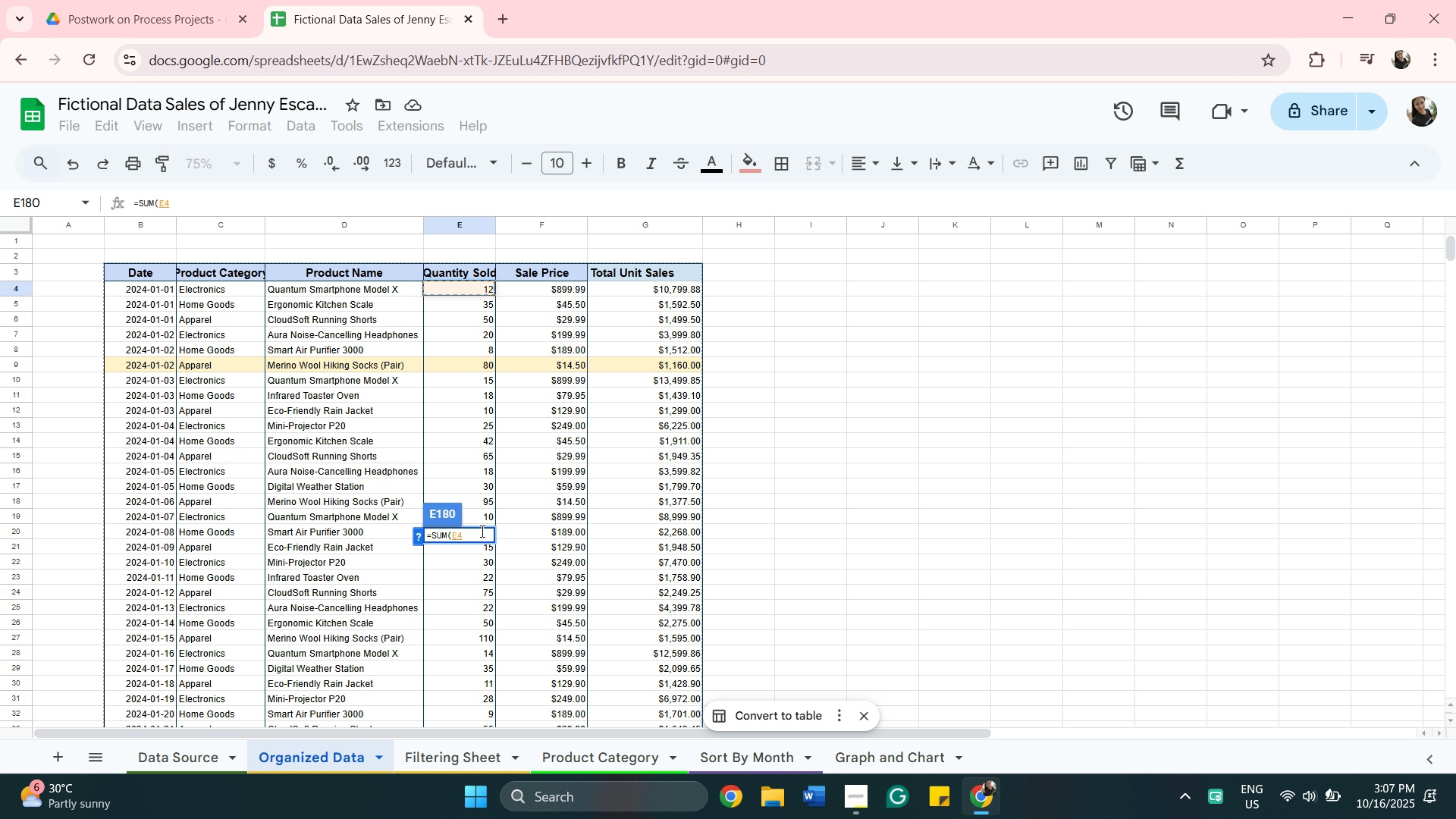 
scroll: coordinate [465, 661], scroll_direction: down, amount: 33.0
 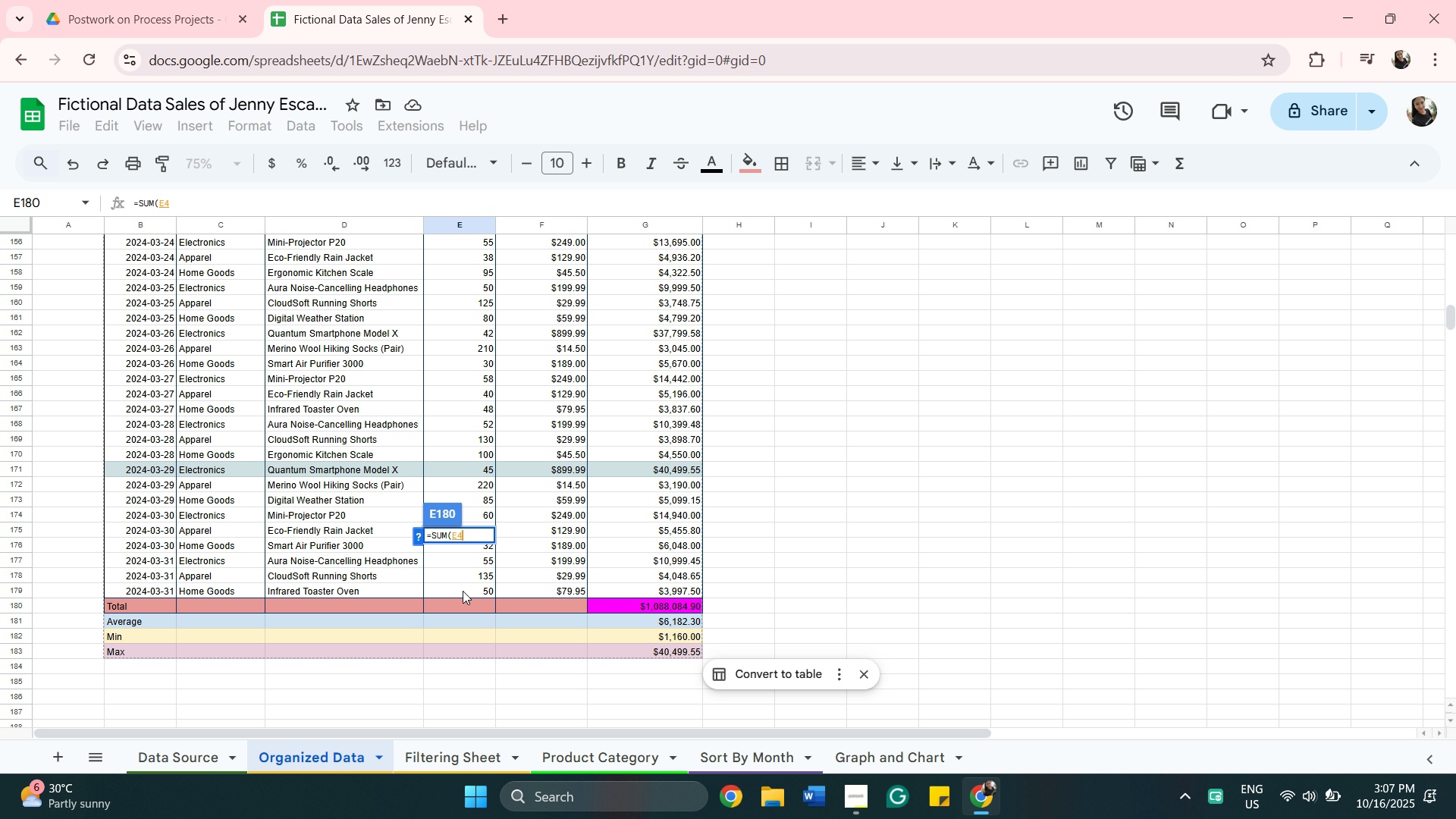 
hold_key(key=ShiftLeft, duration=0.7)
left_click([463, 591])
 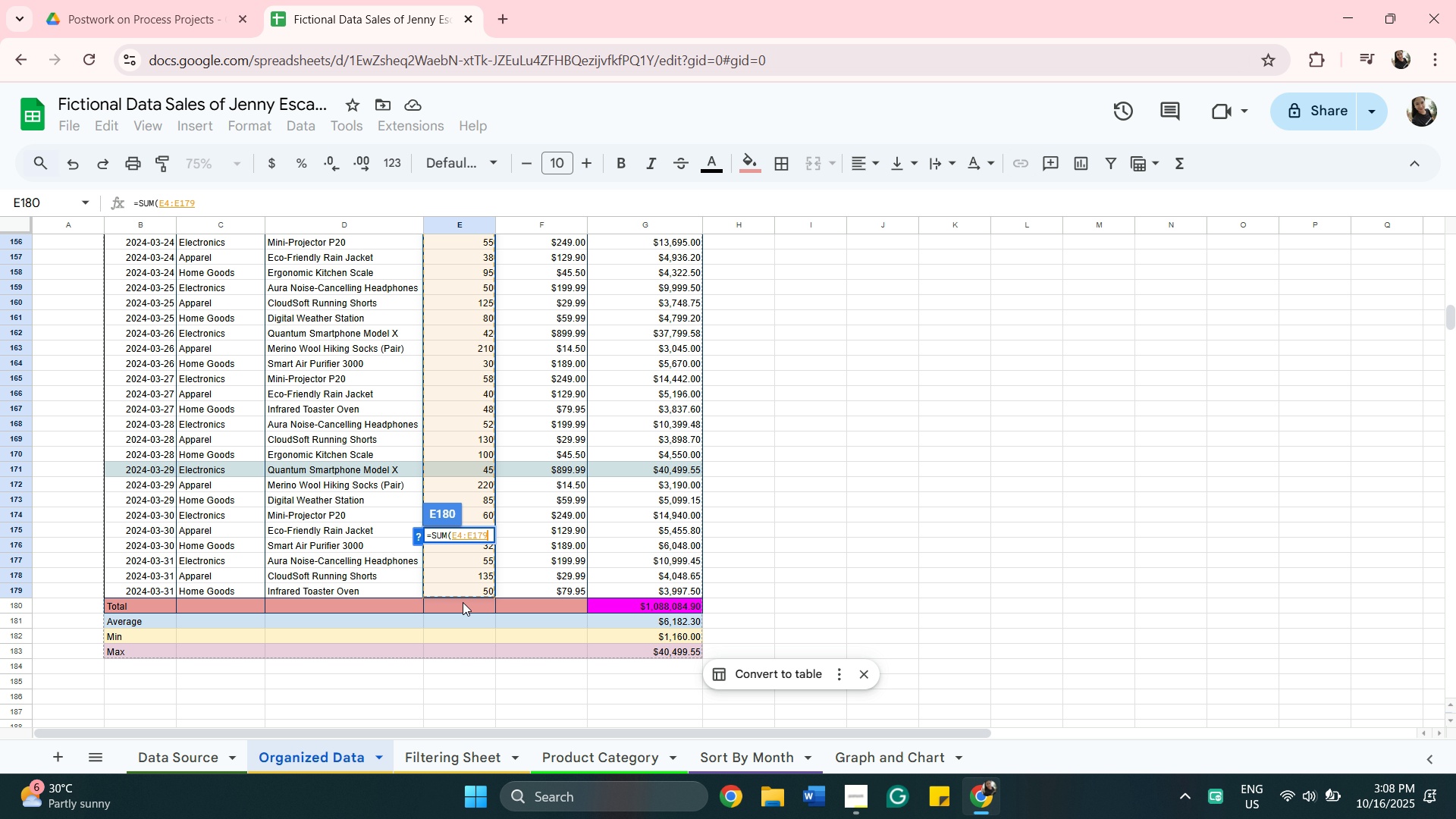 
key(Enter)
 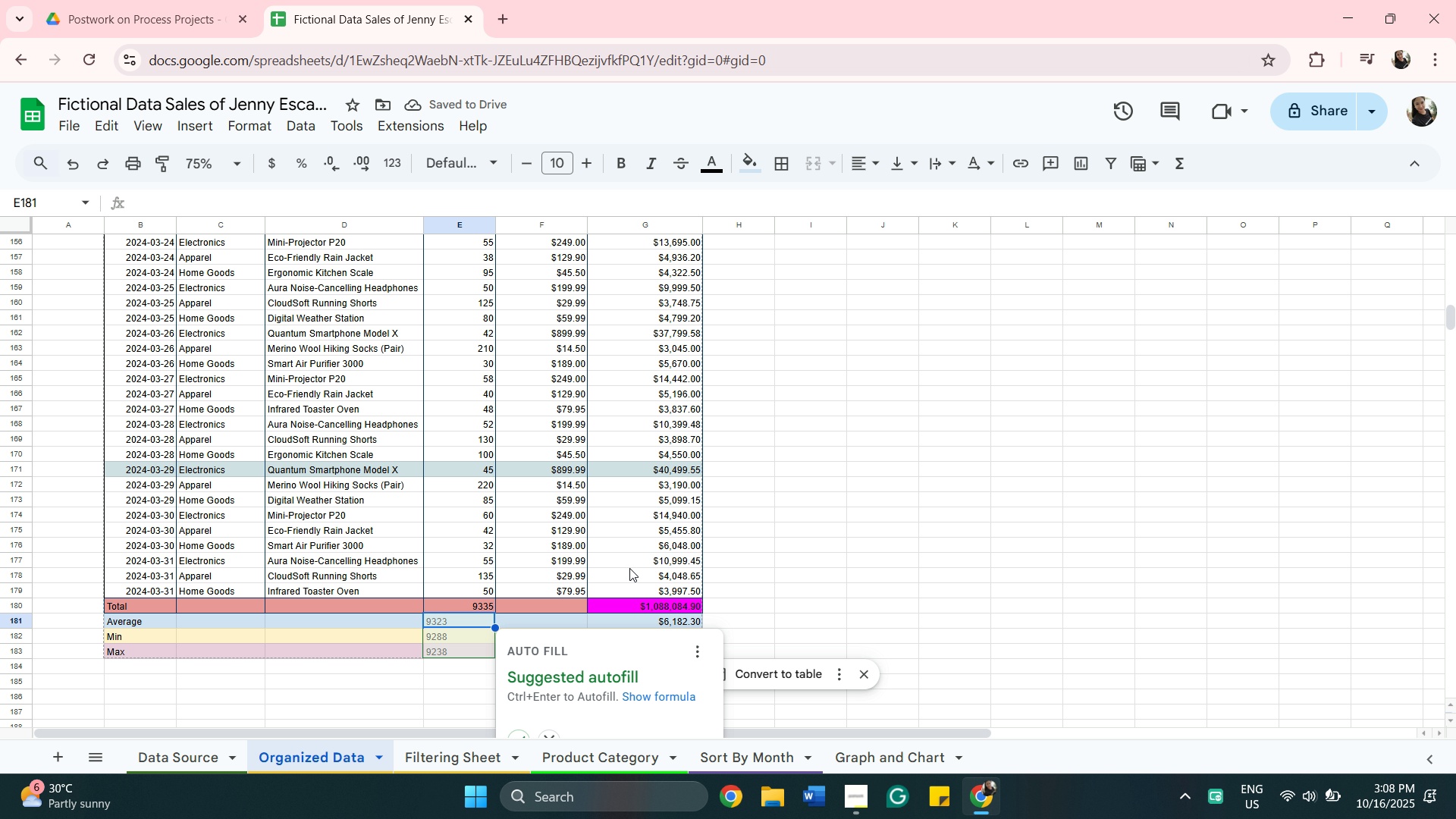 
left_click([811, 540])
 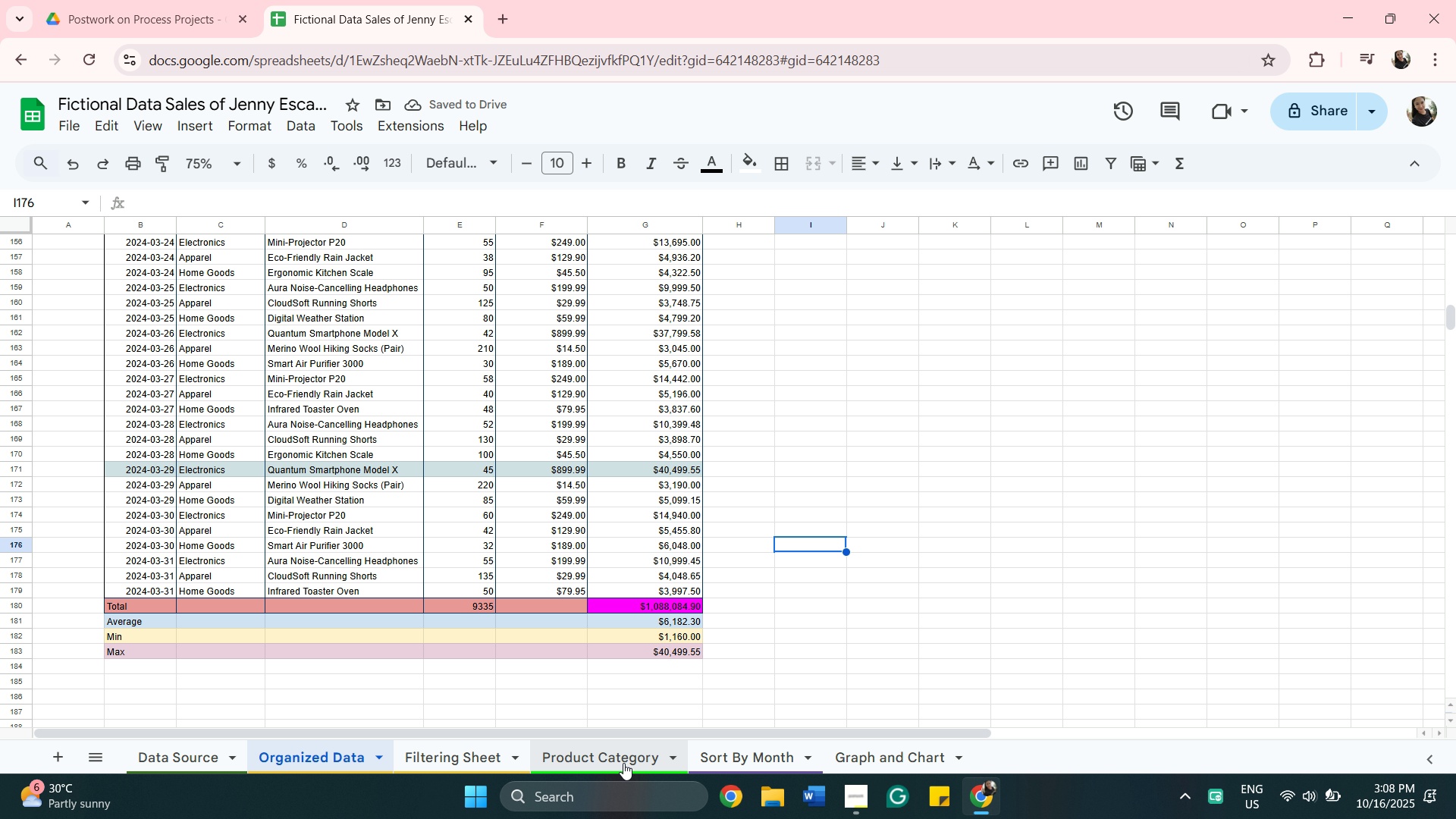 
left_click([623, 763])
 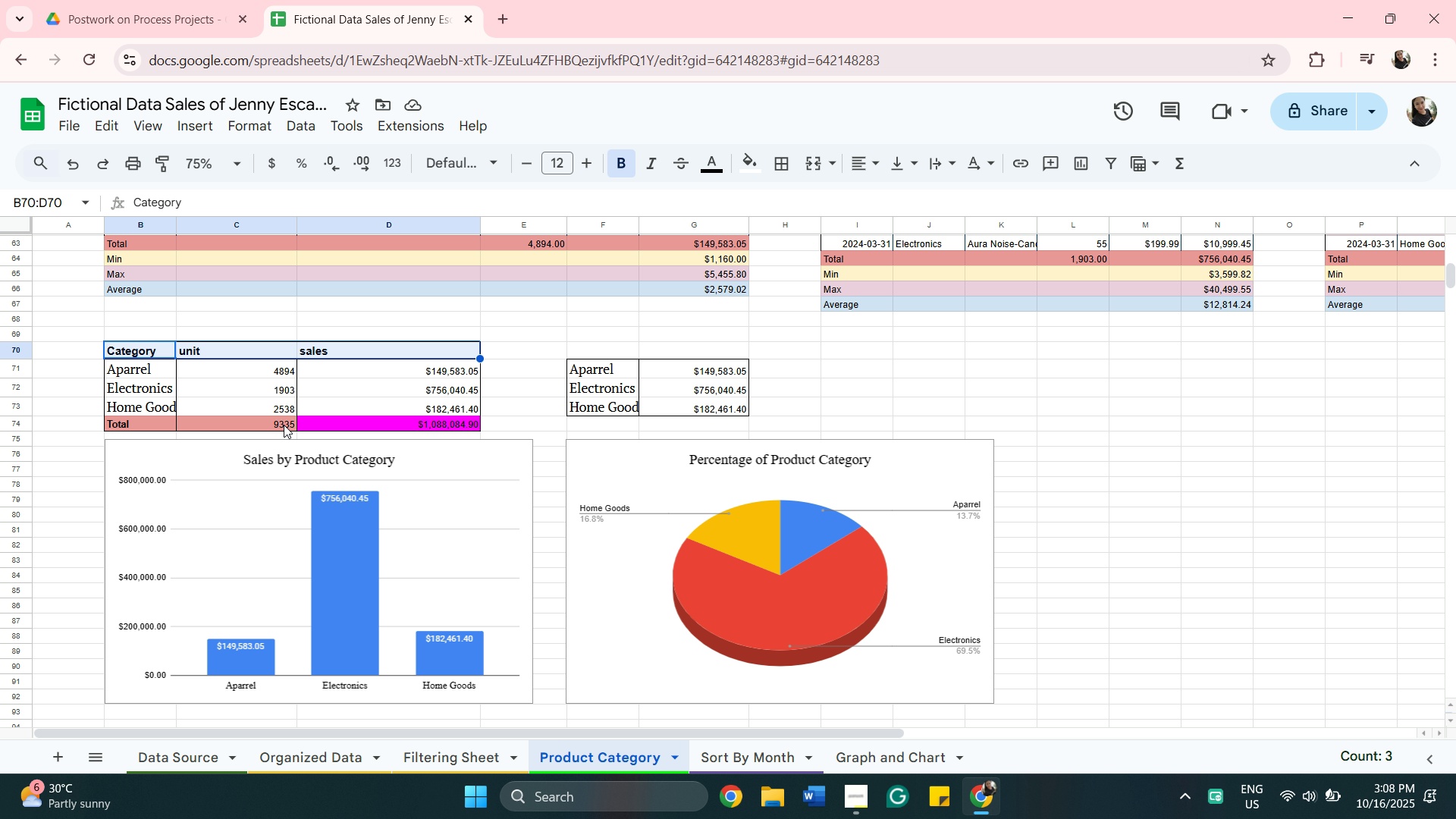 
left_click([284, 425])
 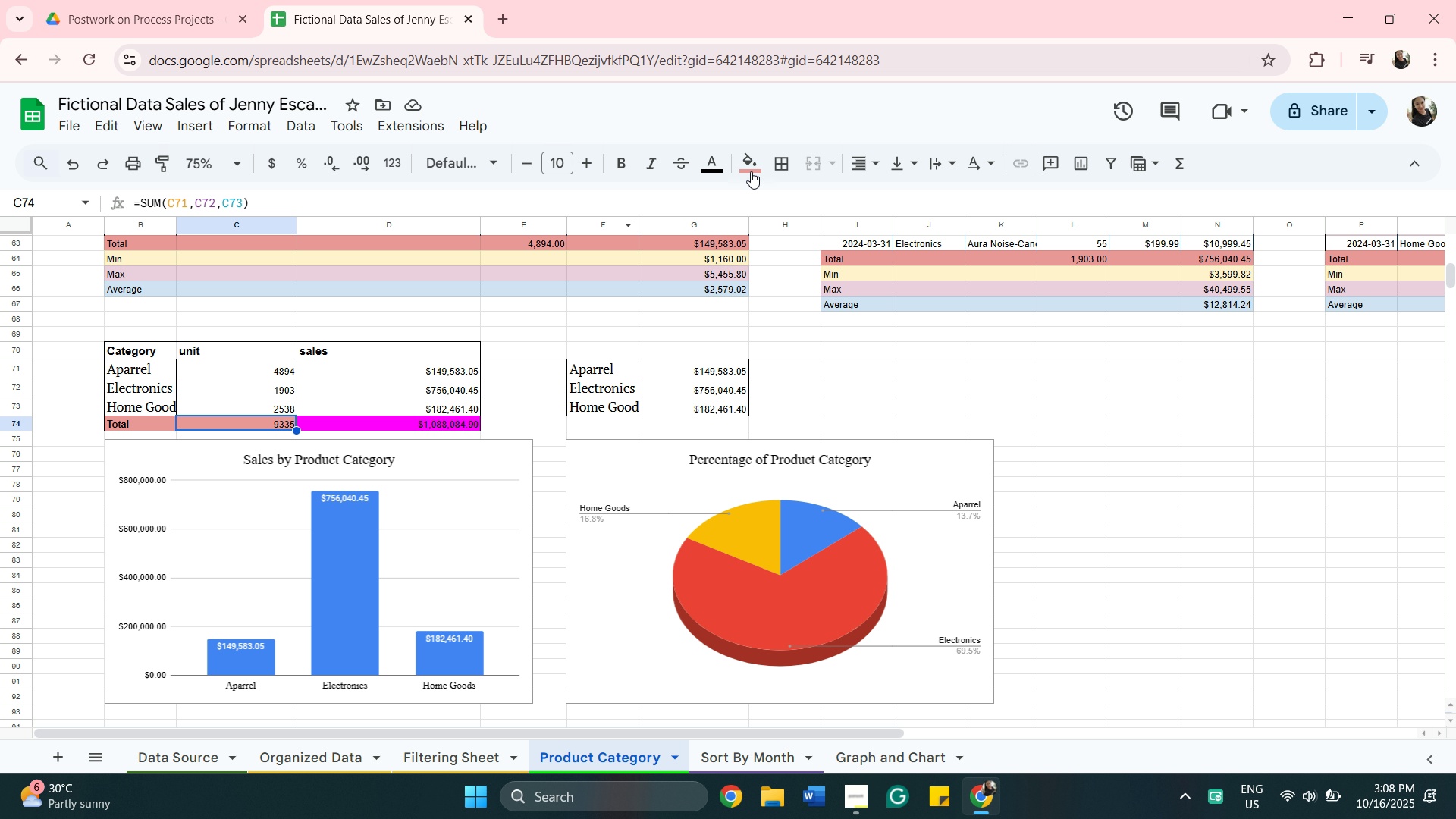 
left_click([751, 169])
 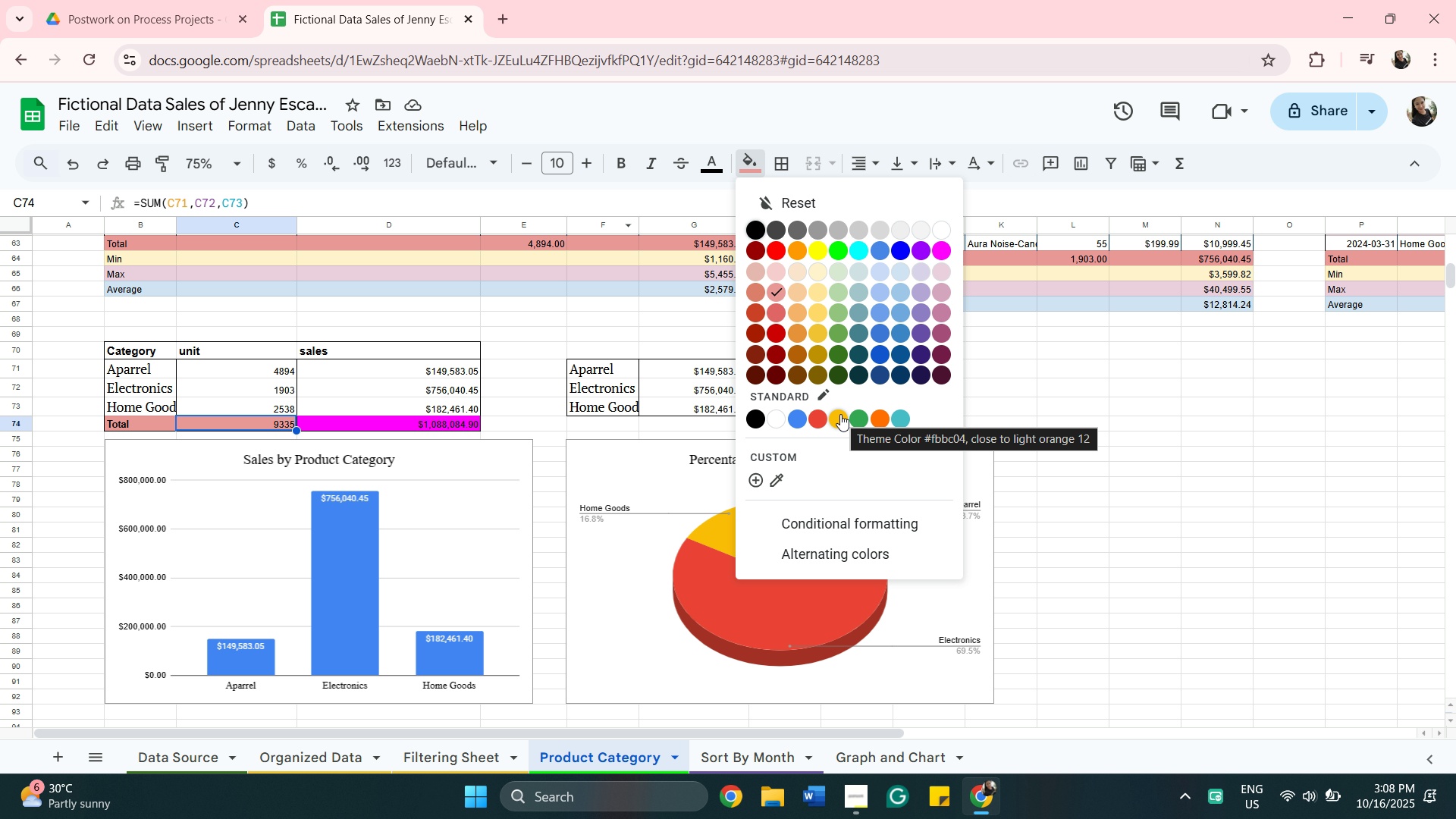 
wait(10.9)
 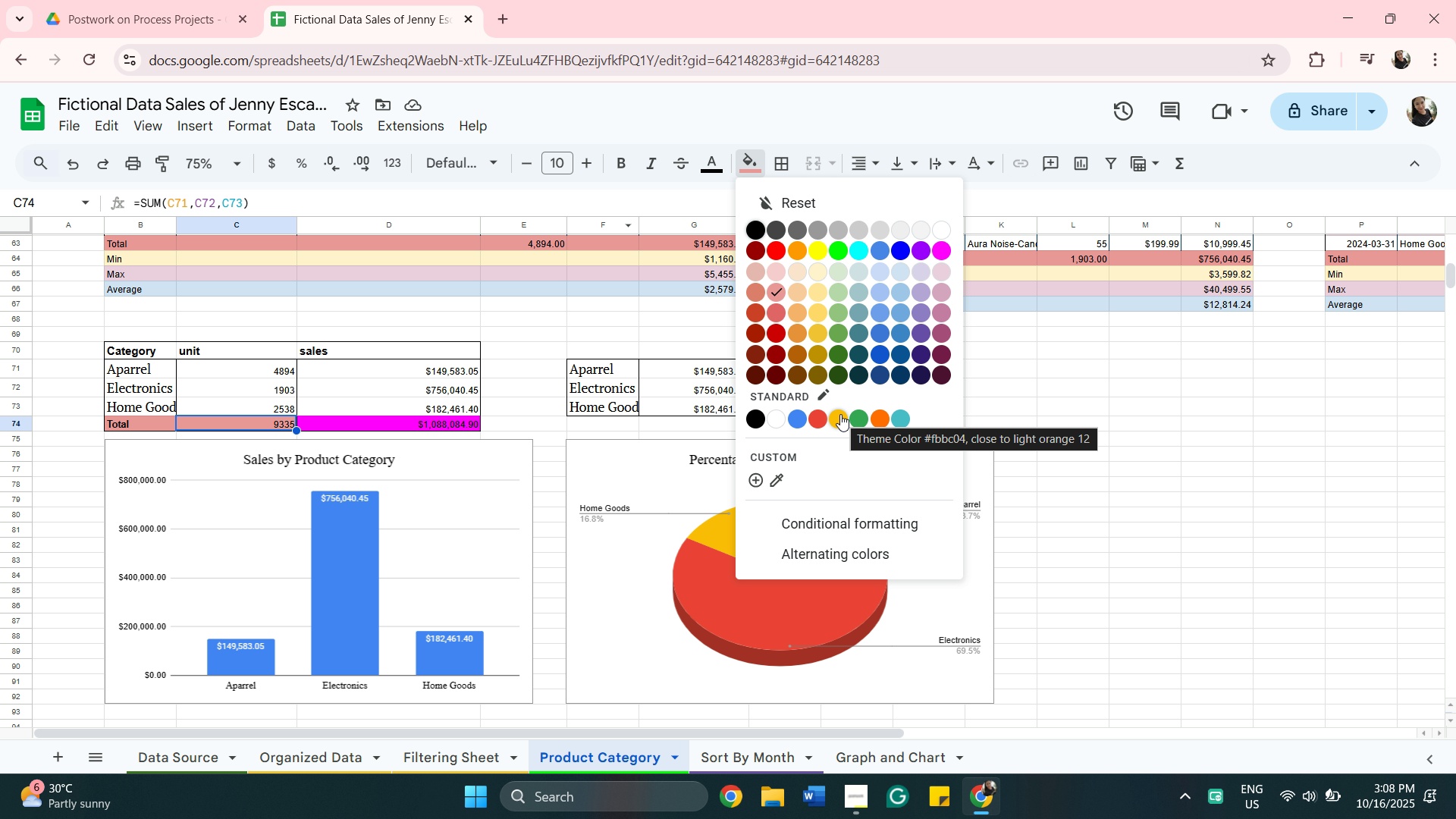 
left_click([877, 339])
 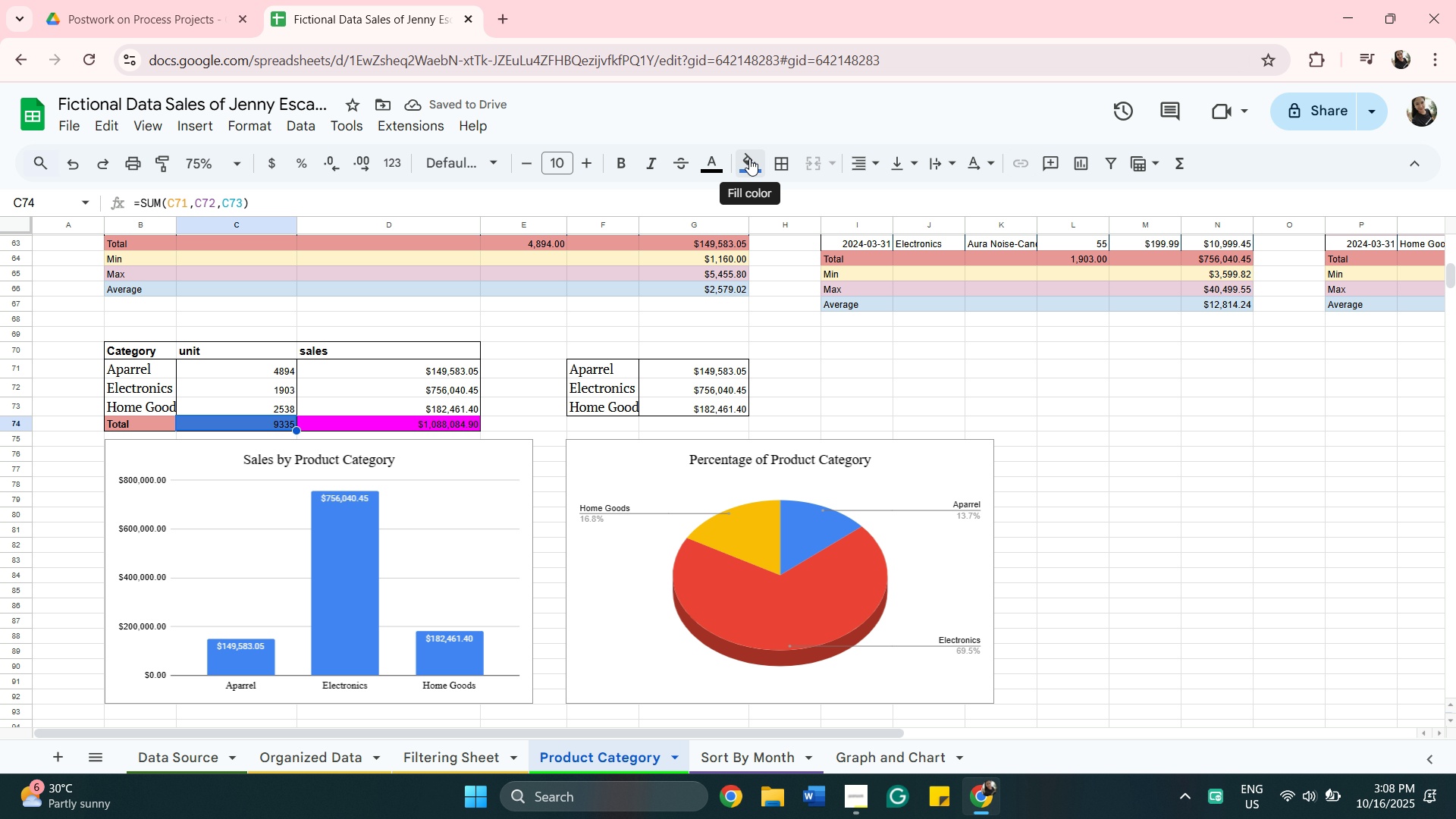 
left_click([748, 158])
 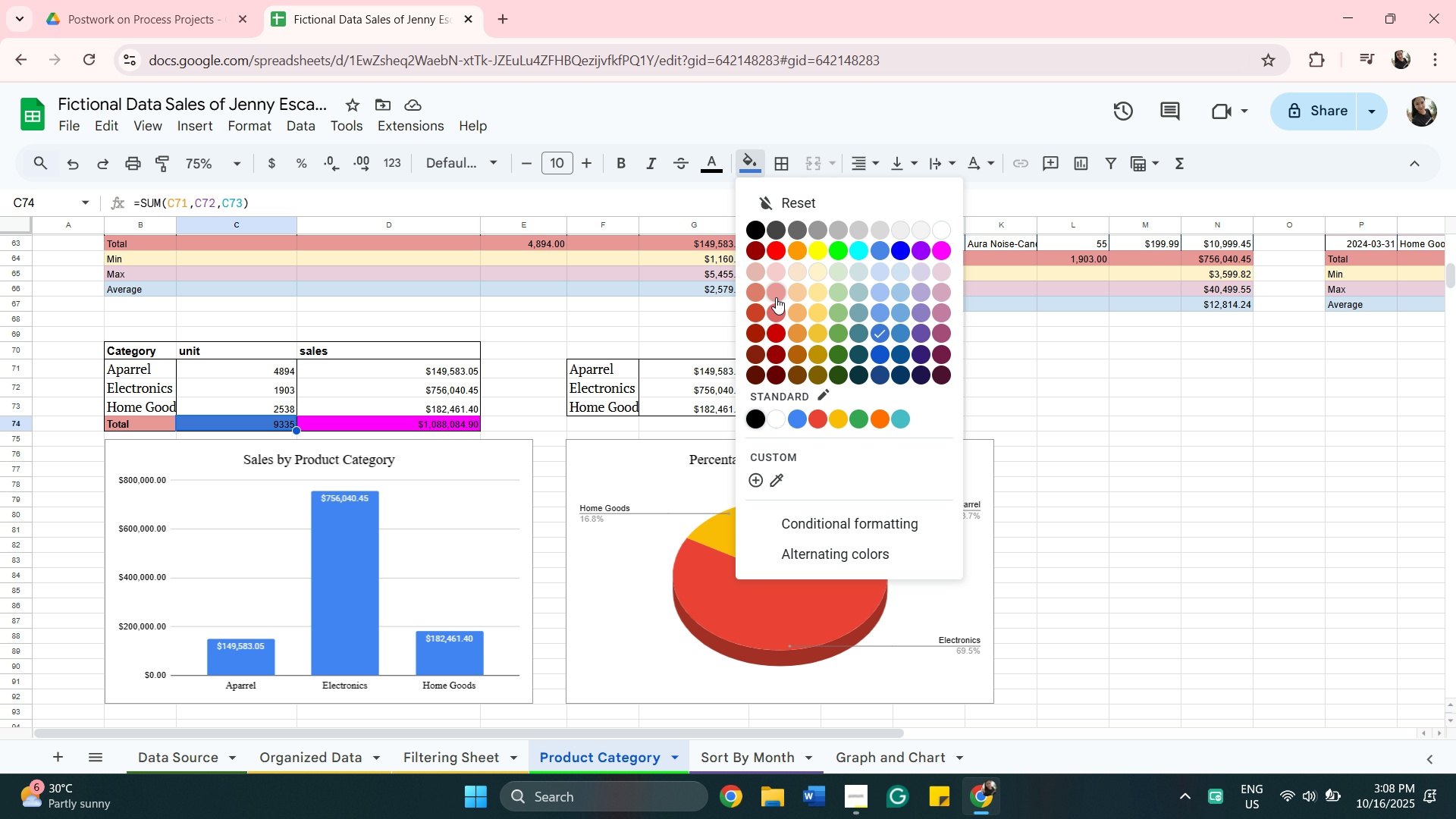 
left_click([776, 297])
 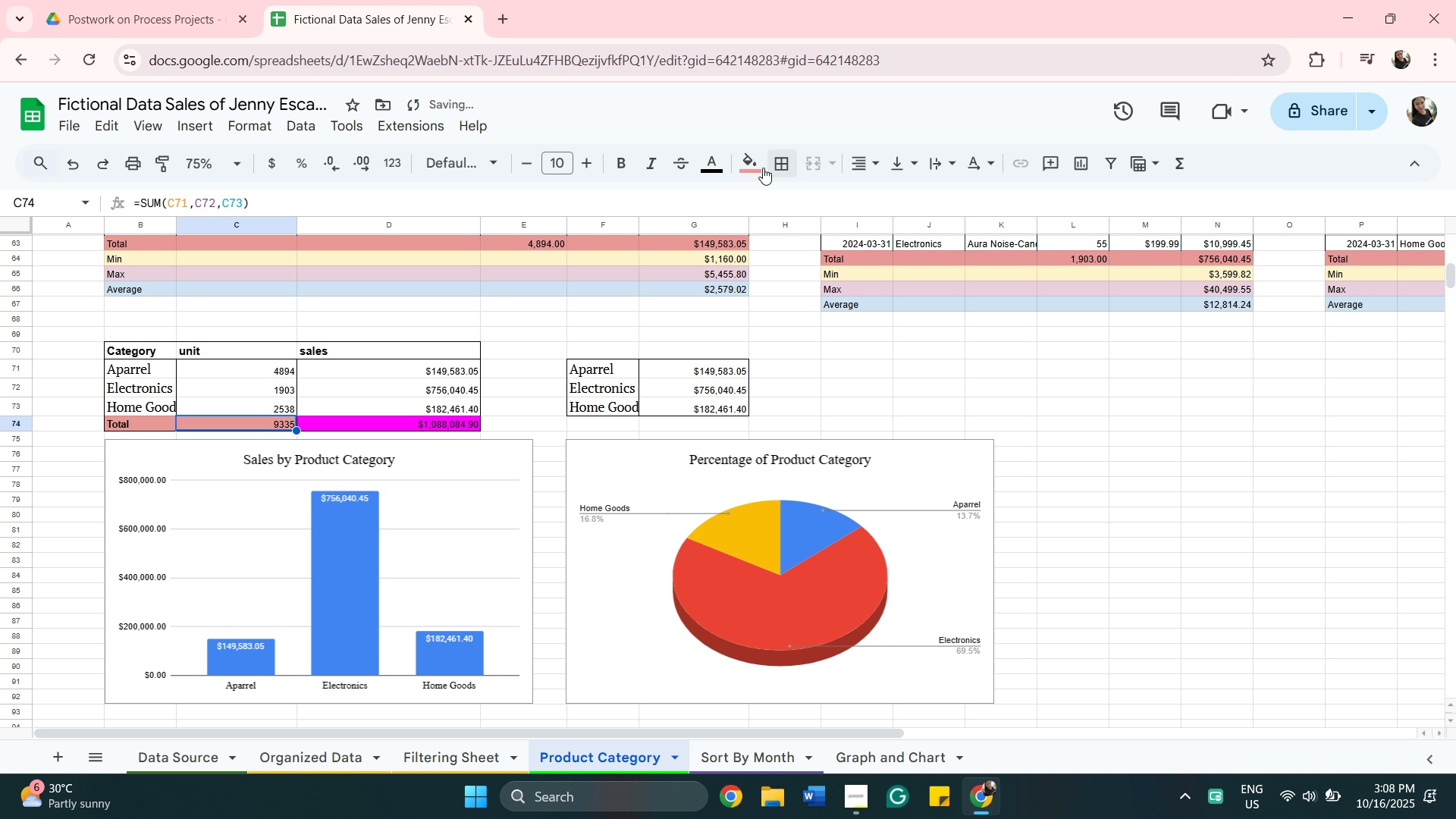 
left_click([751, 168])
 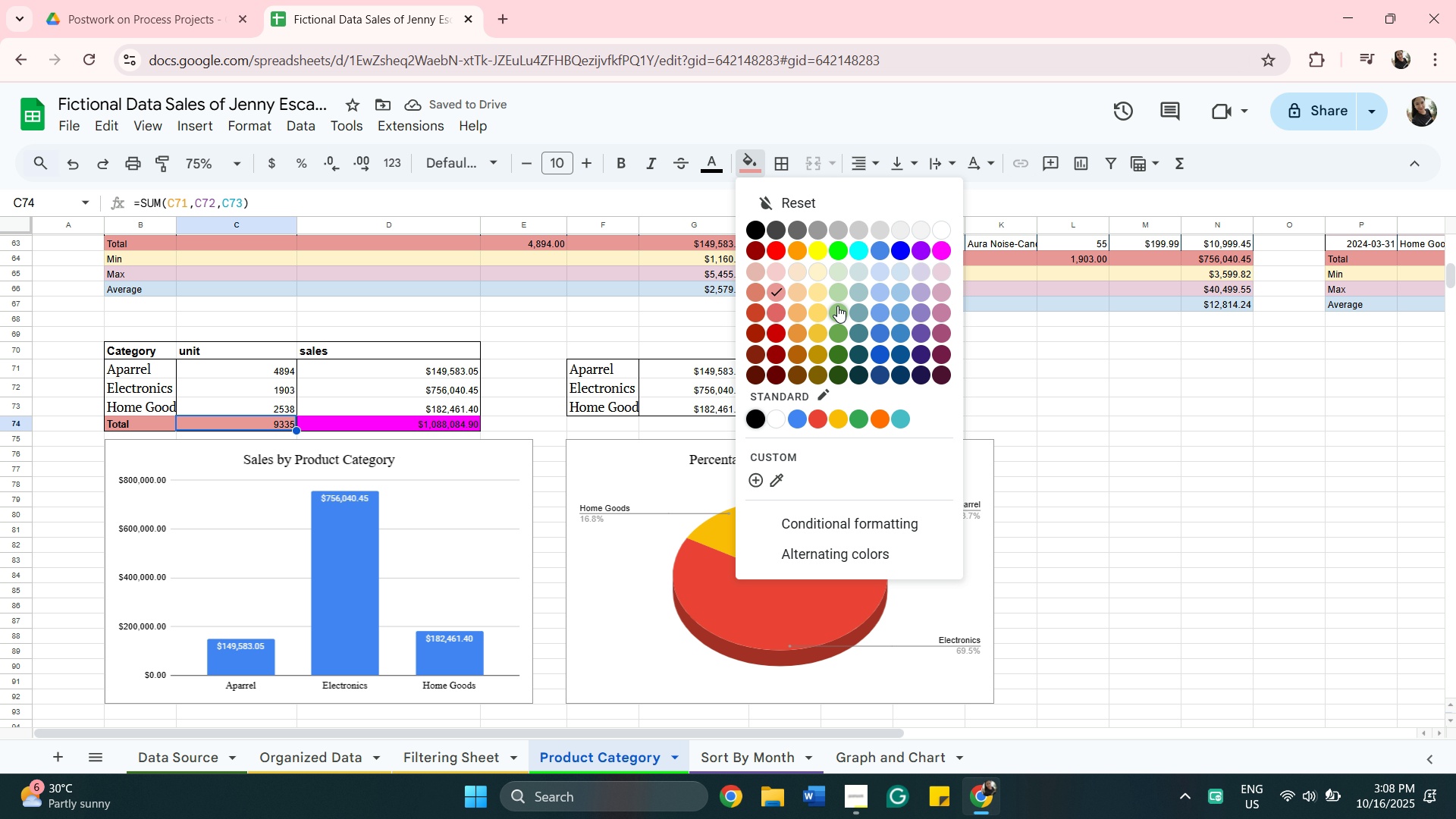 
left_click([837, 292])
 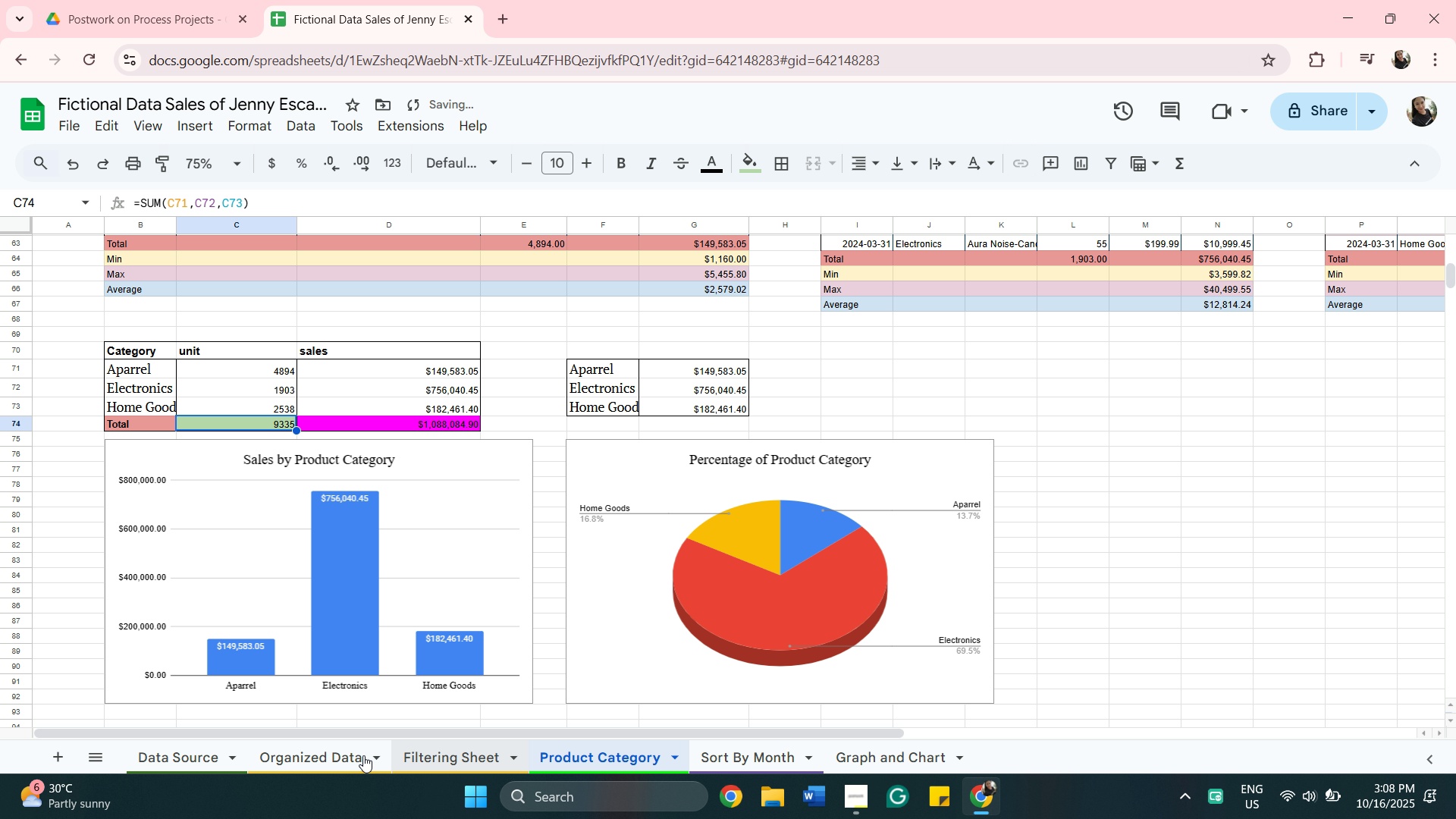 
left_click([331, 755])
 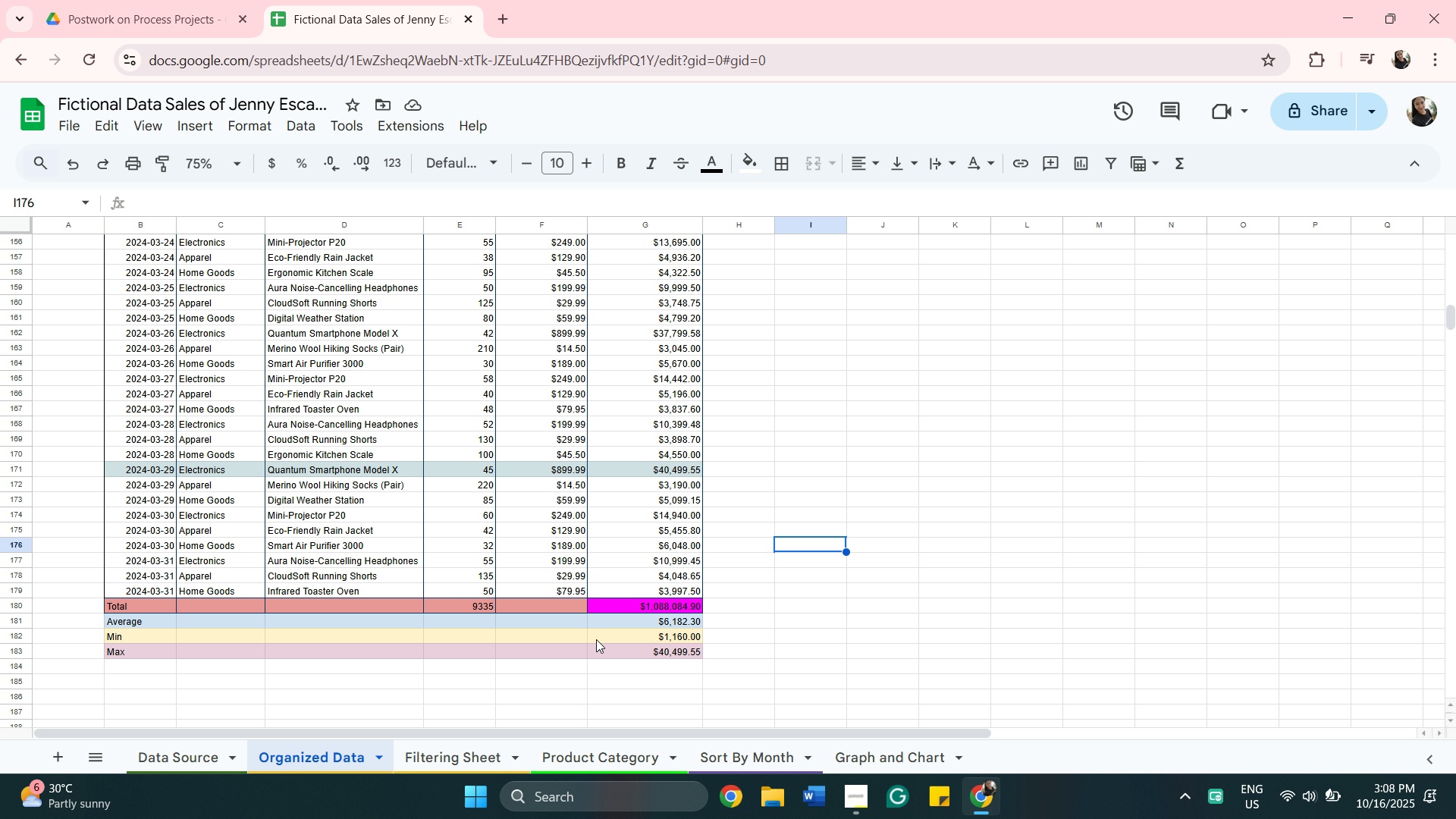 
wait(6.33)
 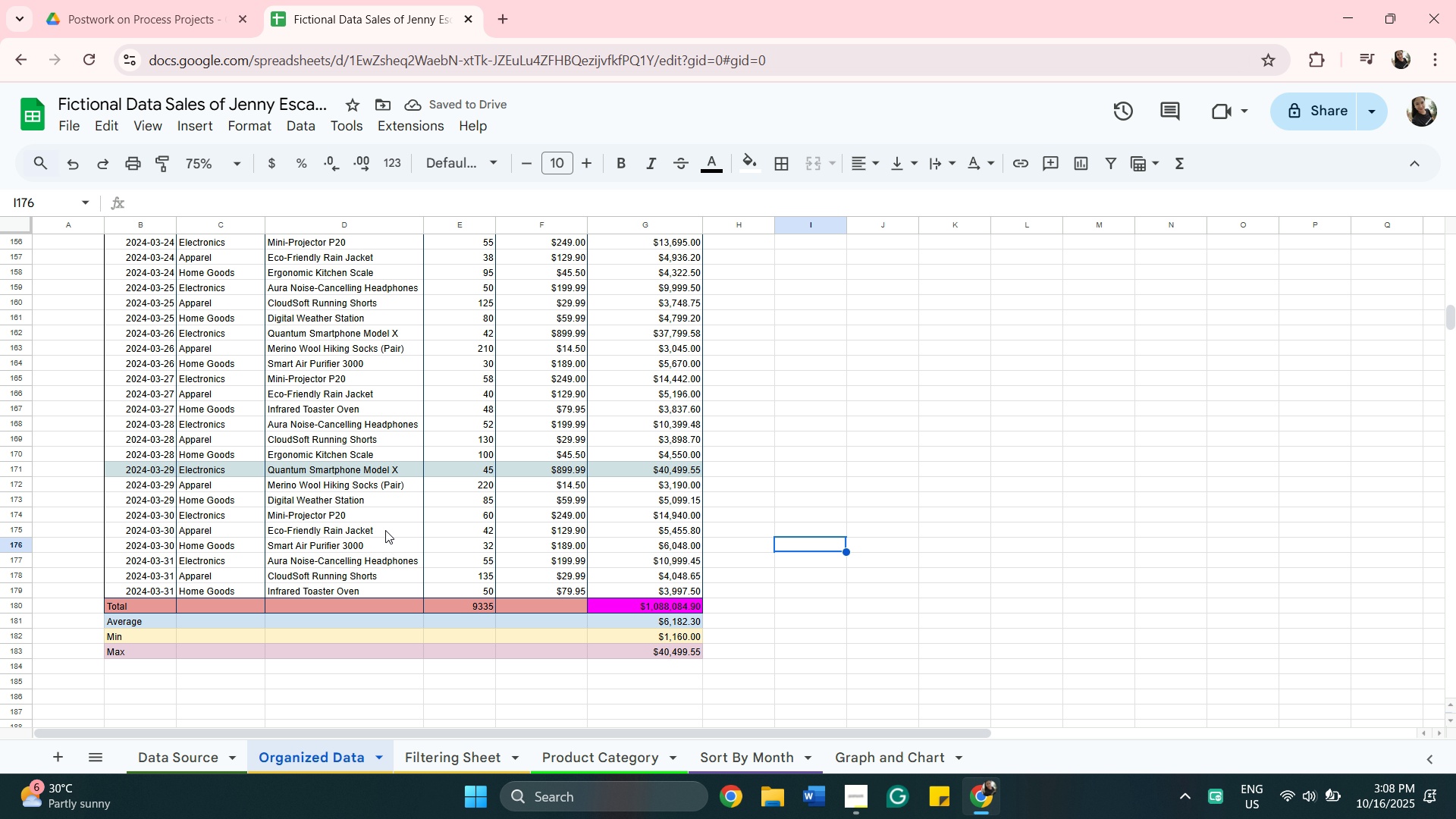 
left_click([476, 611])
 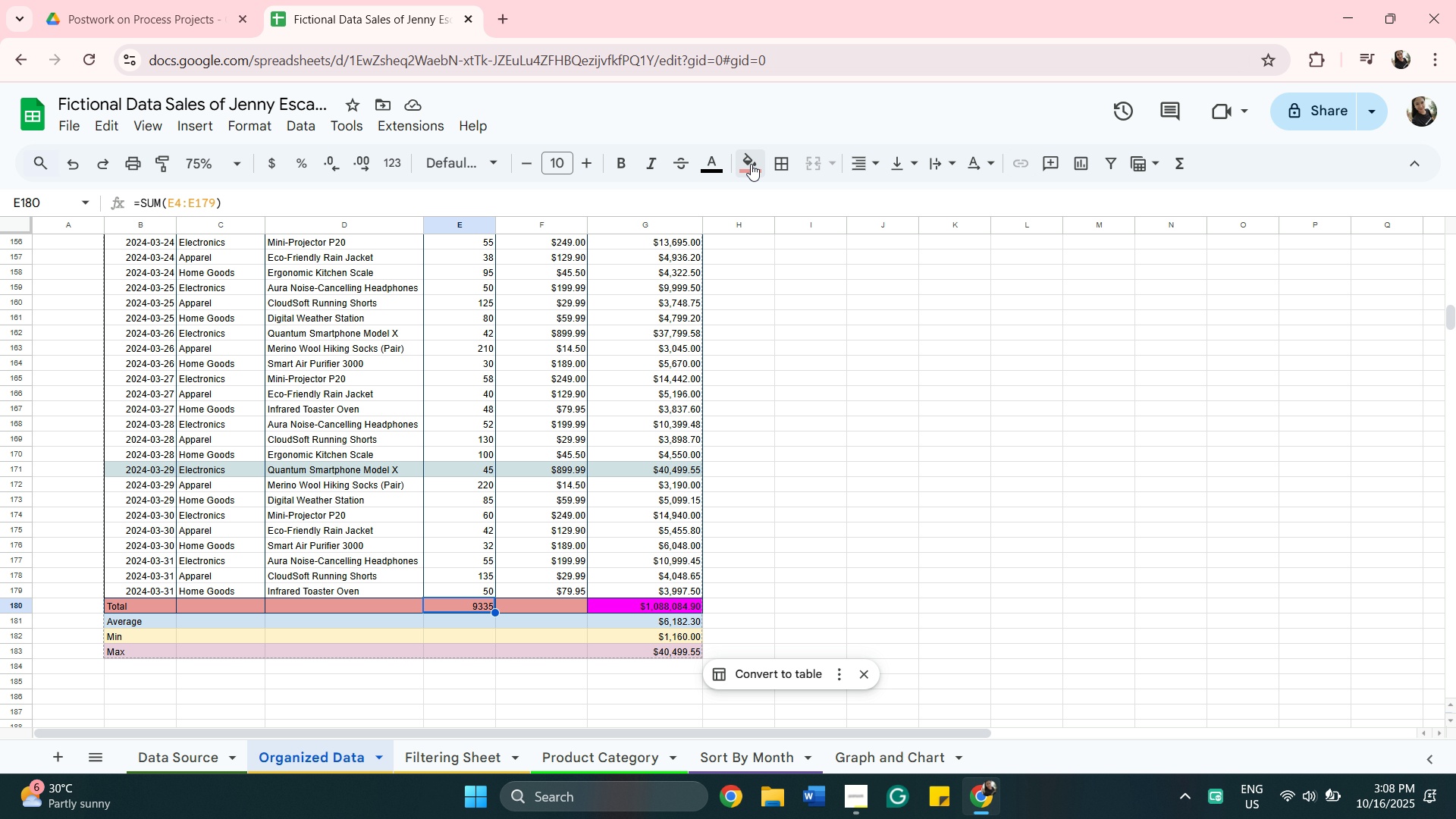 
left_click([751, 164])
 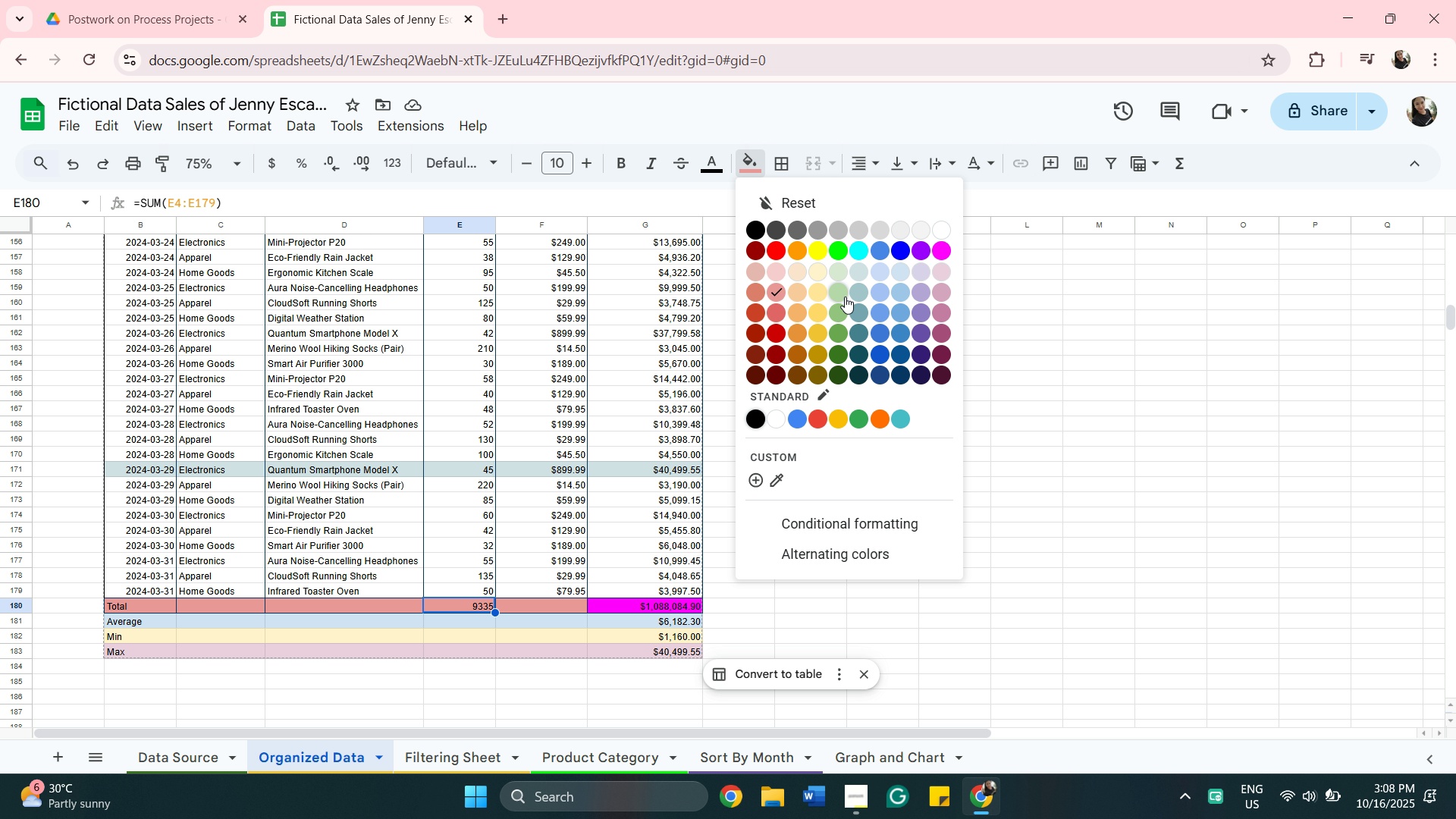 
left_click([838, 290])
 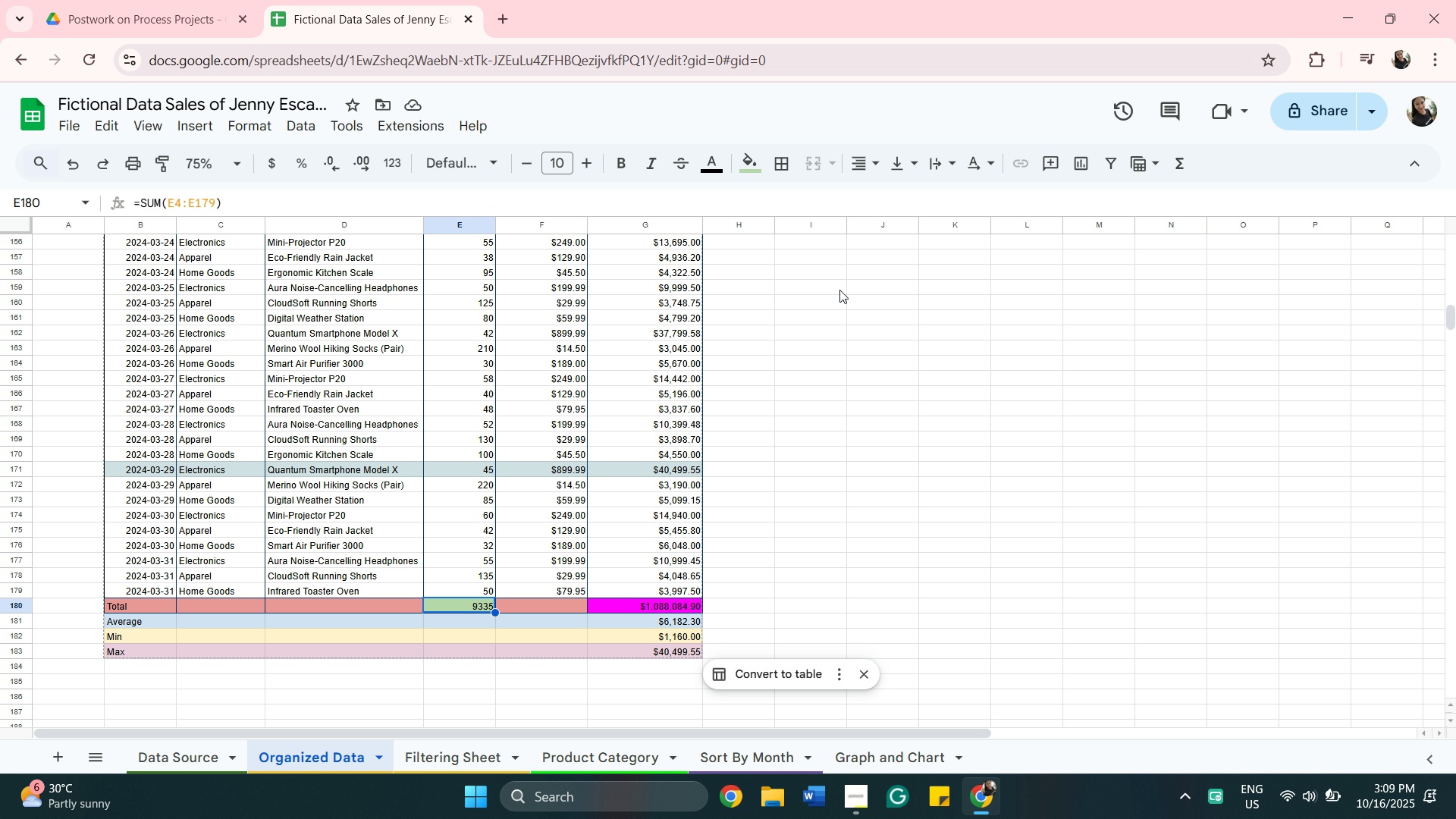 
wait(14.83)
 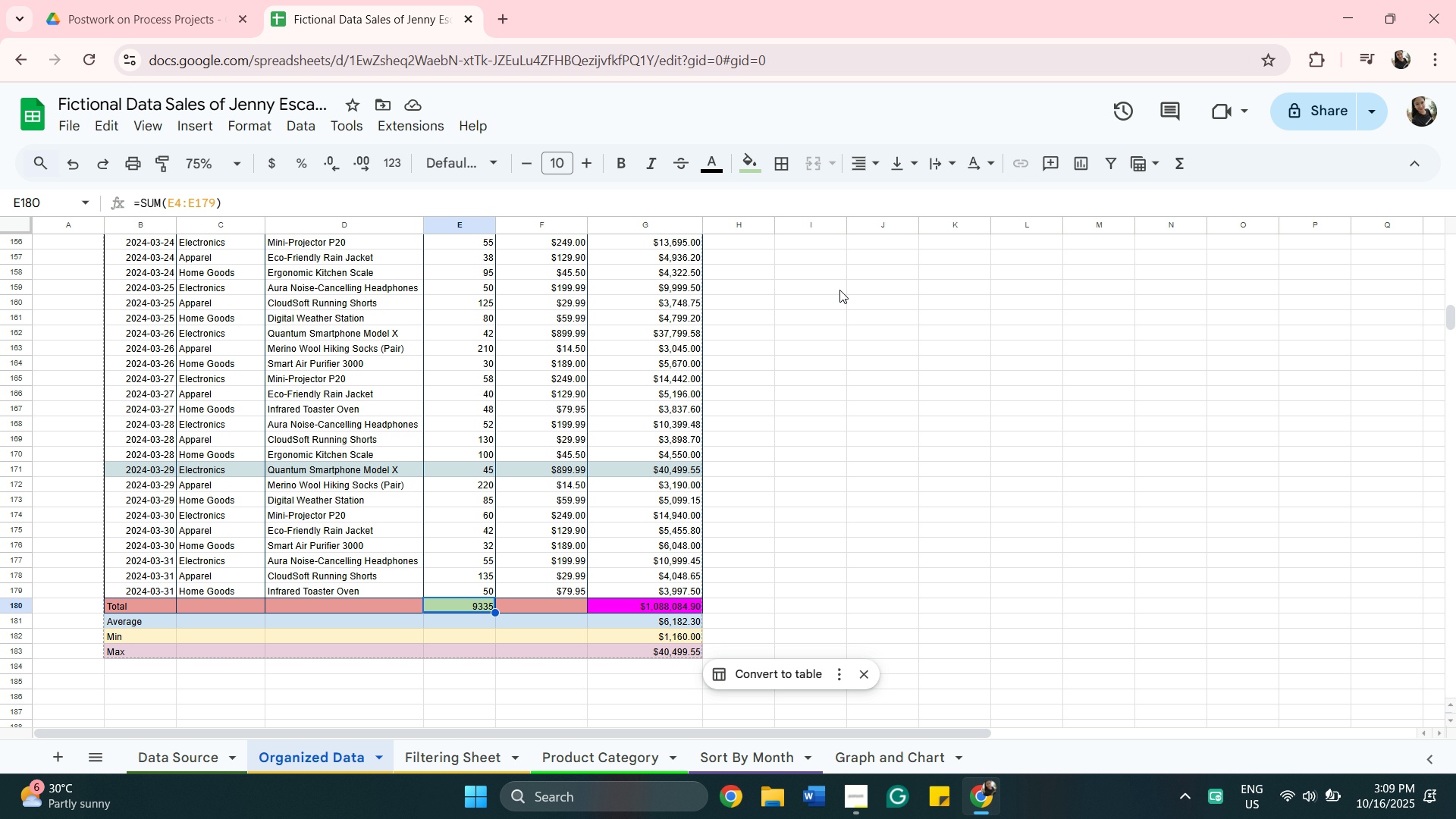 
left_click([108, 475])
 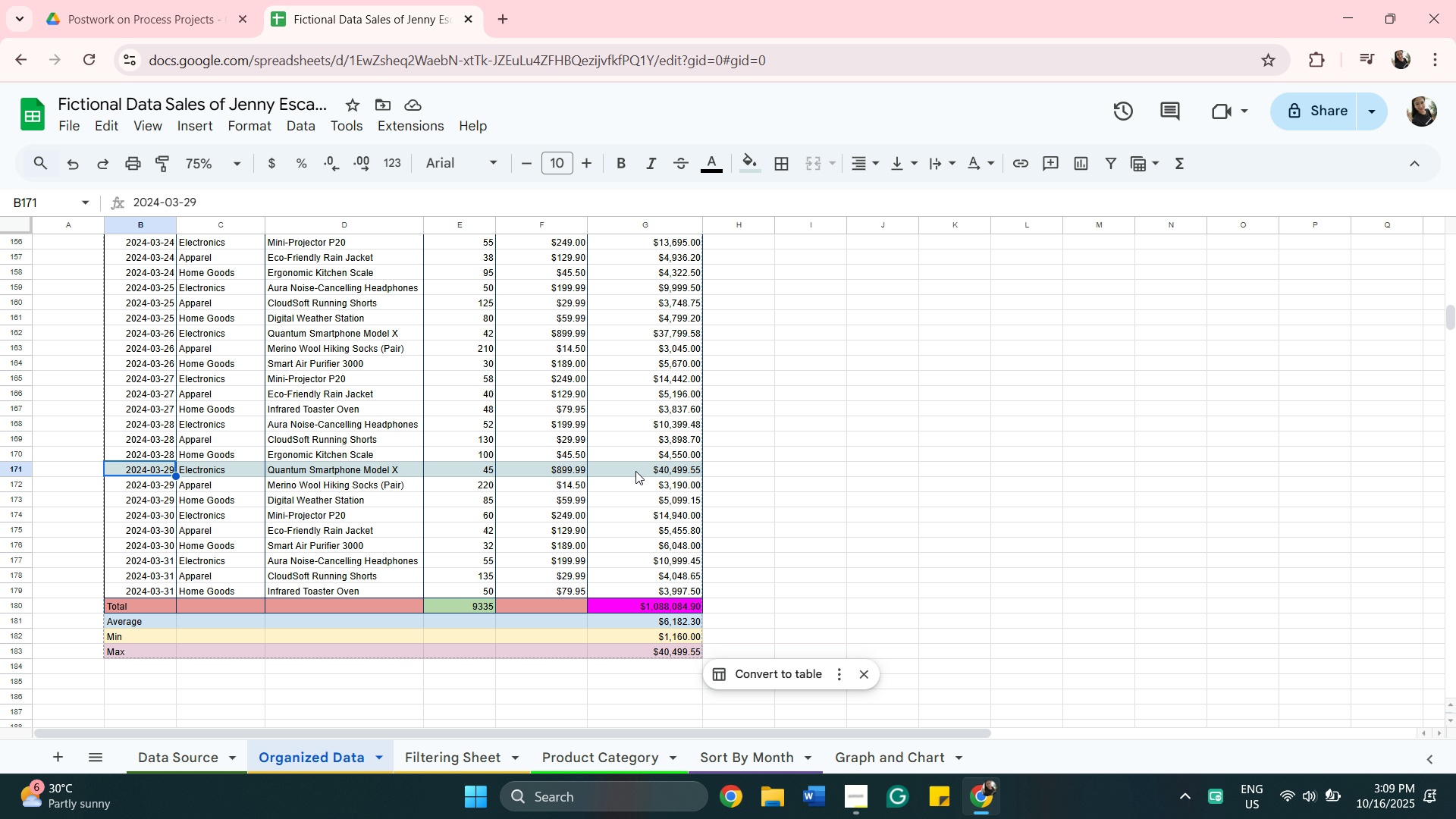 
hold_key(key=ShiftLeft, duration=0.35)
left_click([635, 471])
 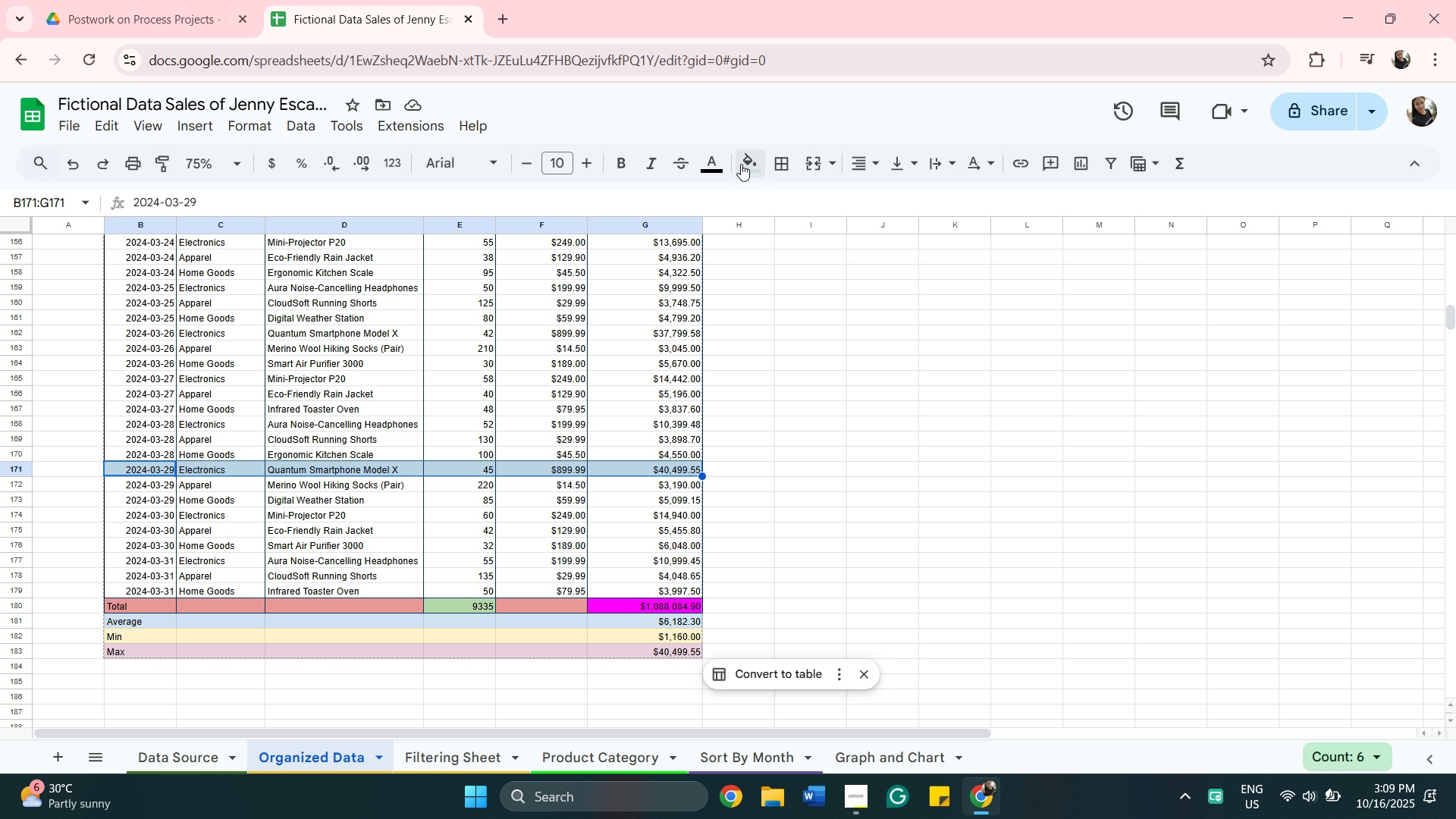 
left_click([747, 162])
 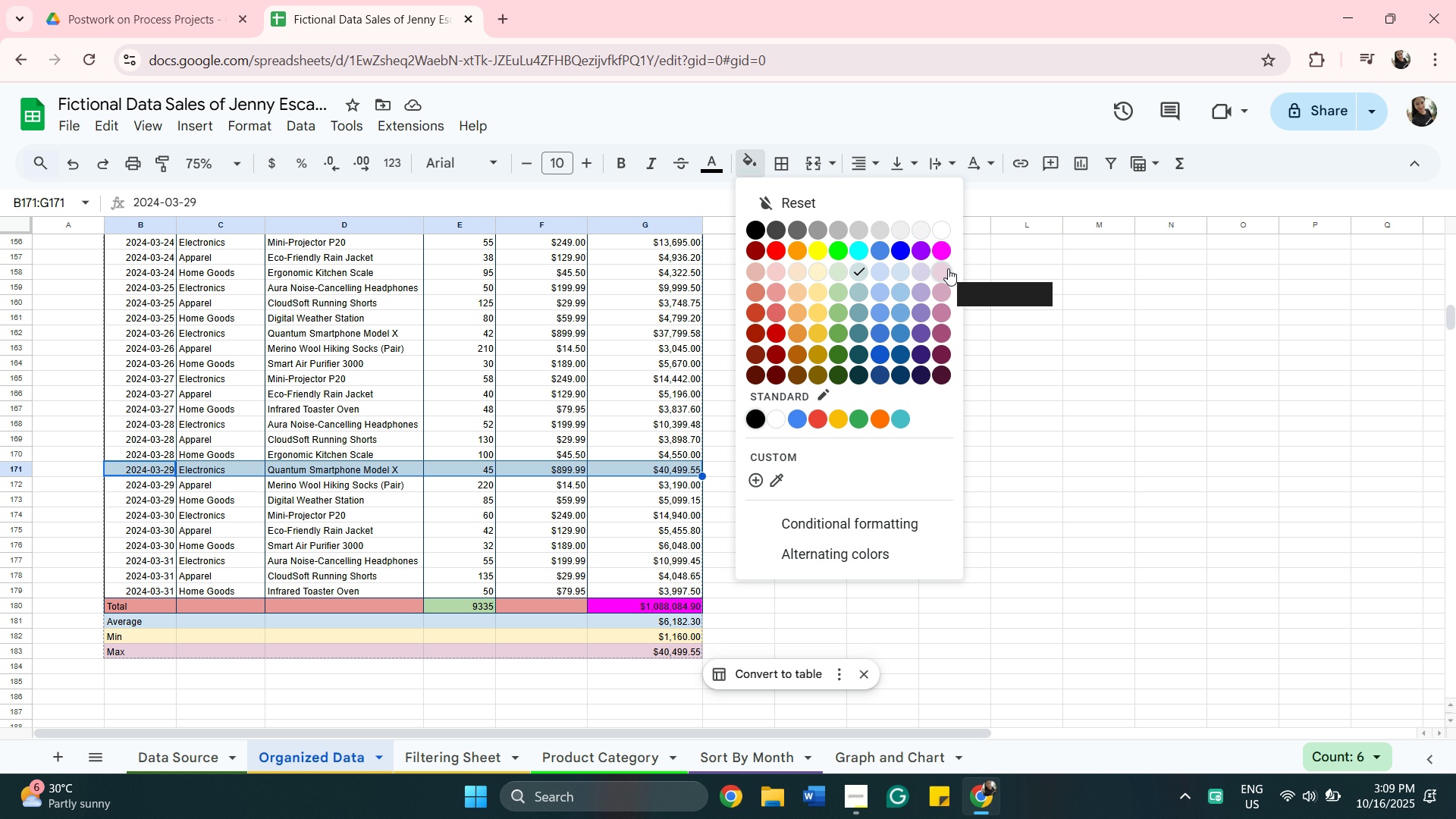 
left_click([948, 268])
 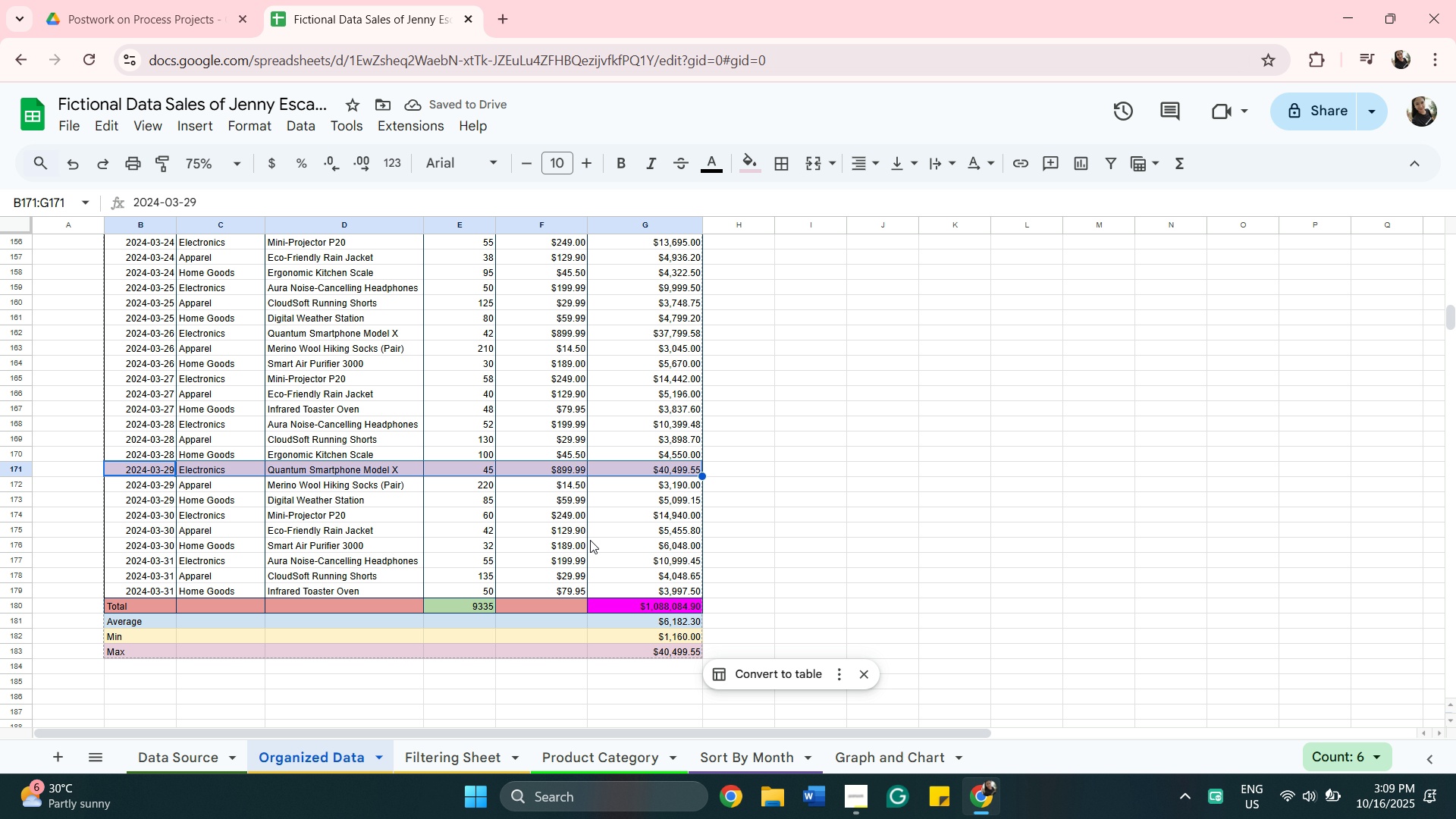 
scroll: coordinate [479, 530], scroll_direction: none, amount: 0.0
 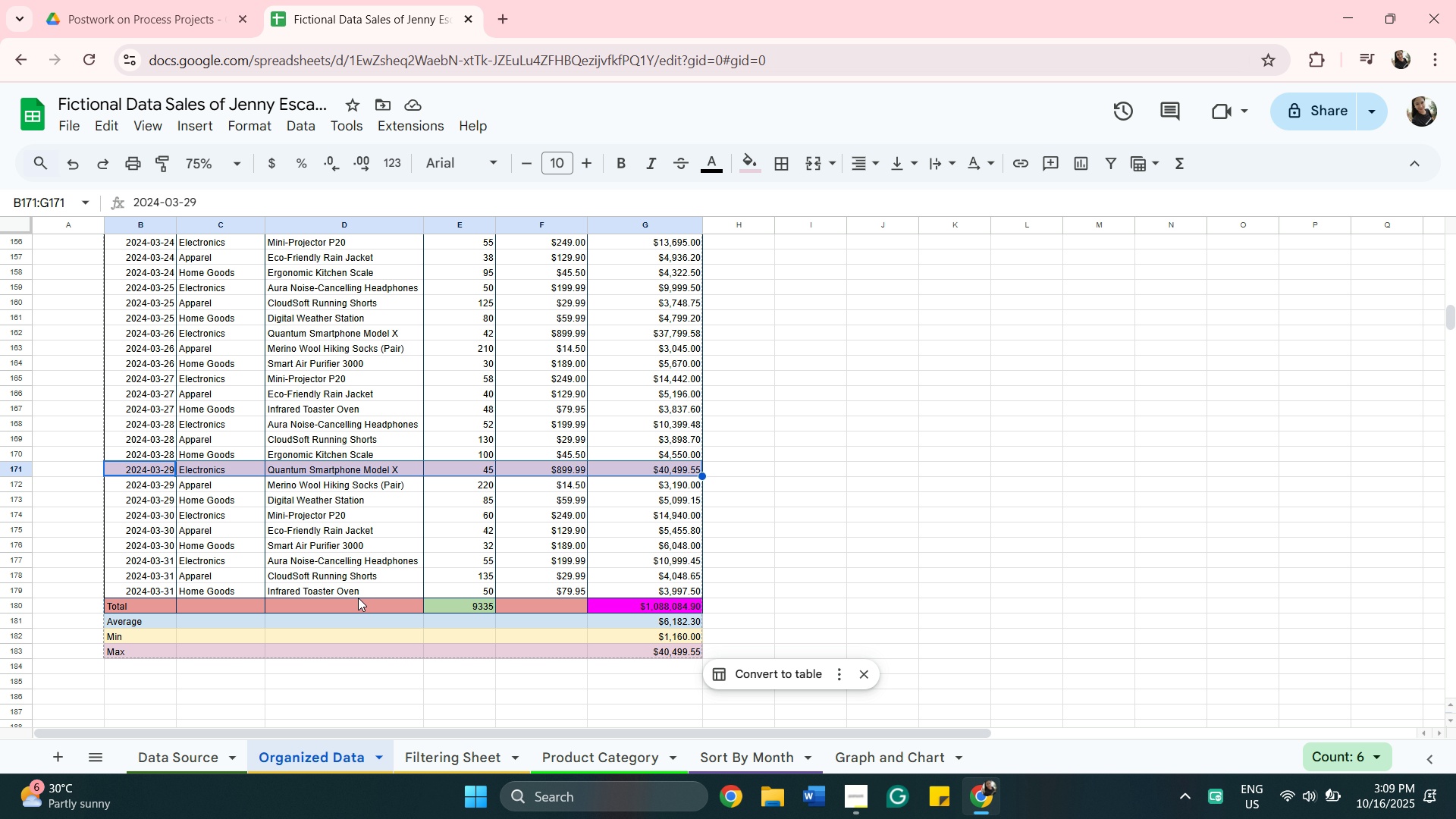 
wait(5.4)
 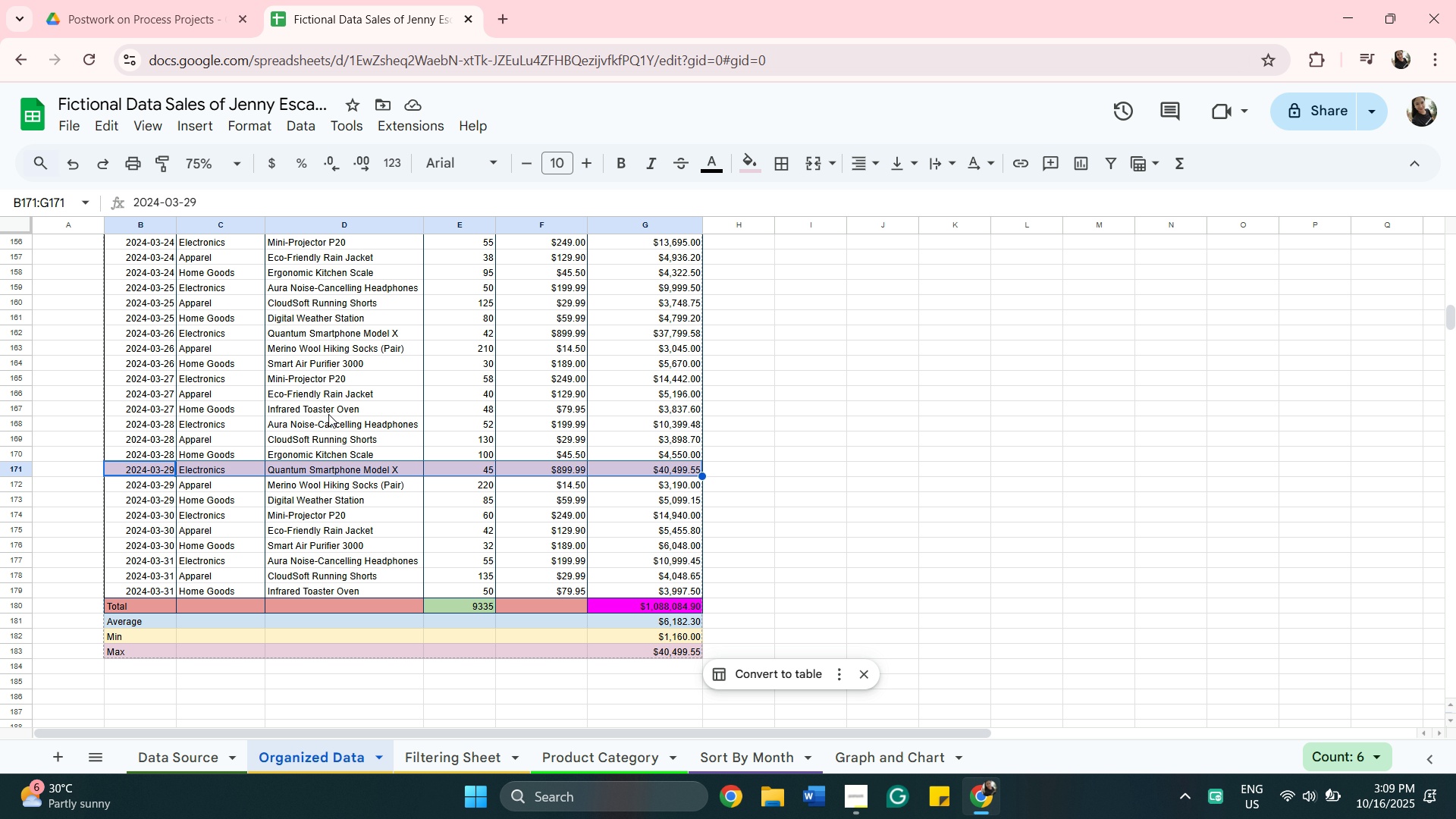 
scroll: coordinate [398, 570], scroll_direction: down, amount: 1.0
 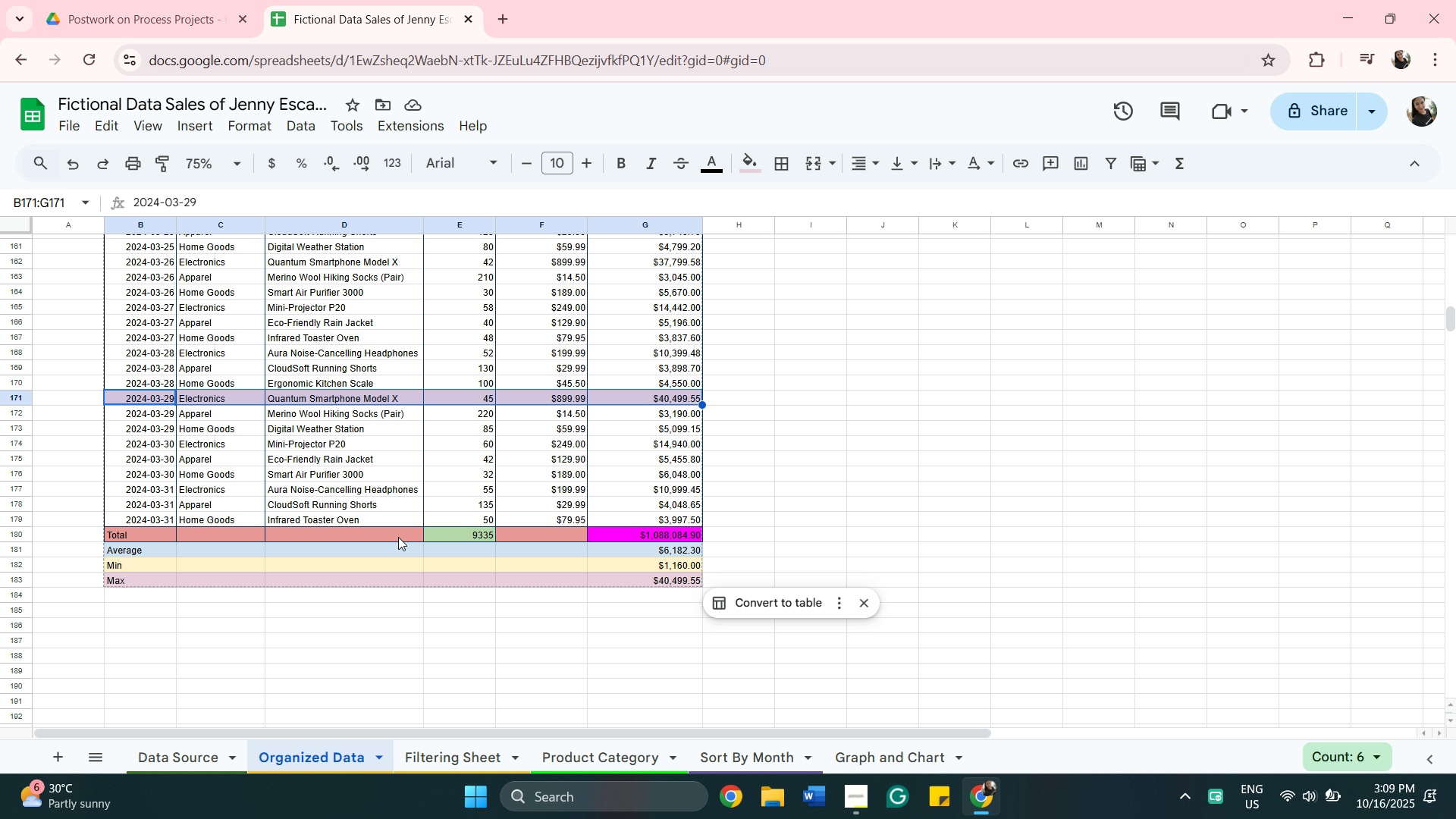 
scroll: coordinate [406, 460], scroll_direction: up, amount: 38.0
 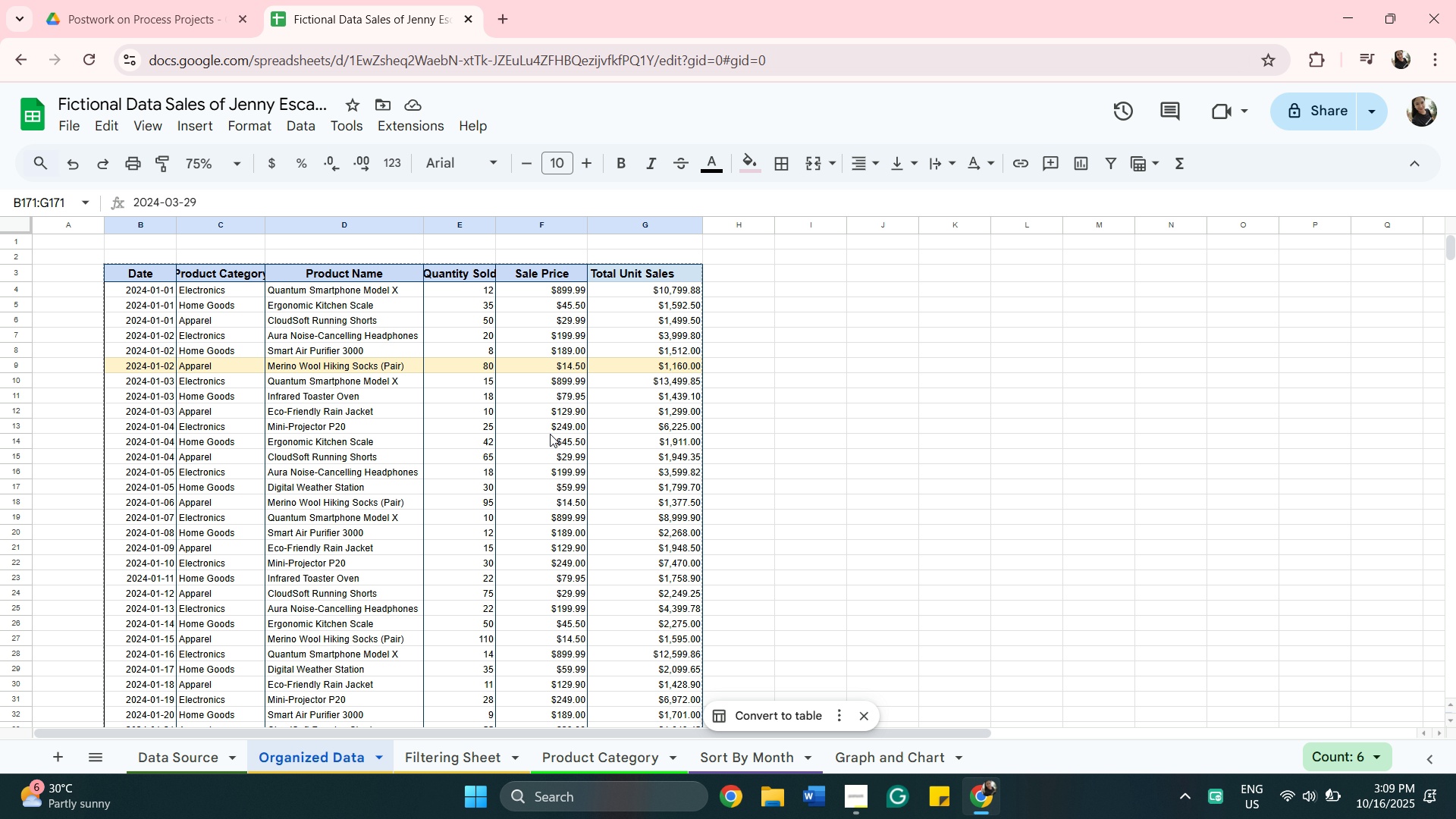 
scroll: coordinate [824, 405], scroll_direction: down, amount: 36.0
 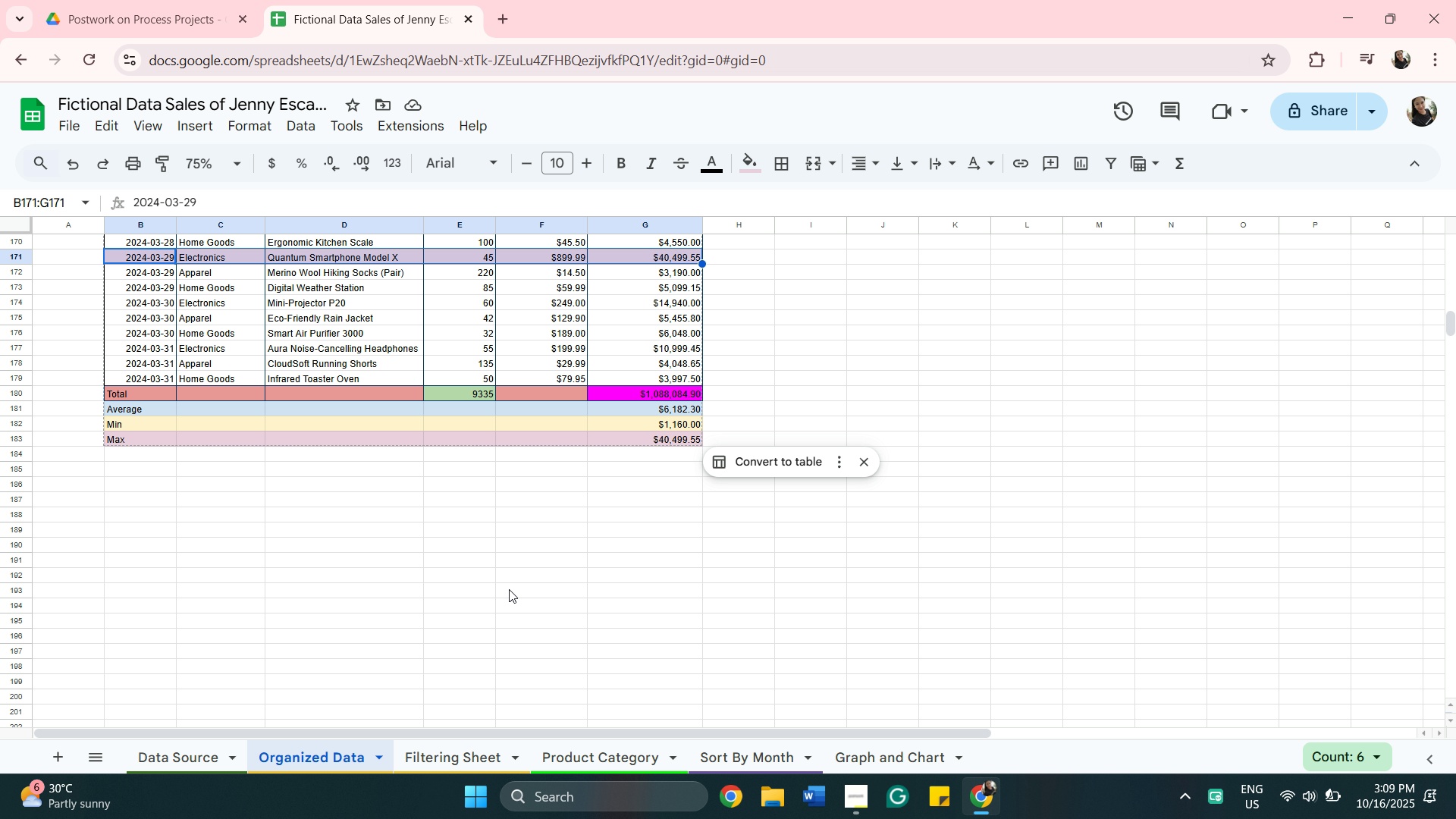 
left_click([506, 564])
 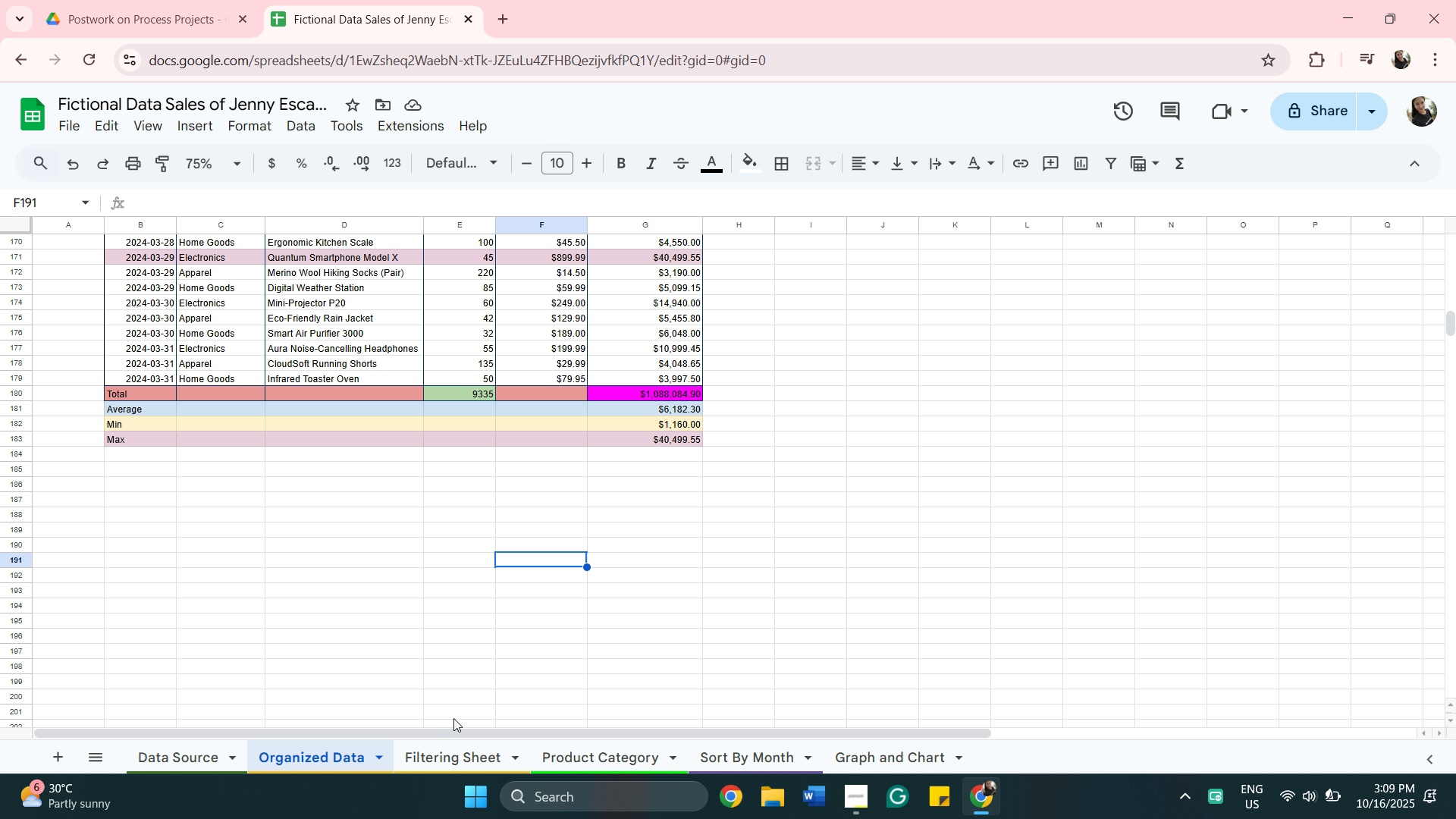 
left_click([466, 761])
 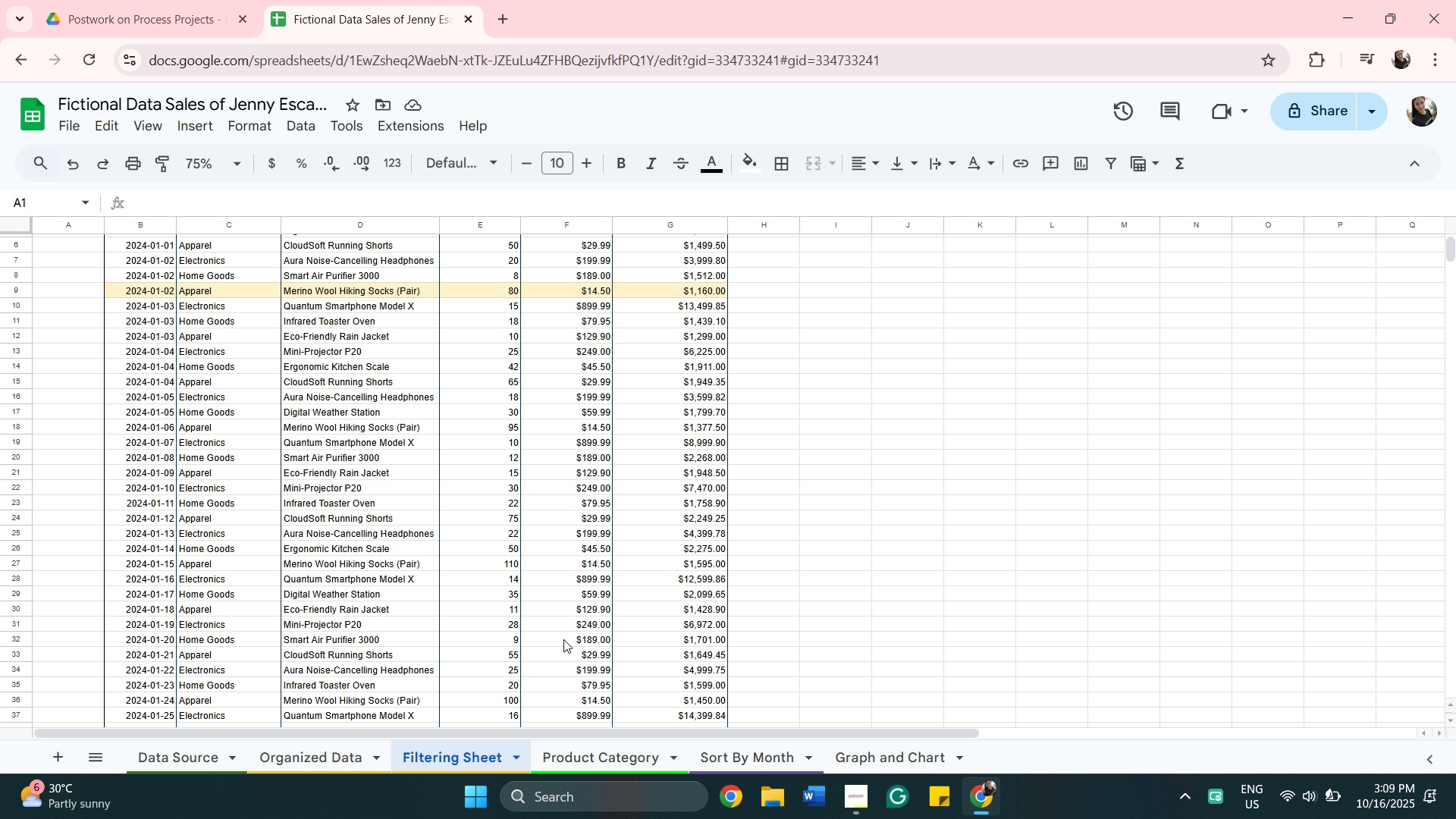 
scroll: coordinate [563, 639], scroll_direction: up, amount: 4.0
 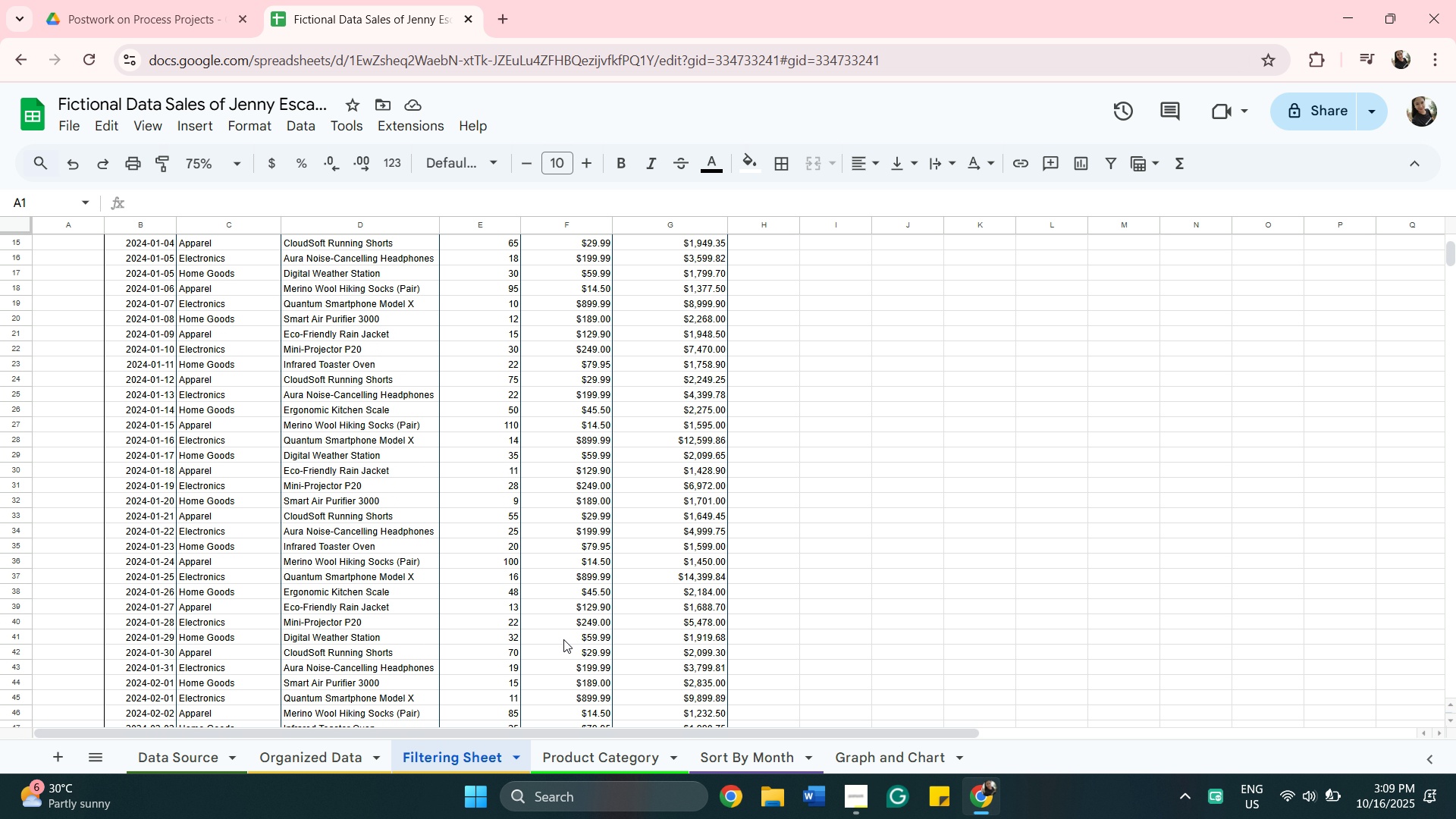 
scroll: coordinate [563, 639], scroll_direction: down, amount: 36.0
 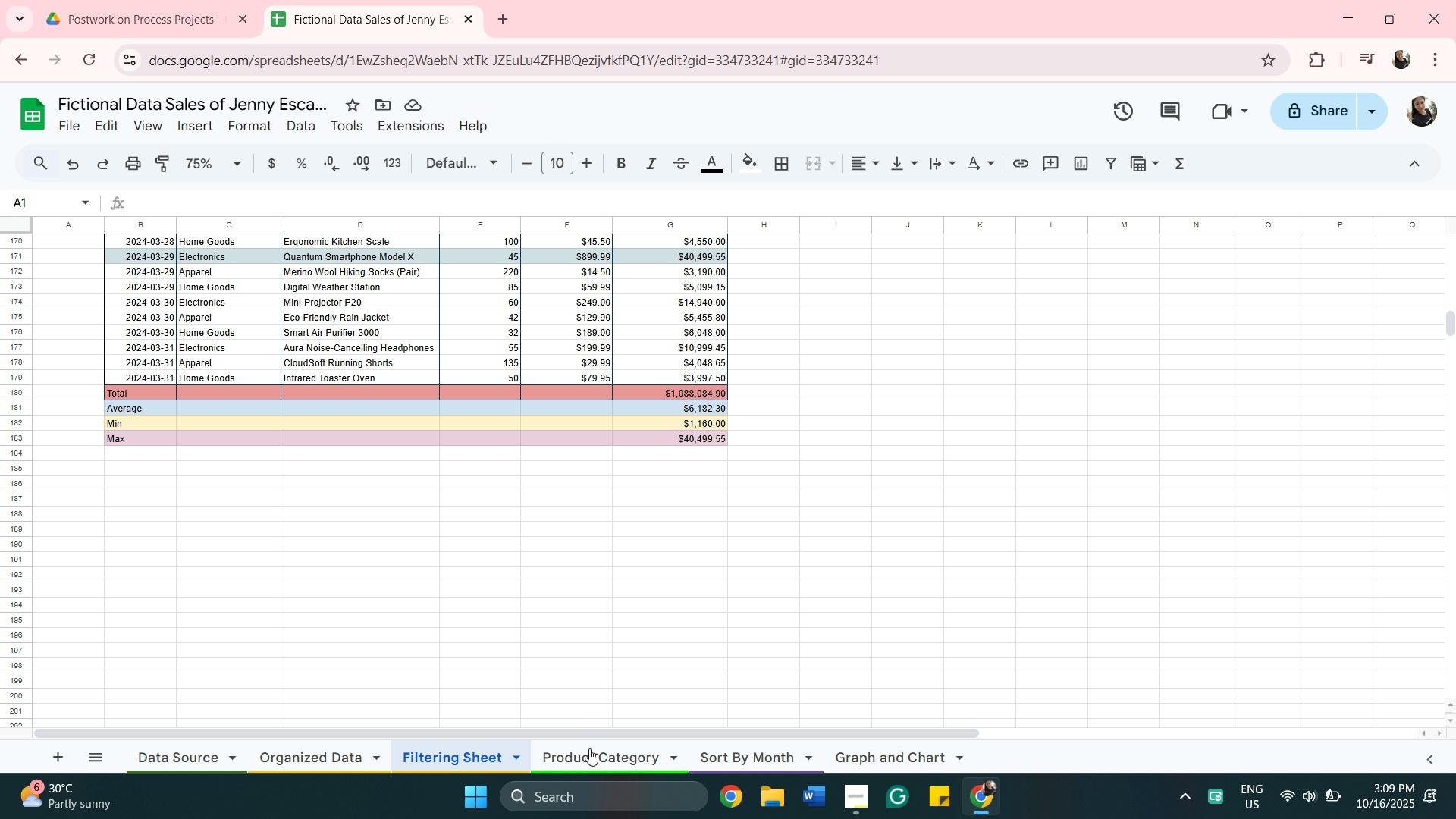 
left_click([590, 752])
 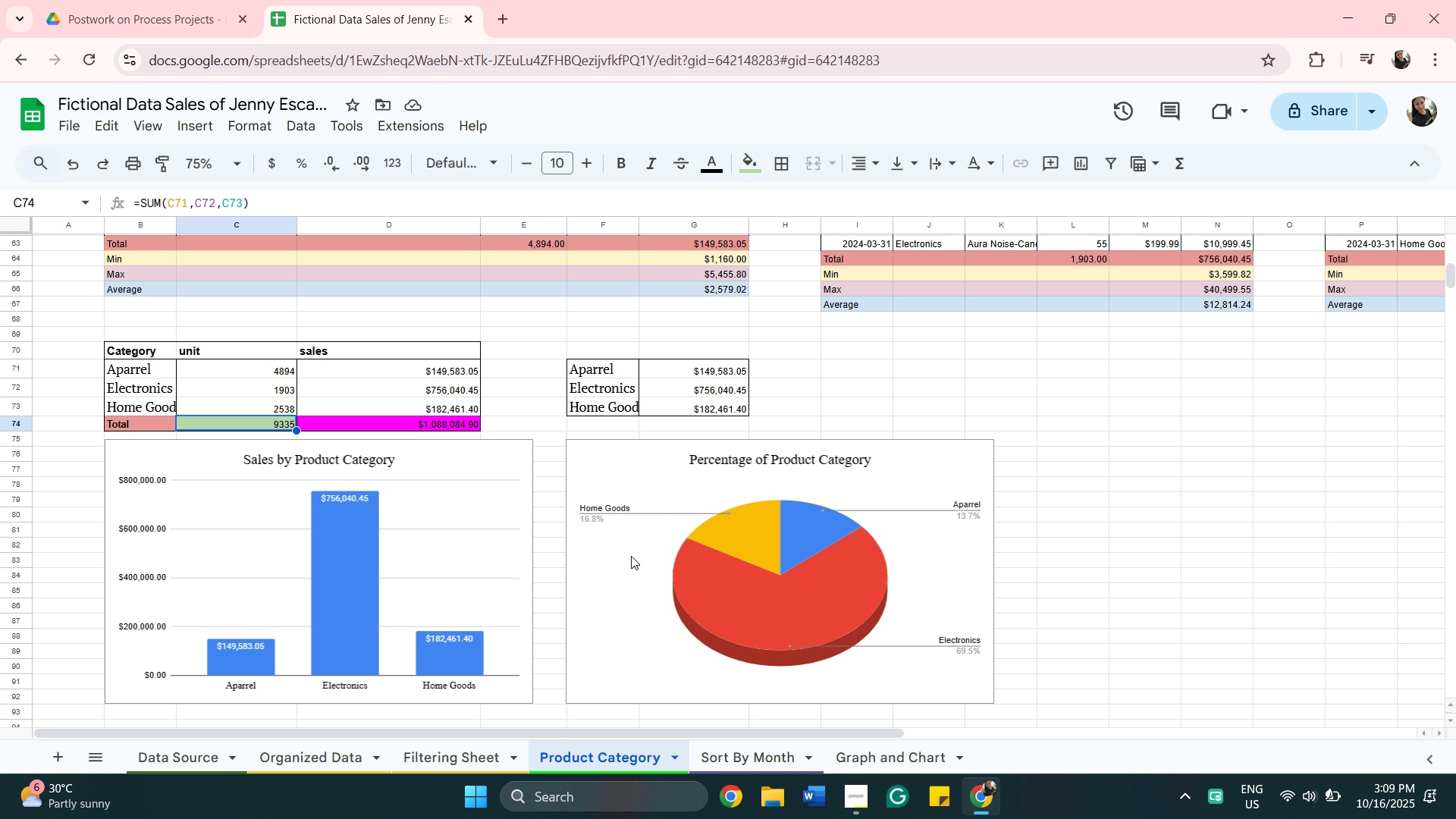 
wait(12.06)
 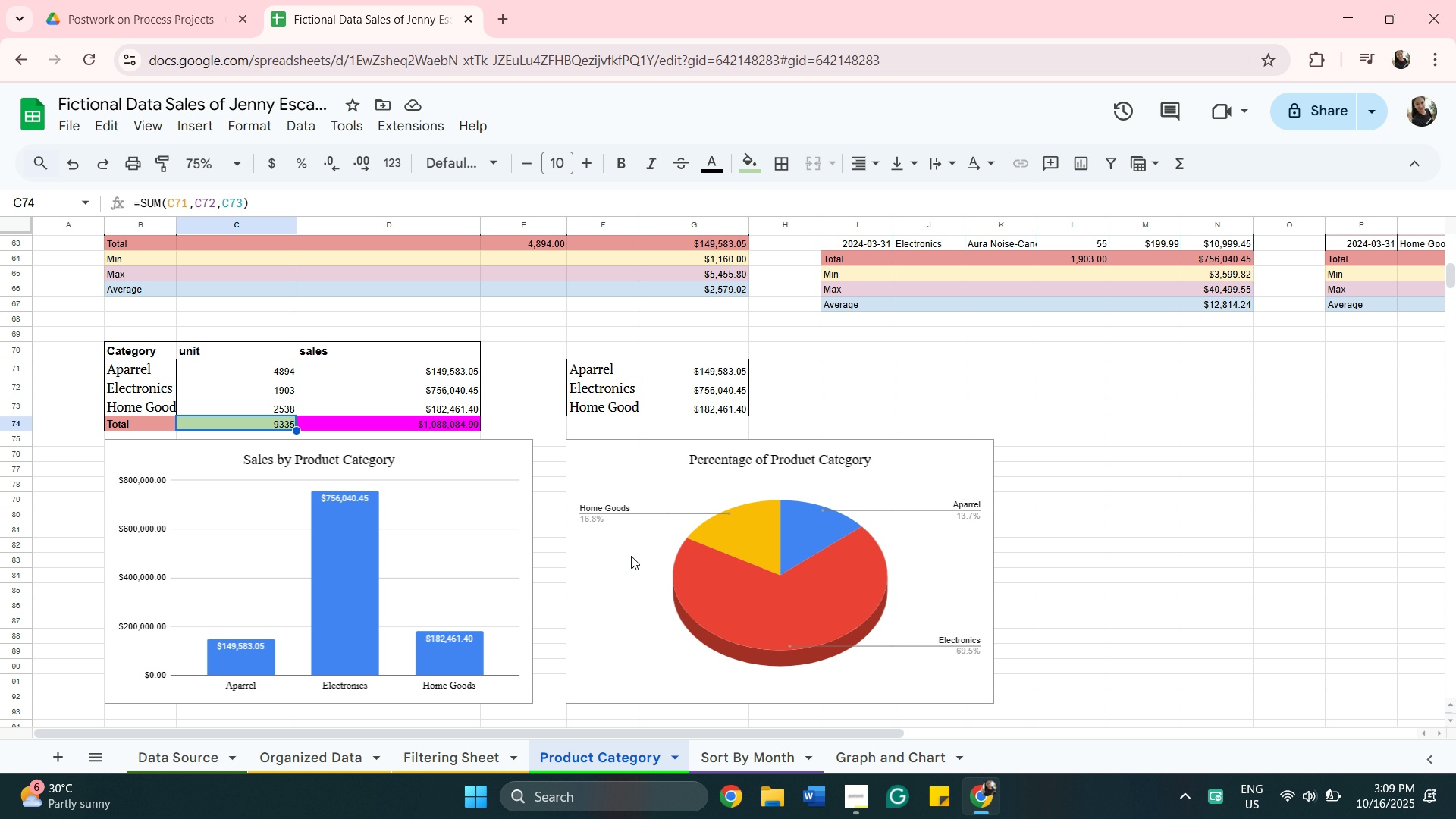 
left_click([184, 26])
 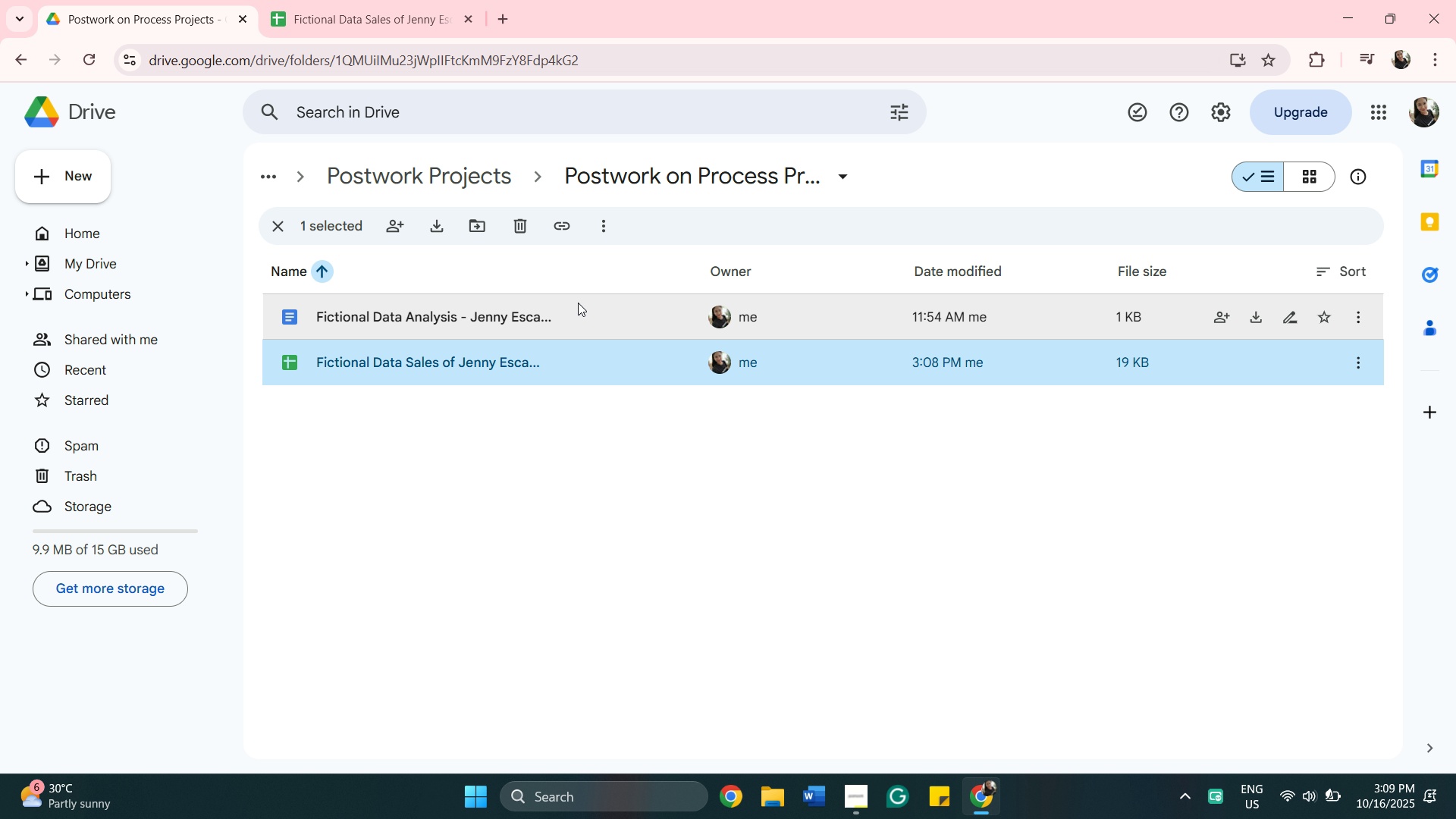 
left_click([578, 303])
 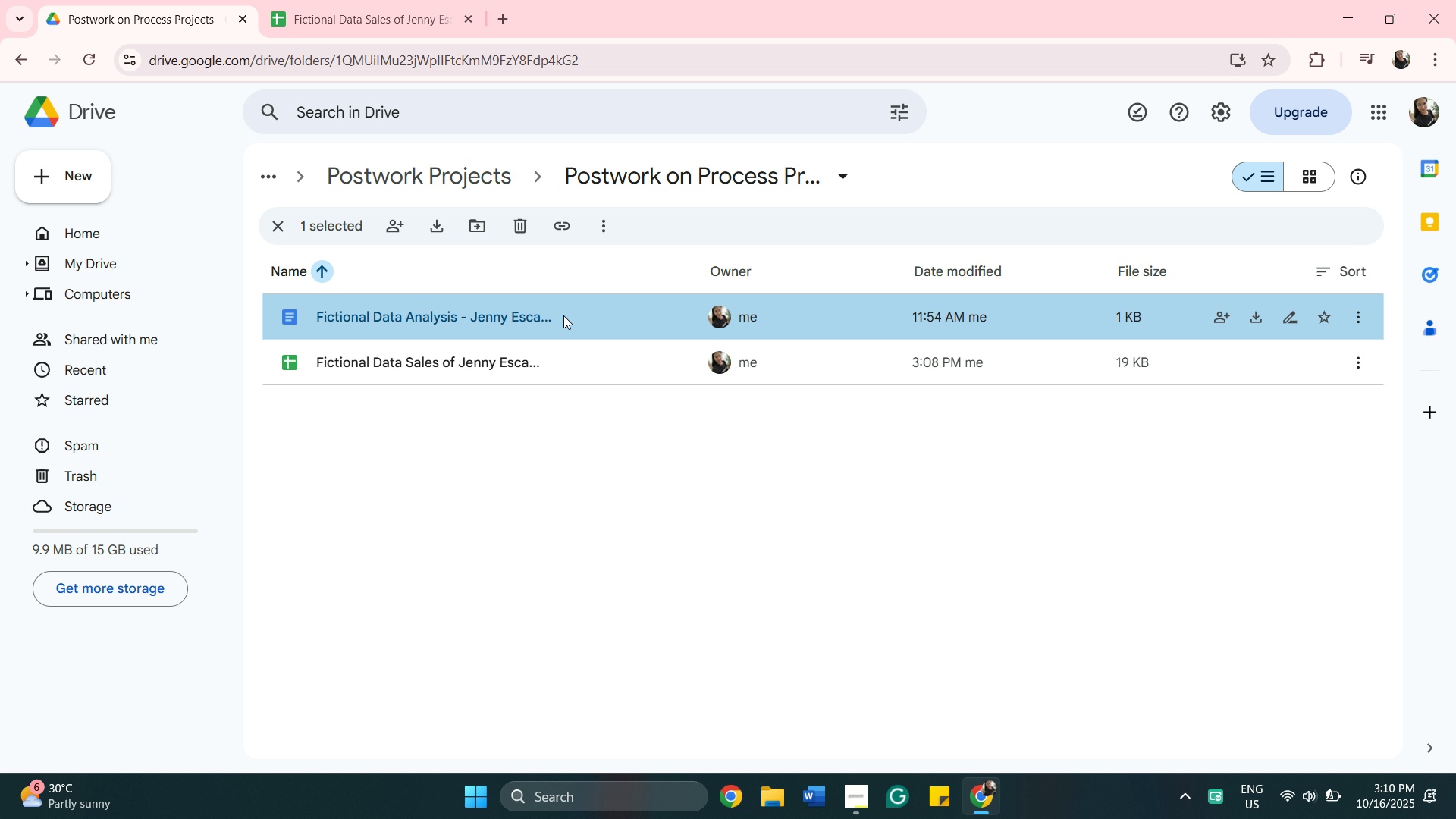 
double_click([563, 315])
 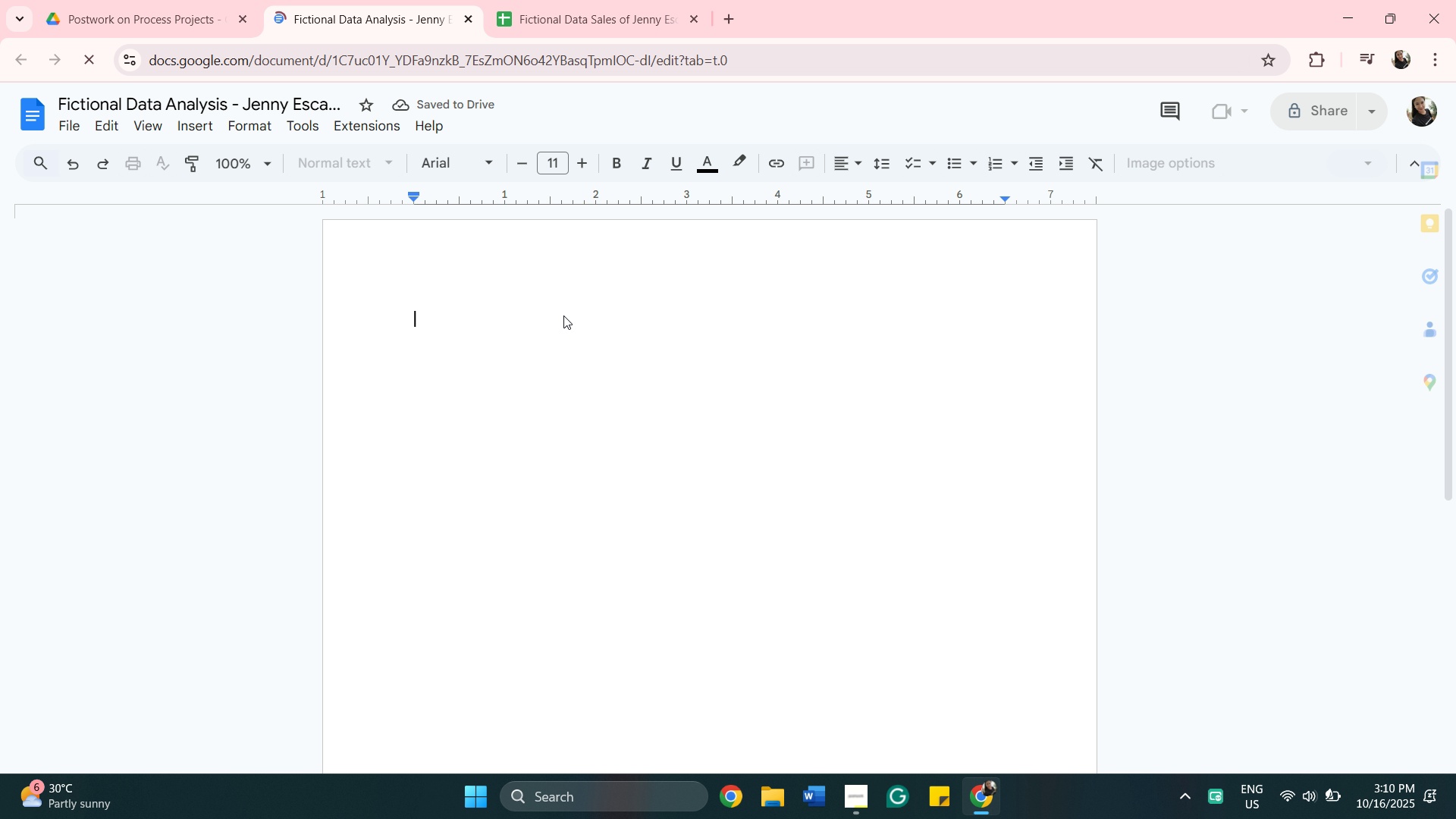 
wait(9.28)
 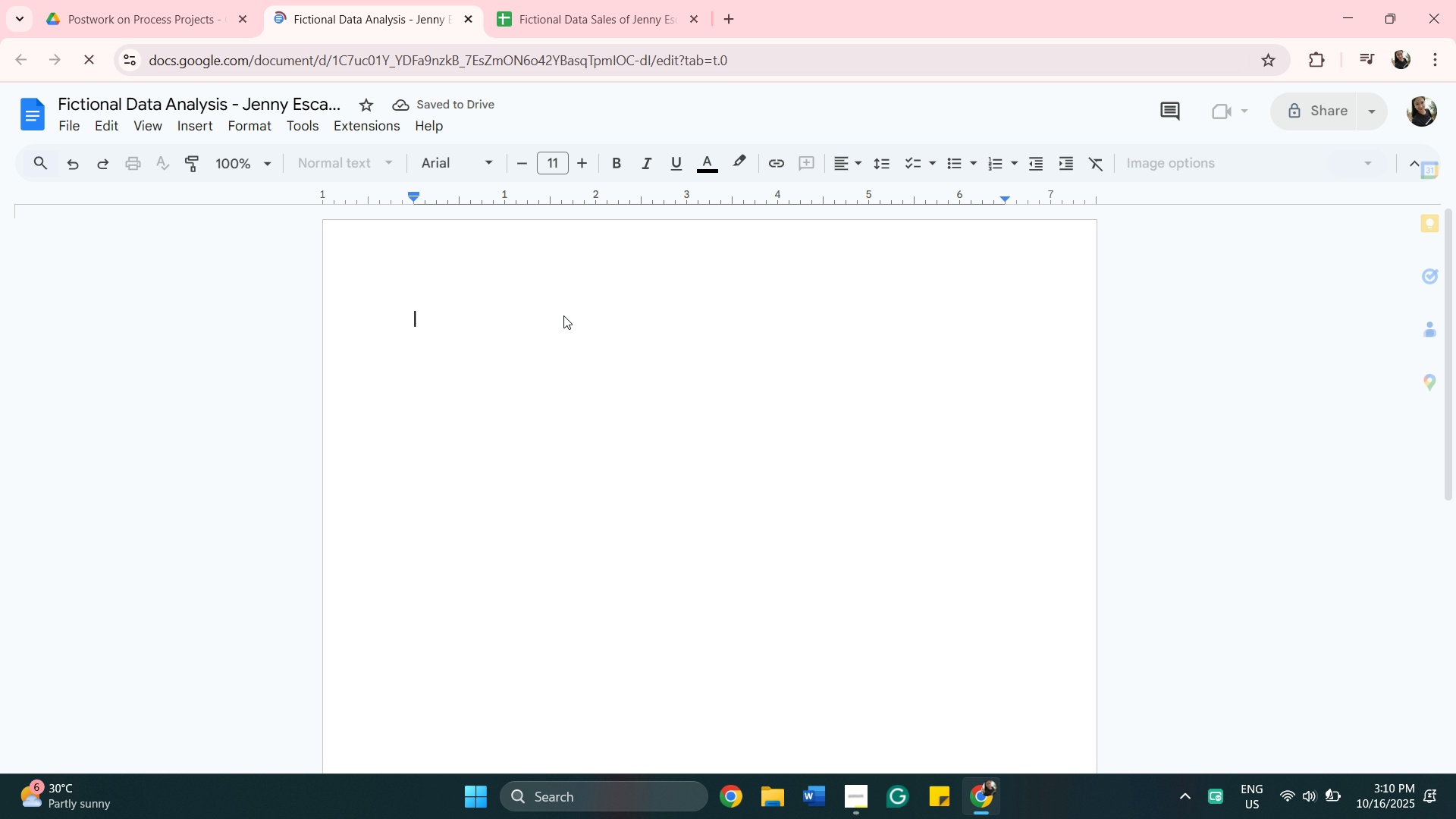 
left_click([589, 18])
 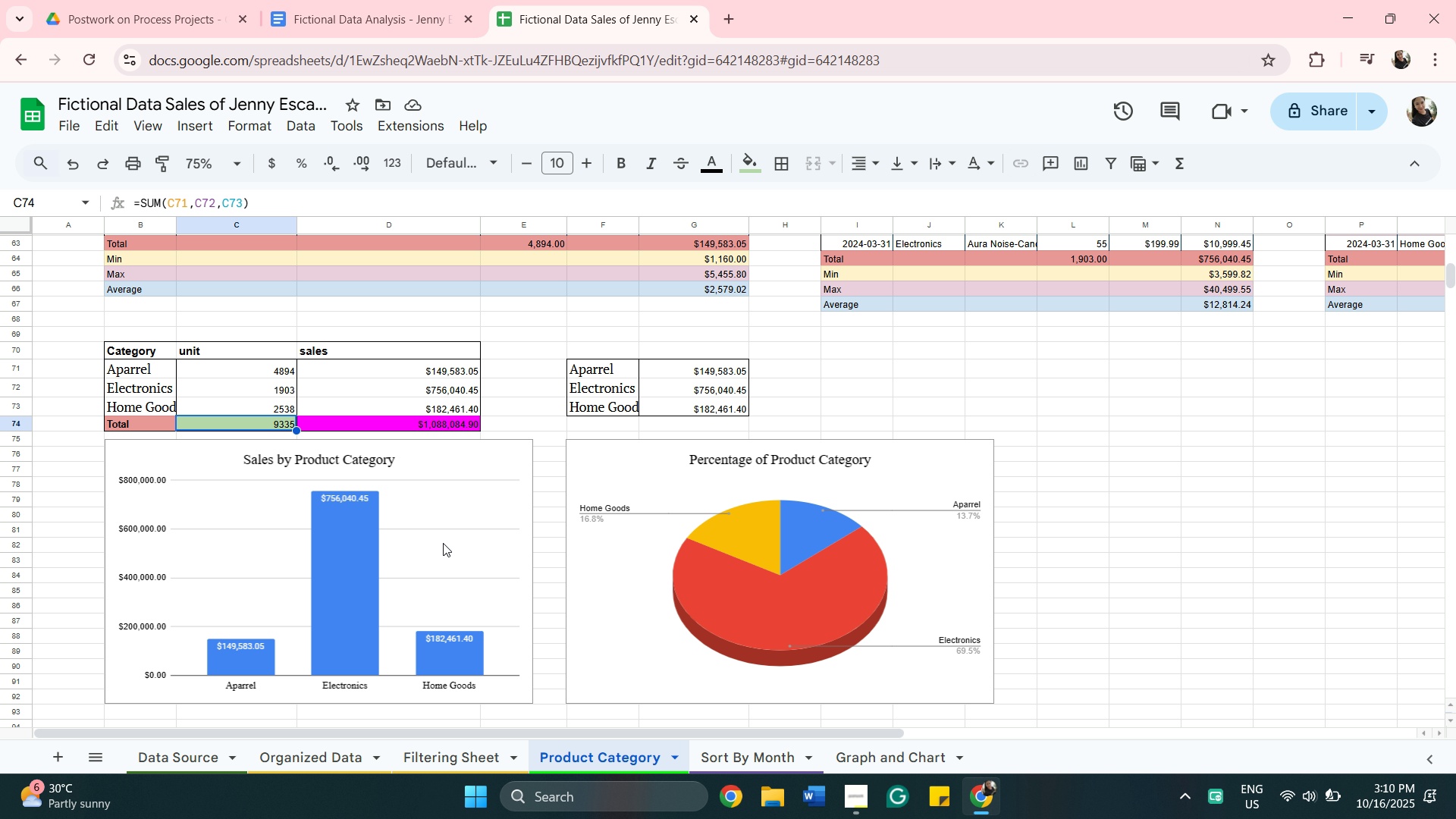 
wait(12.36)
 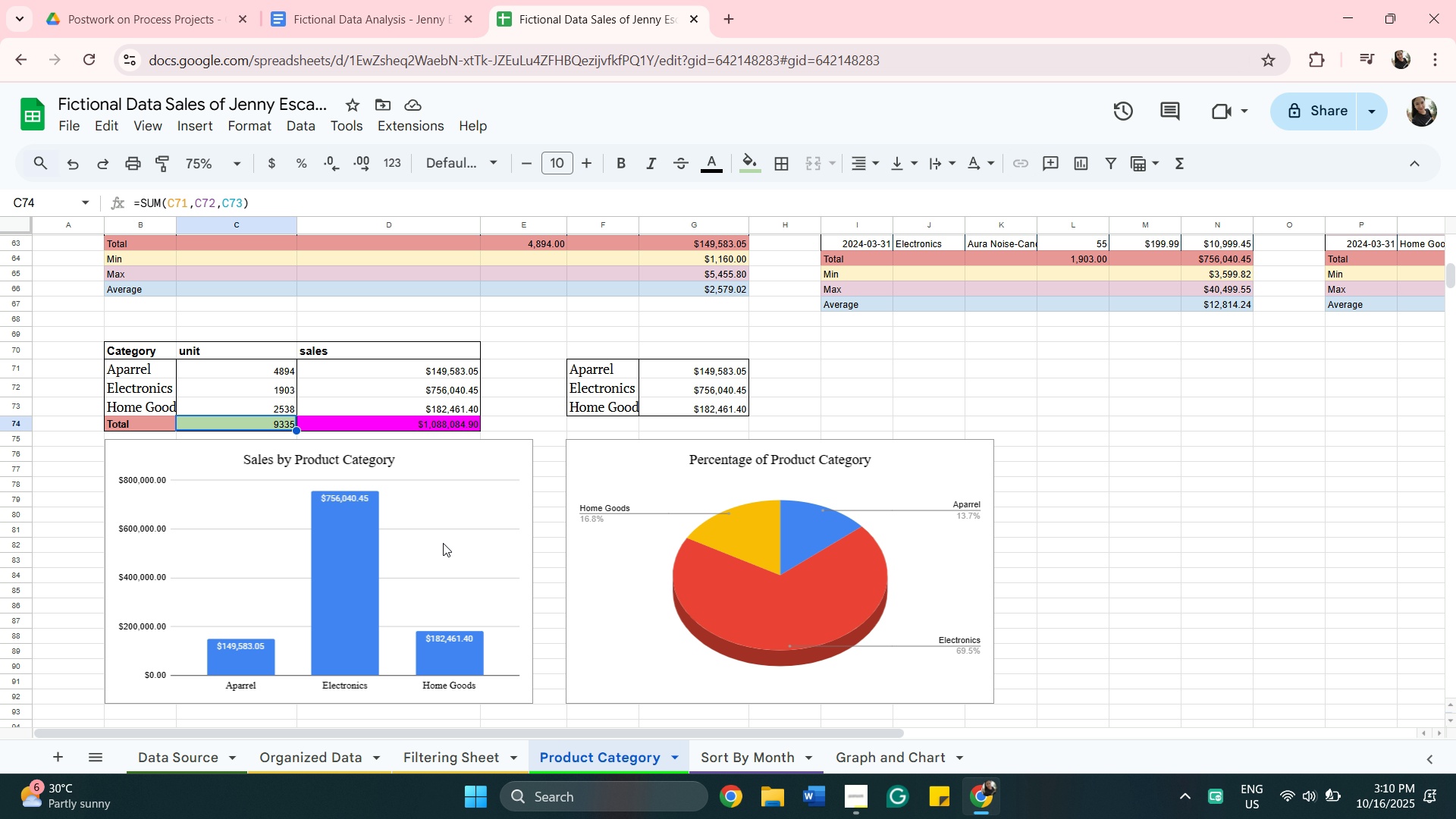 
scroll: coordinate [365, 545], scroll_direction: down, amount: 1.0
 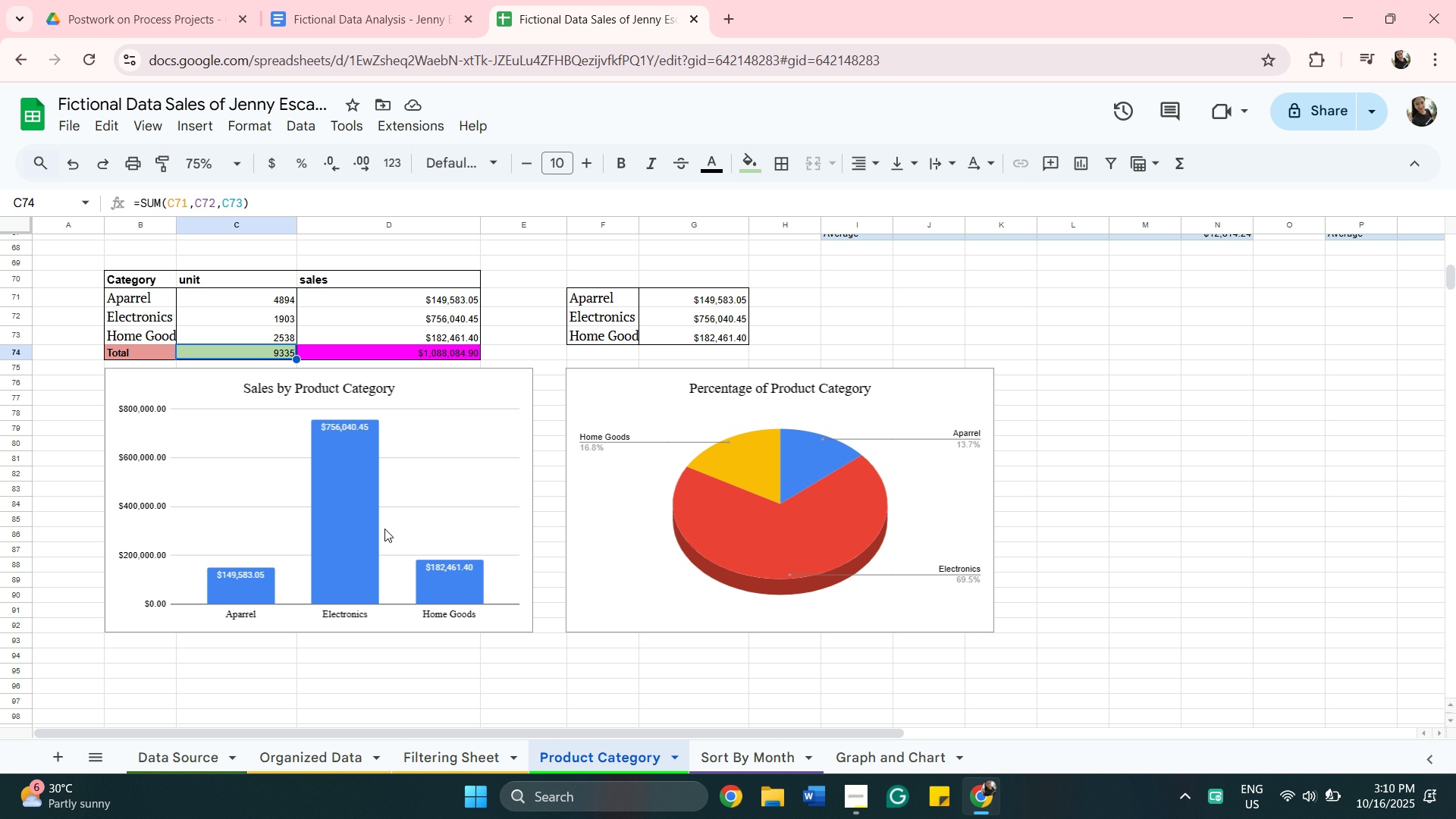 
scroll: coordinate [498, 579], scroll_direction: up, amount: 1.0
 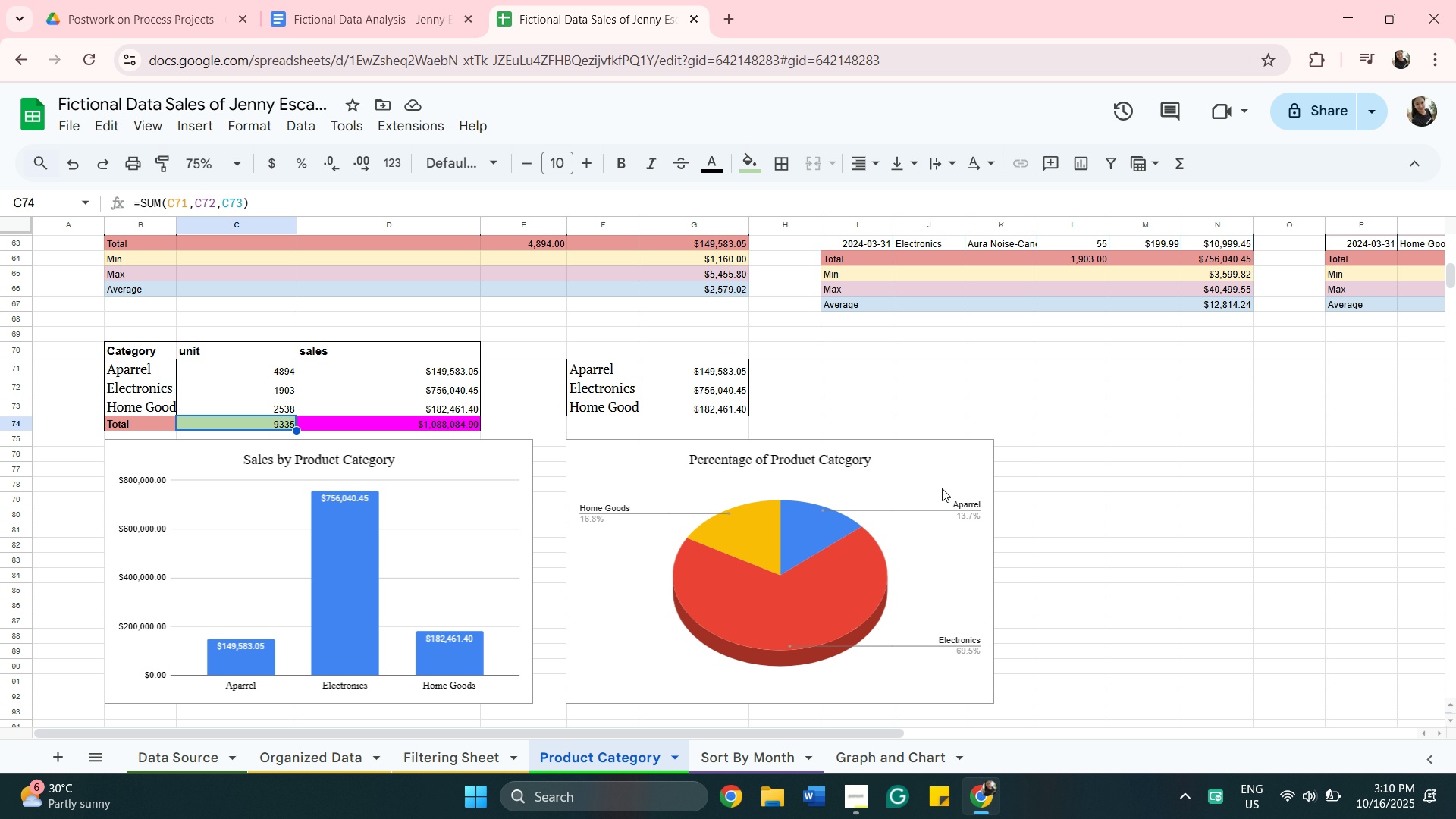 
wait(11.27)
 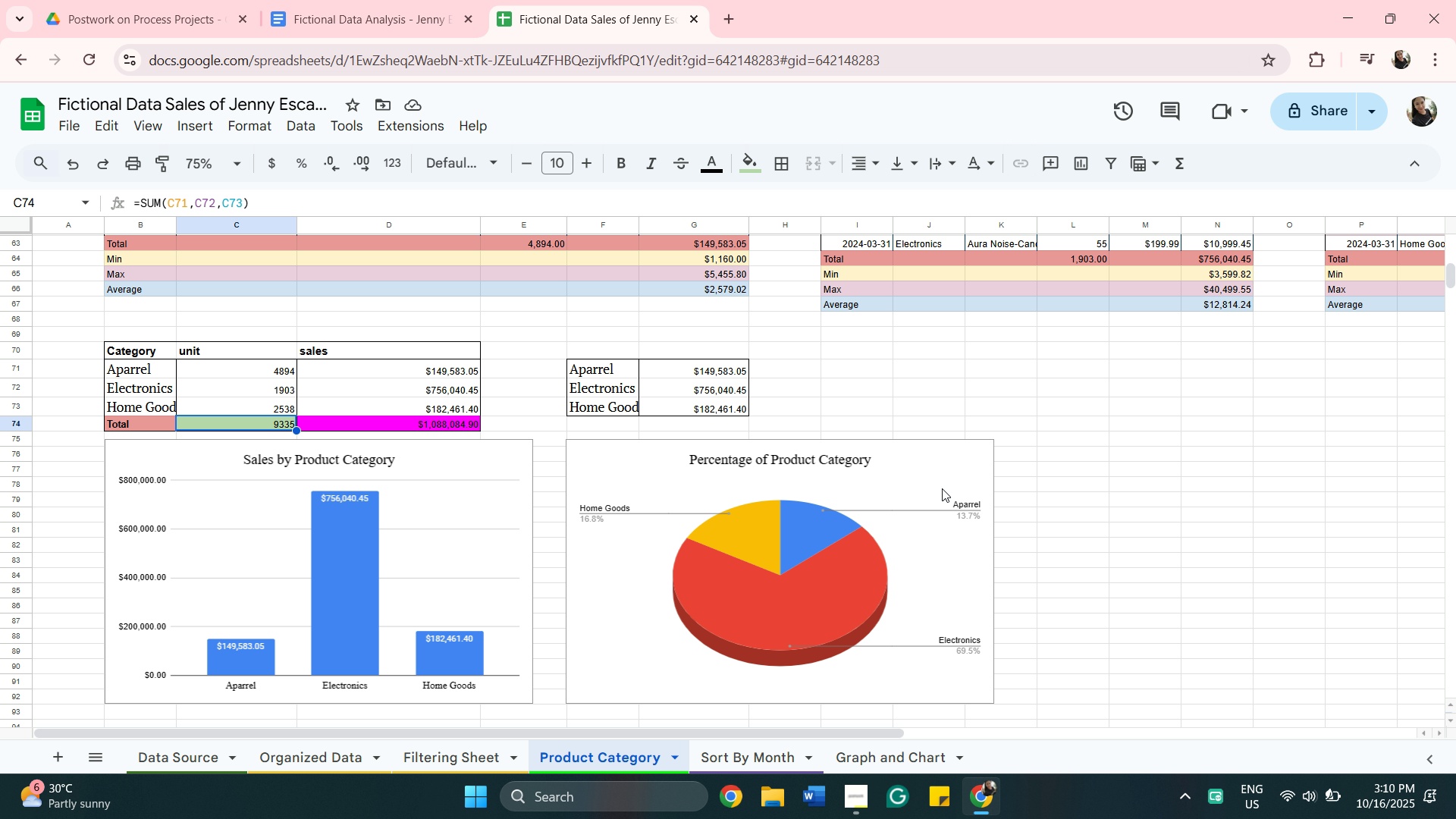 
left_click([494, 354])
 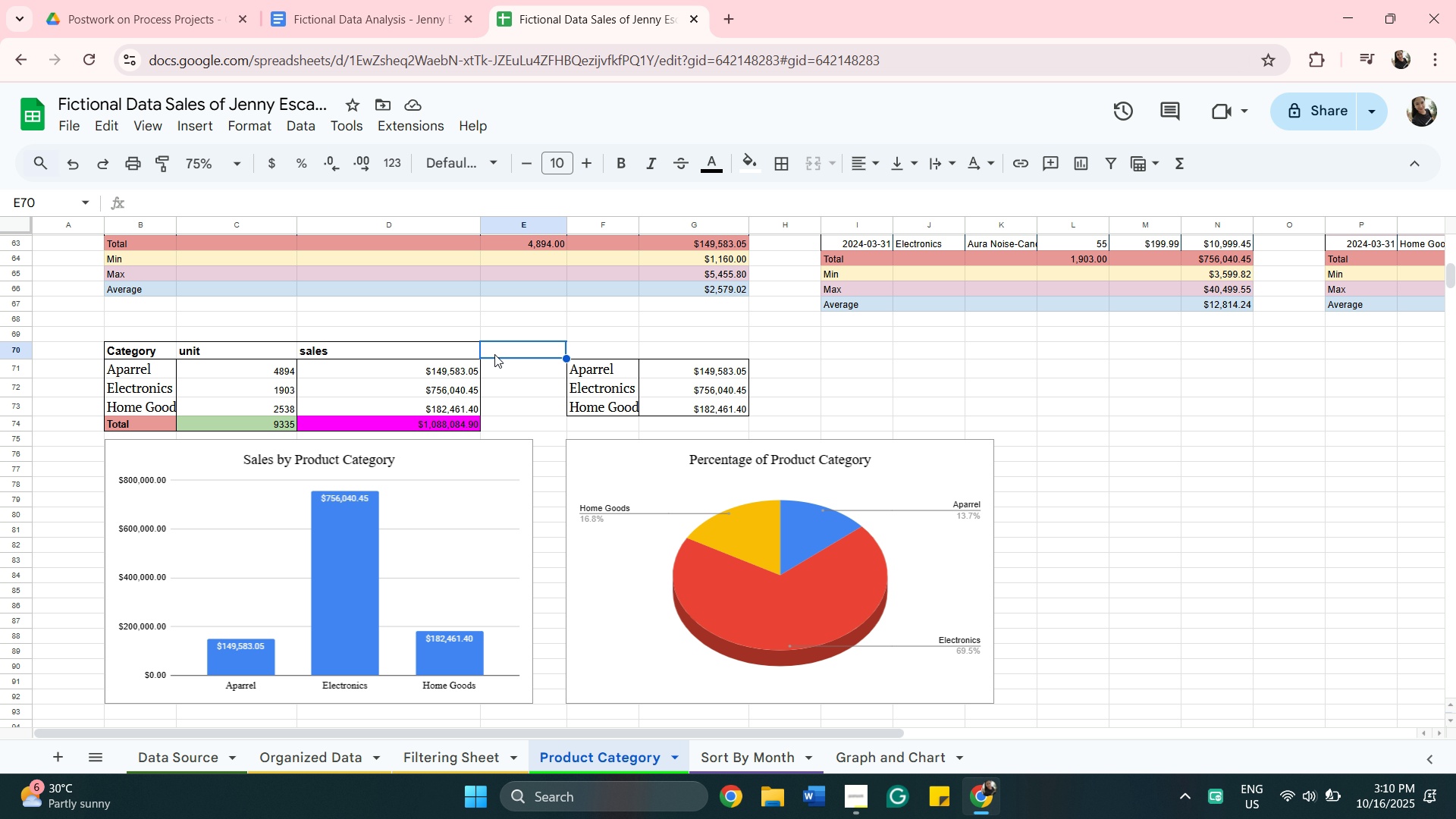 
type(Percentage)
 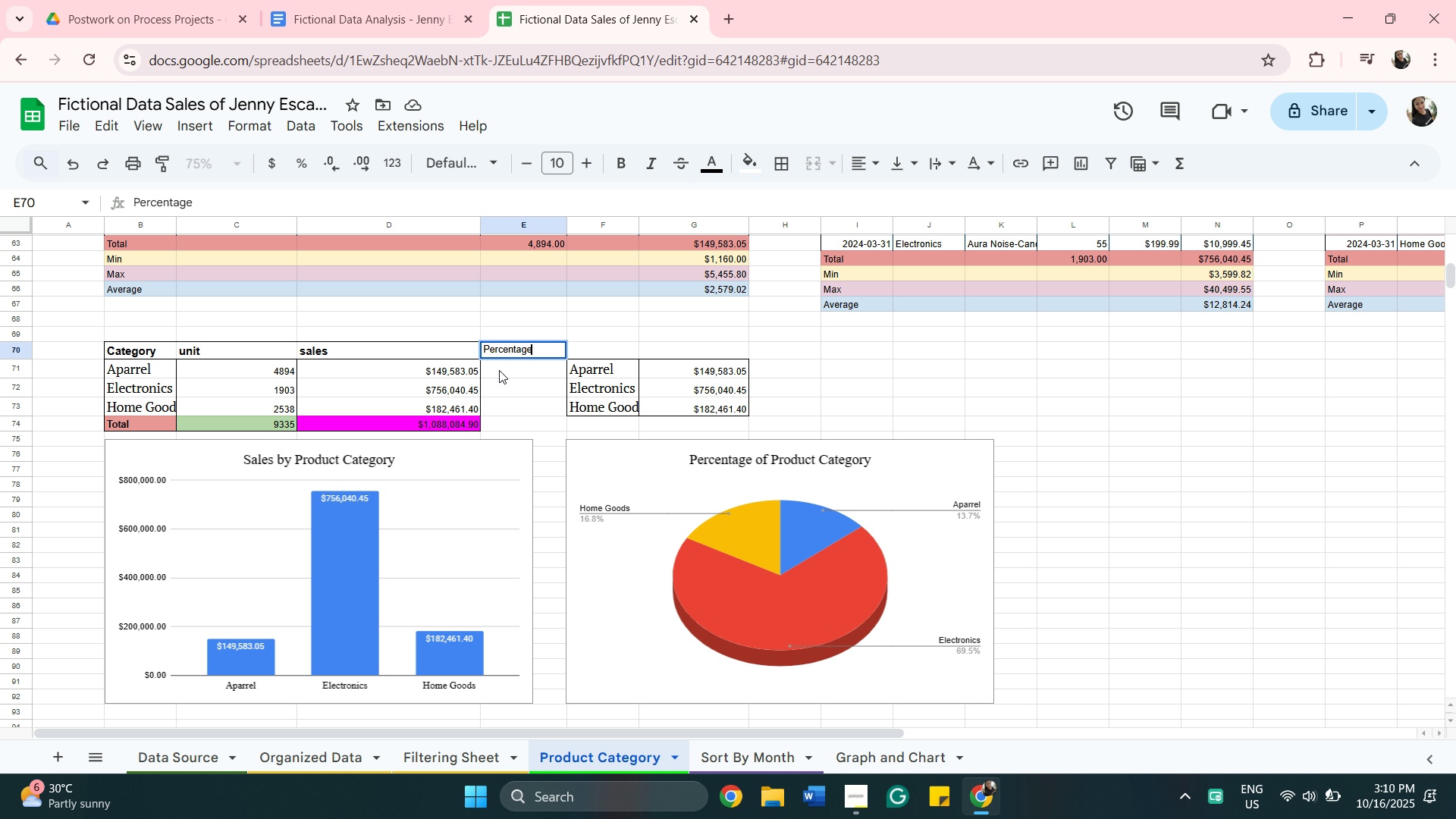 
left_click([588, 363])
 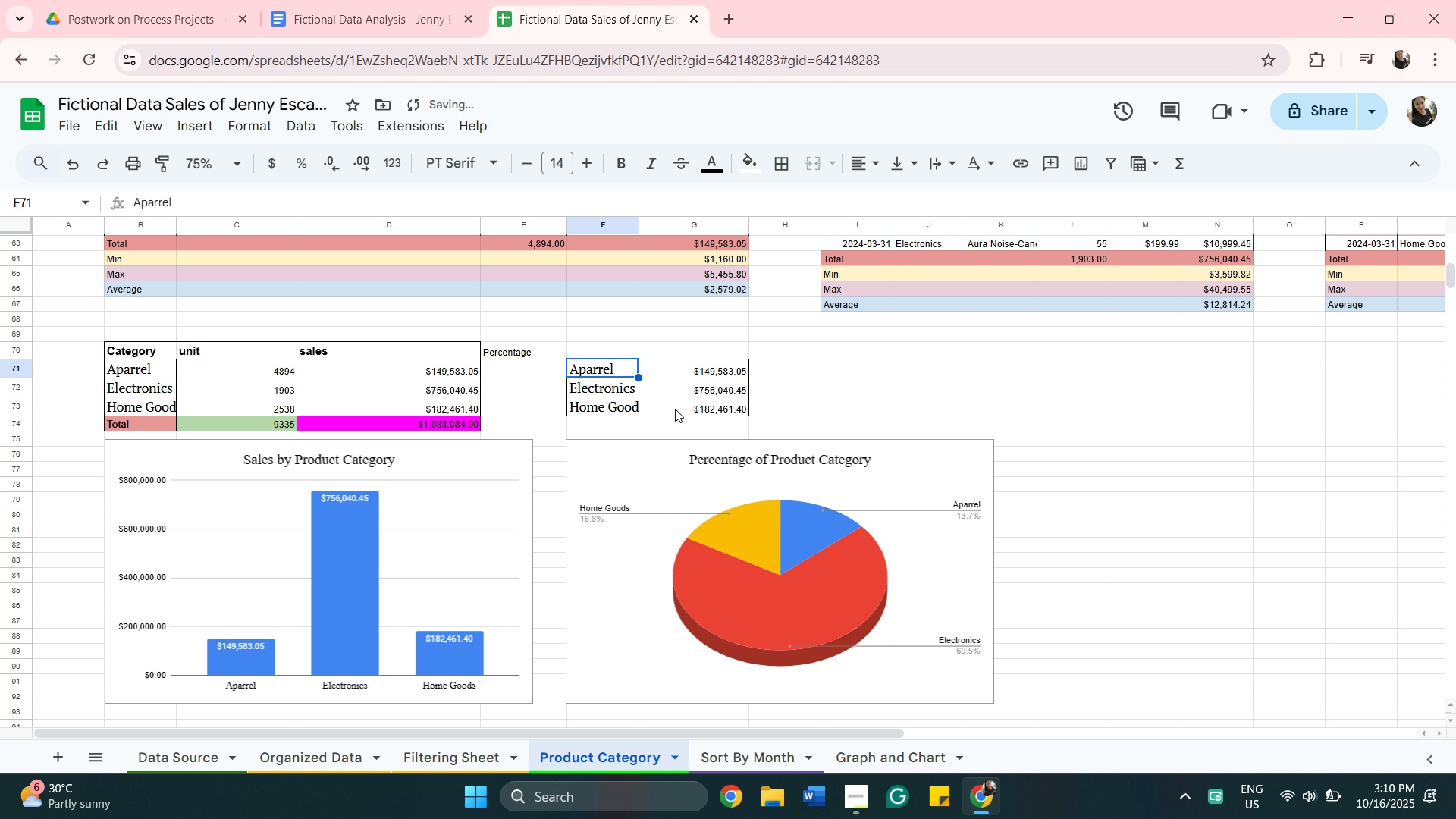 
key(Shift+ShiftLeft)
 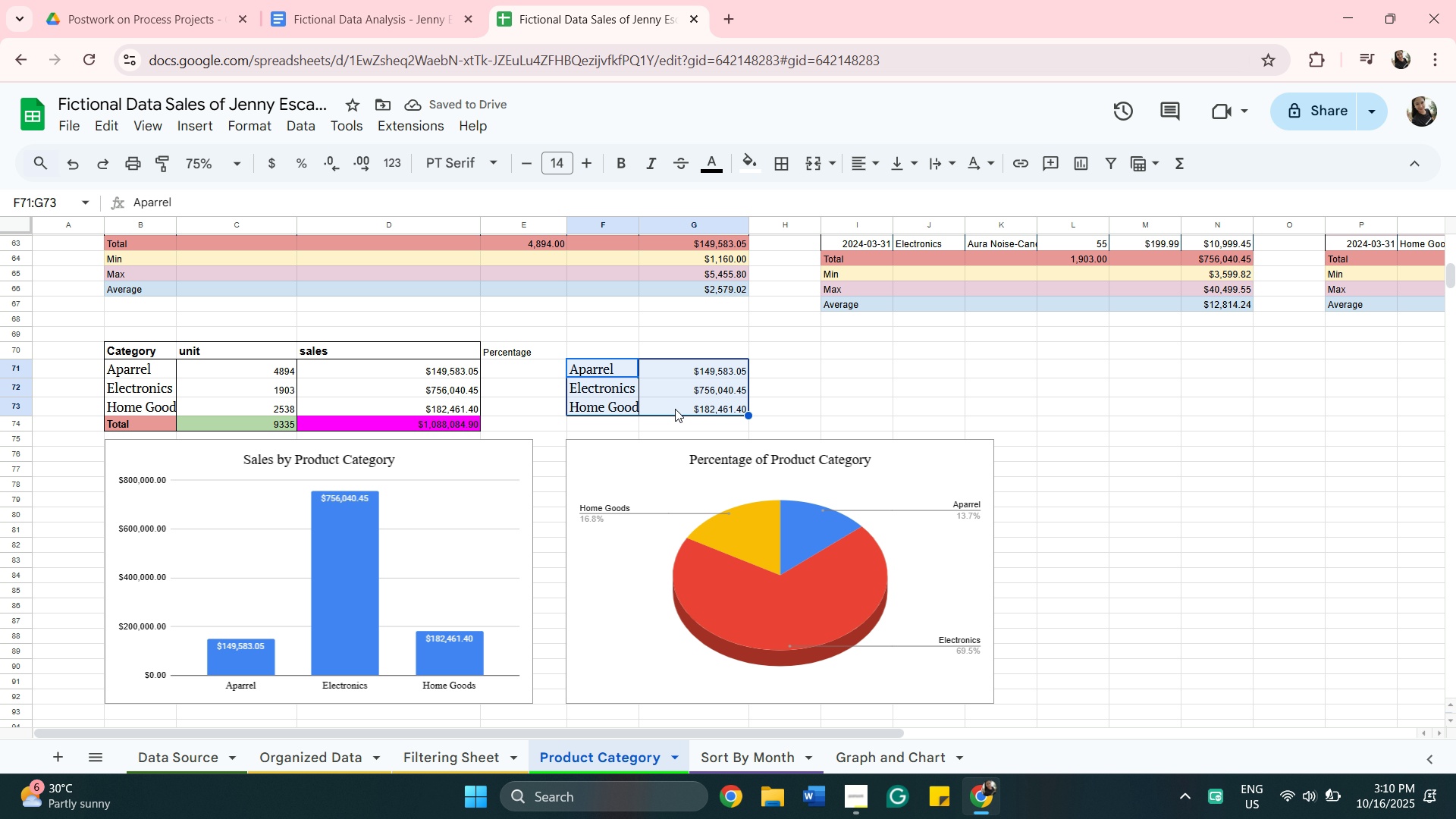 
left_click([675, 409])
 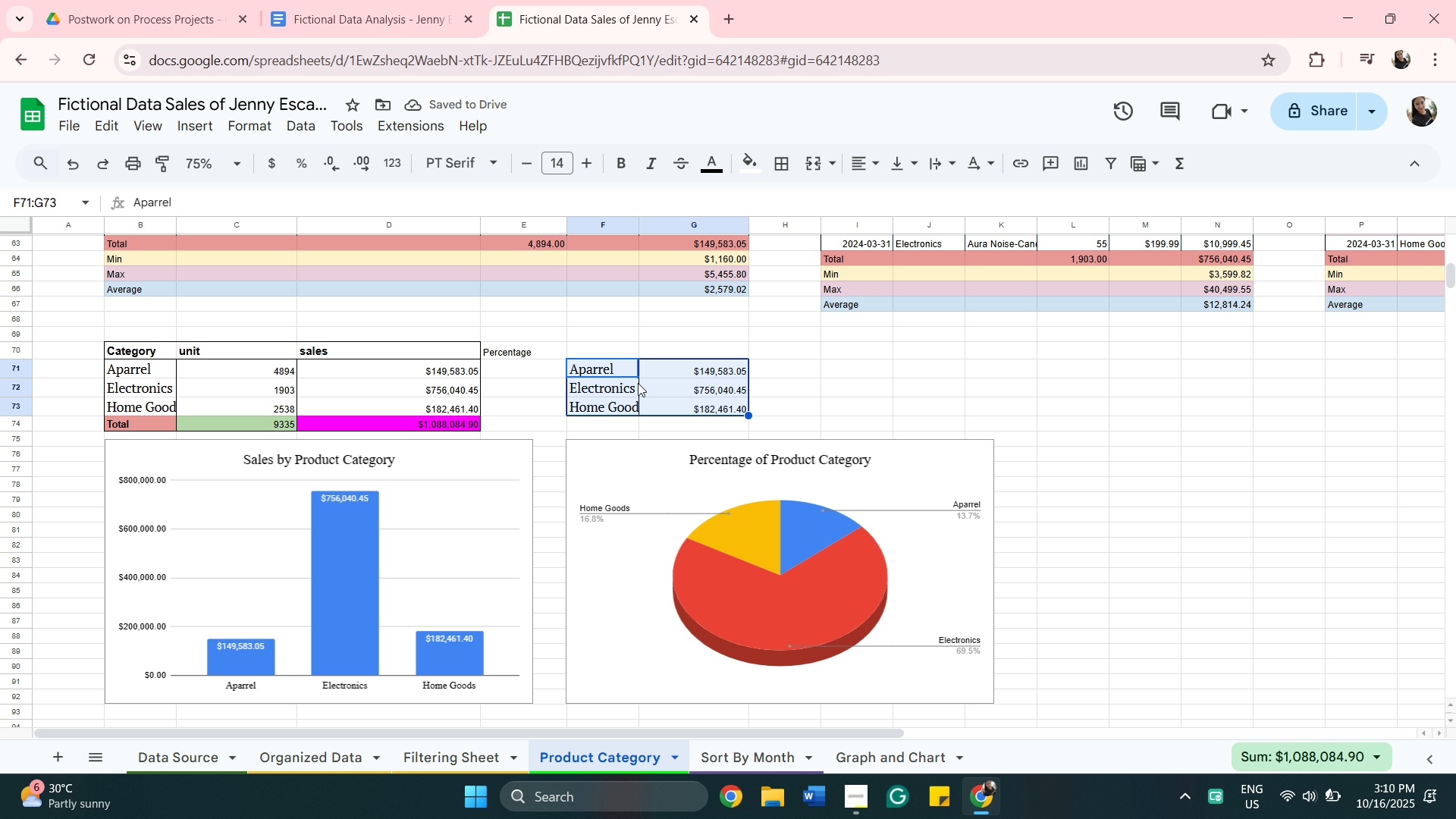 
left_click_drag(start_coordinate=[638, 383], to_coordinate=[772, 383])
 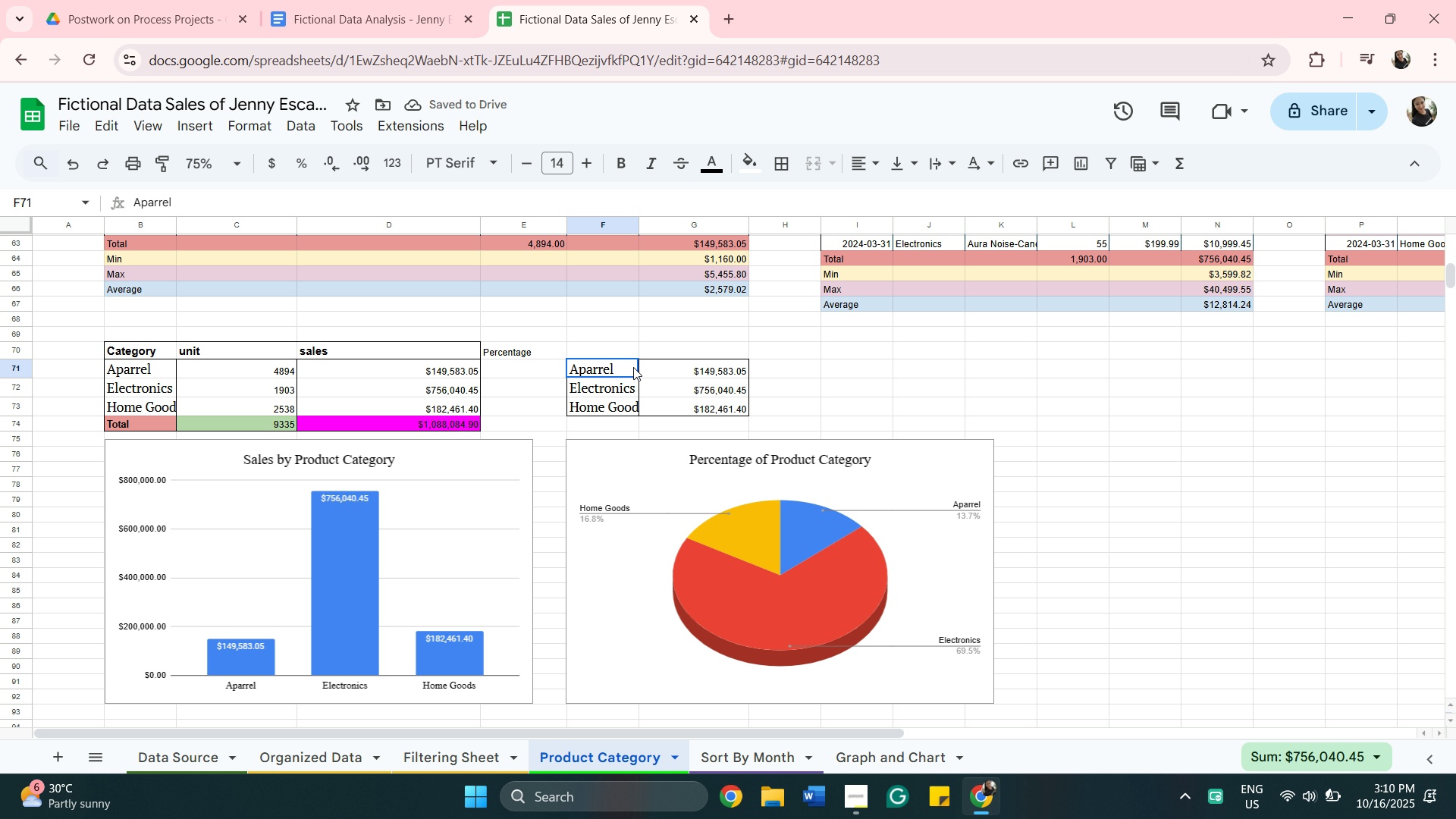 
left_click([633, 367])
 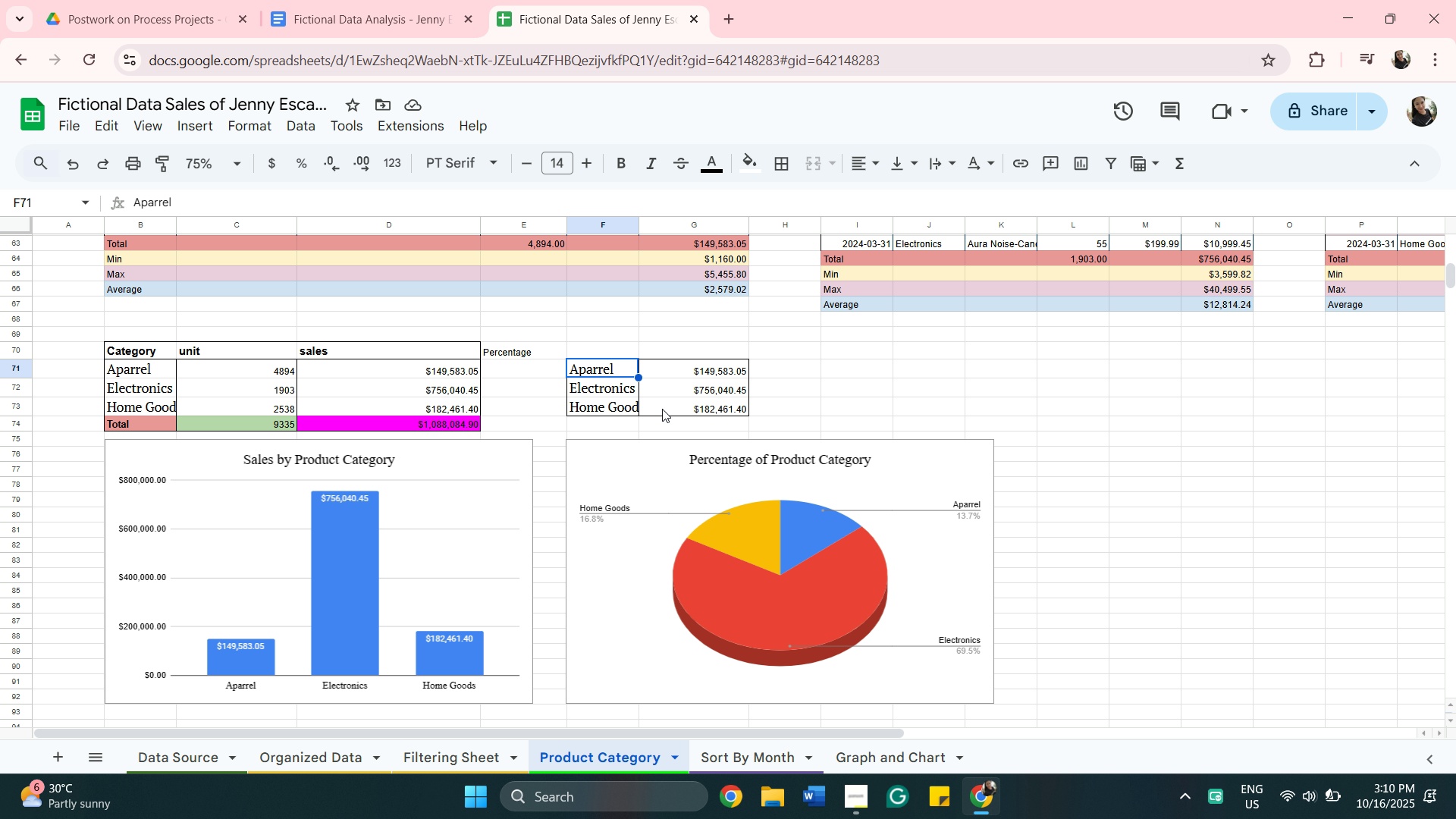 
key(Shift+ShiftLeft)
 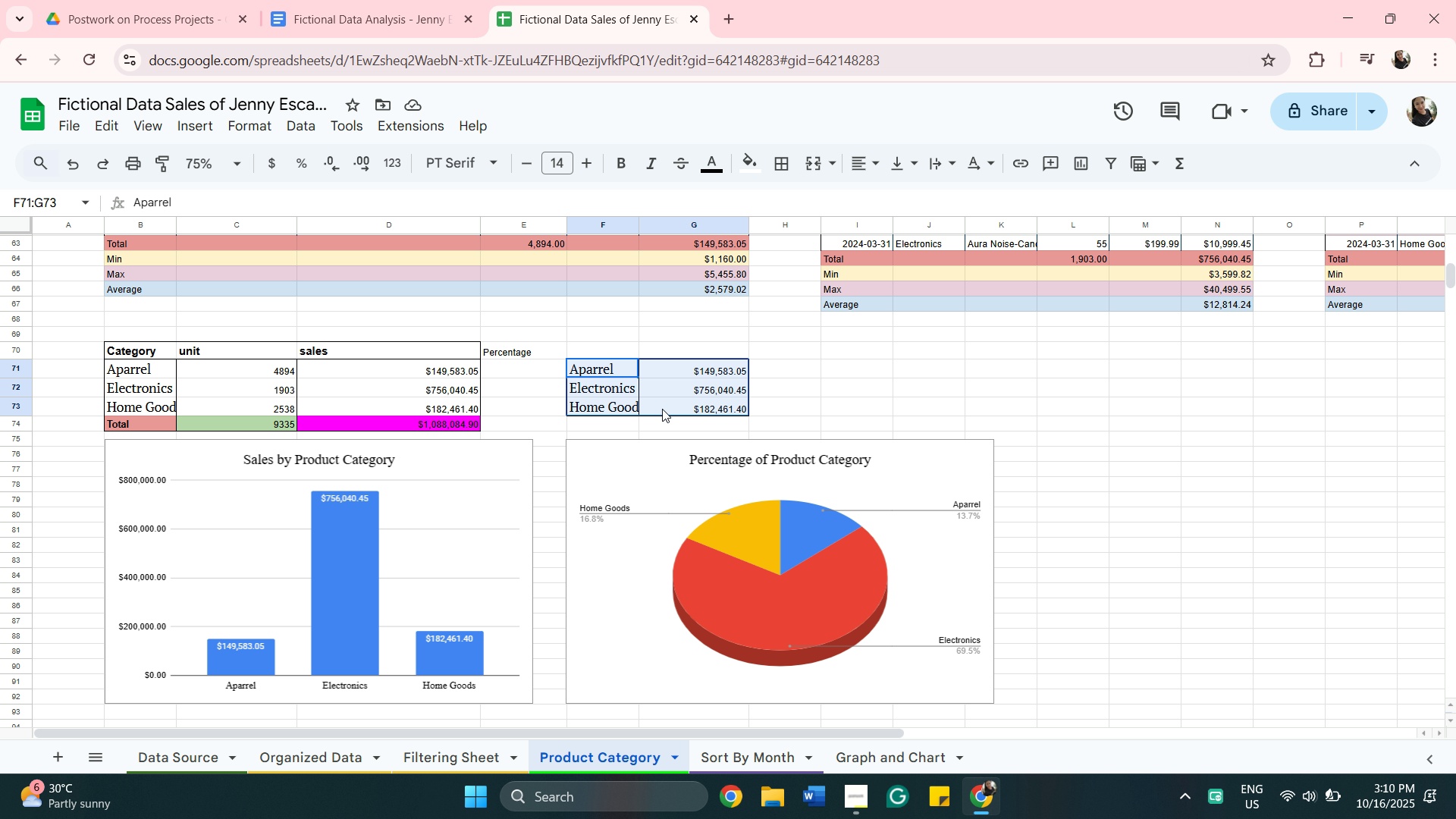 
left_click([662, 409])
 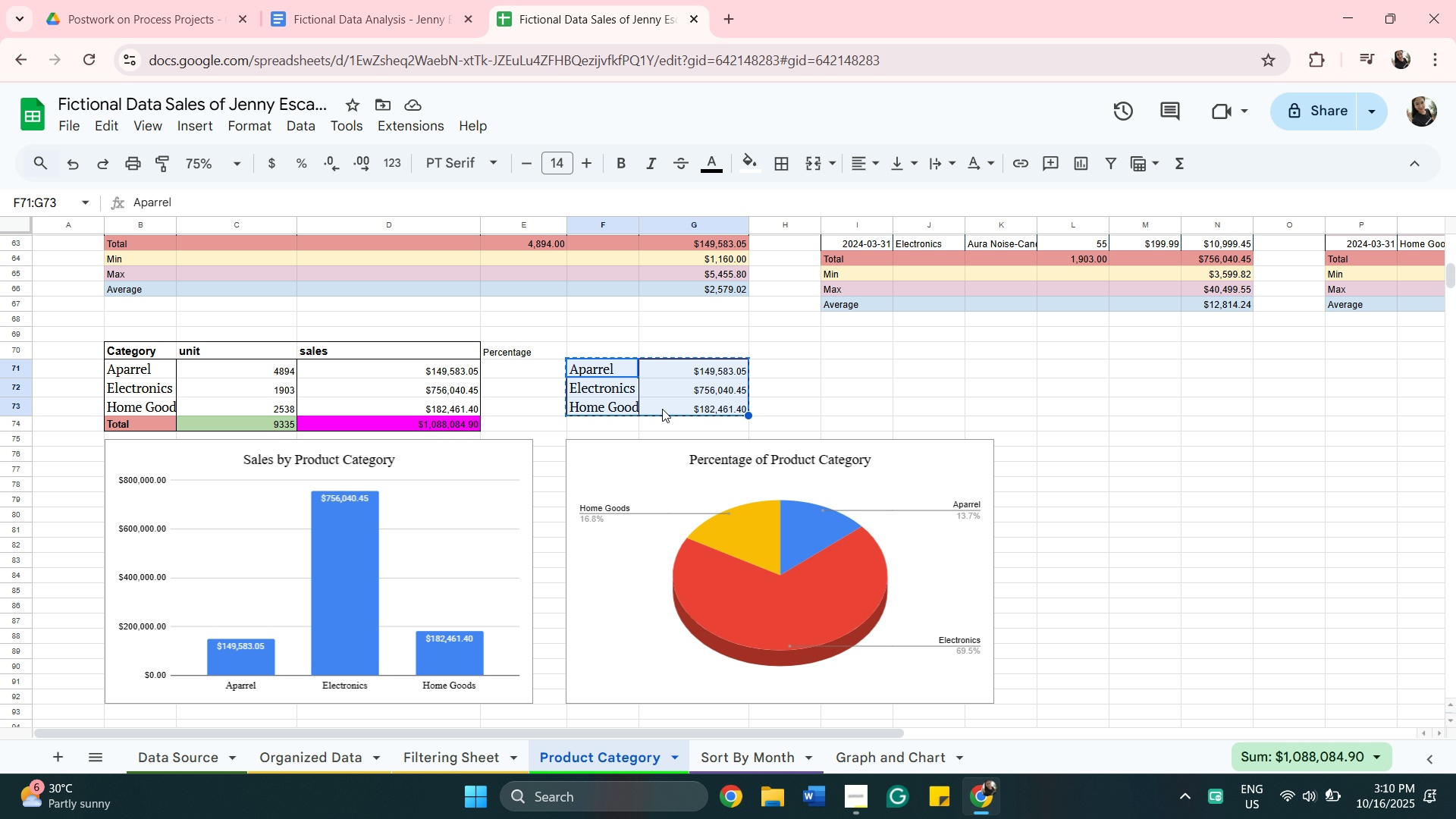 
key(Control+C)
 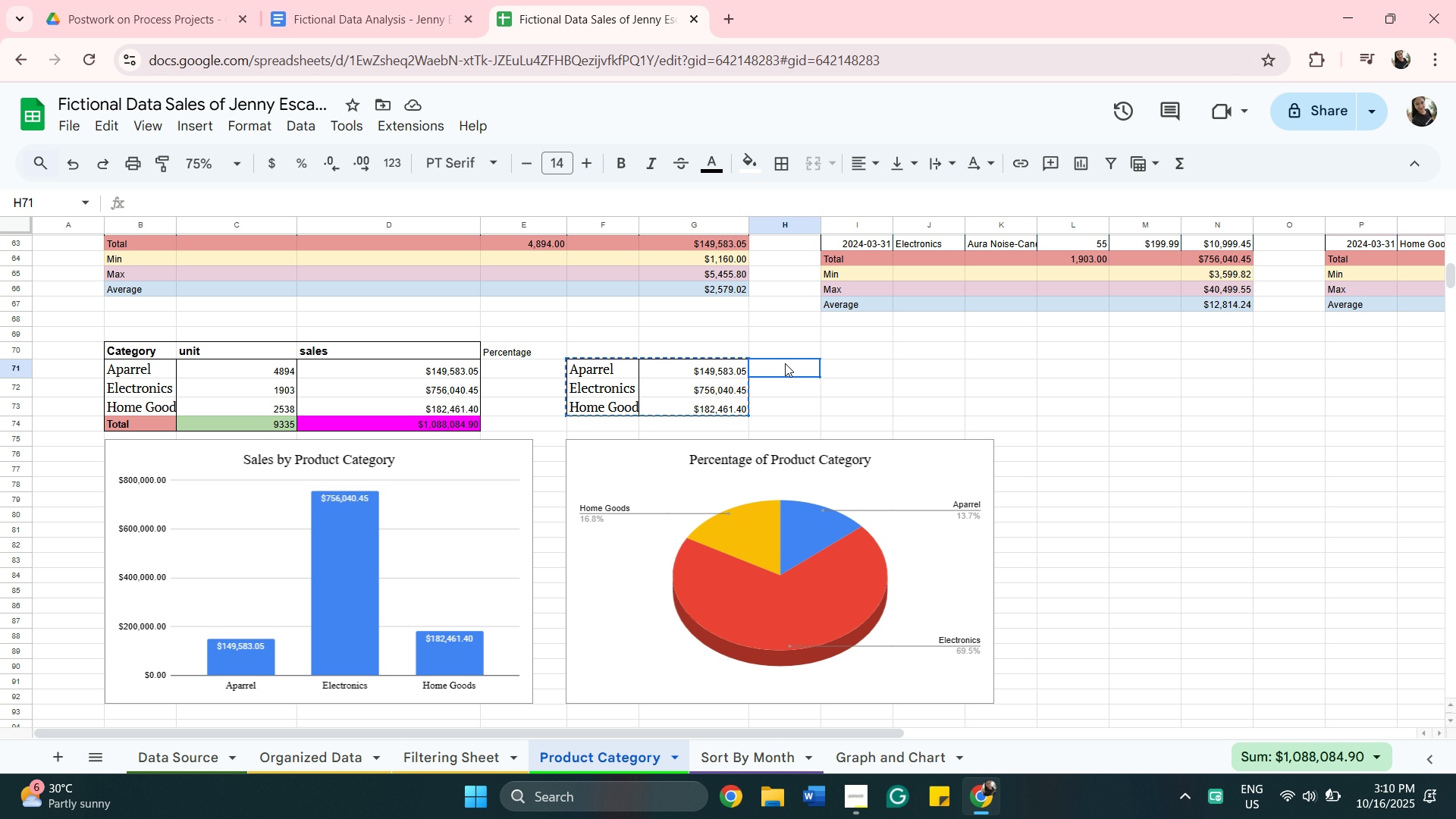 
left_click([785, 363])
 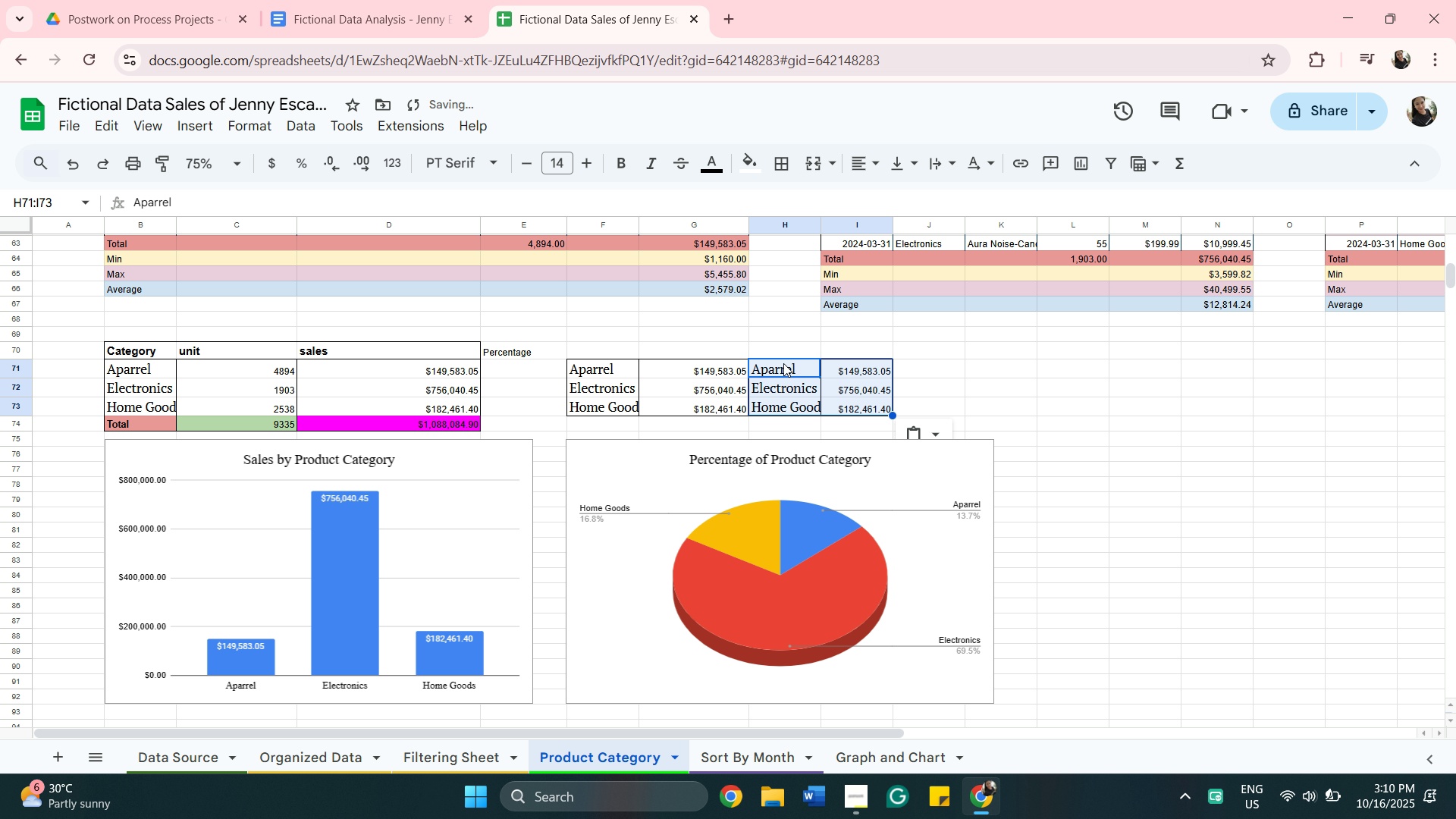 
key(Control+V)
 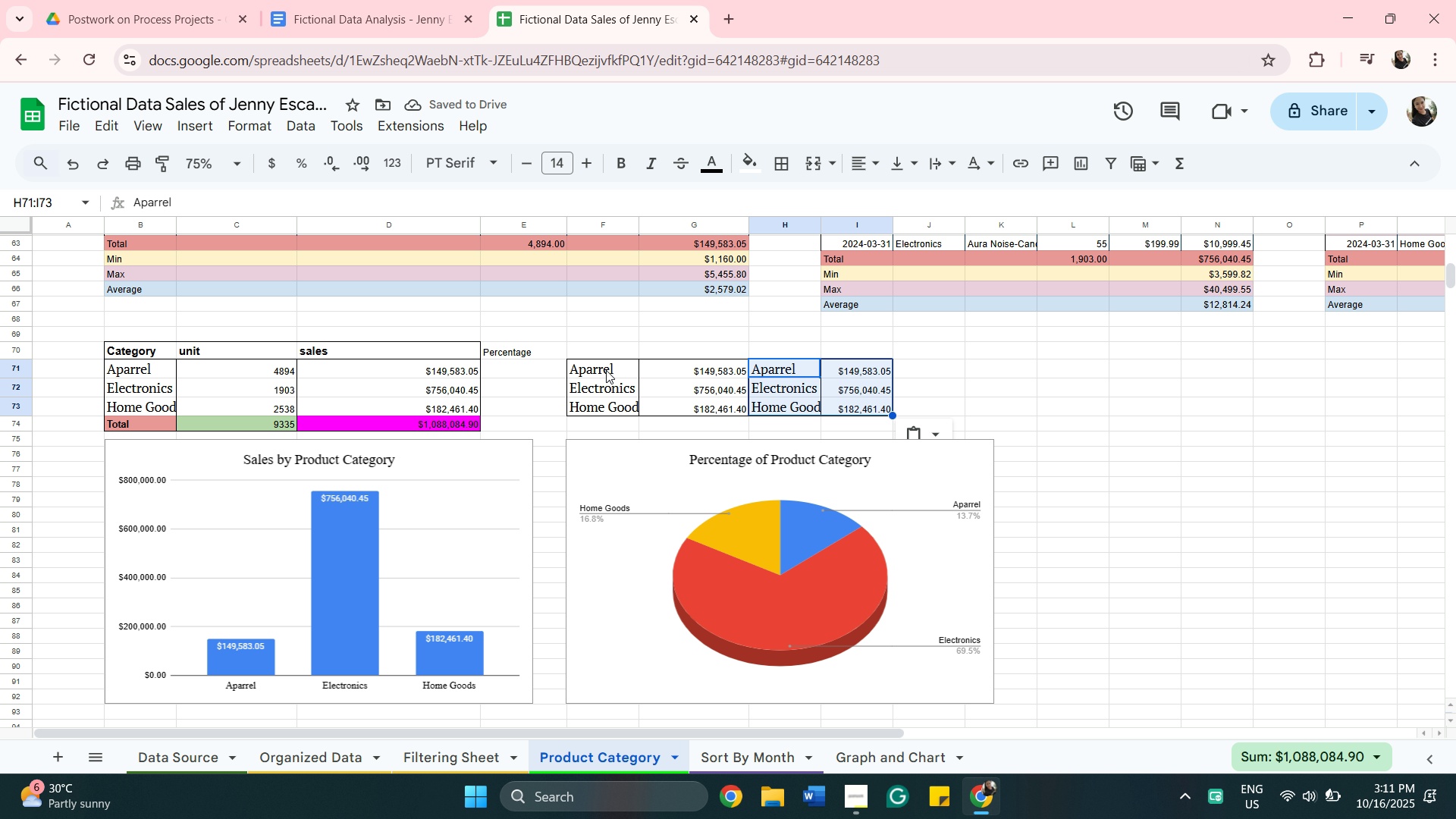 
left_click([606, 370])
 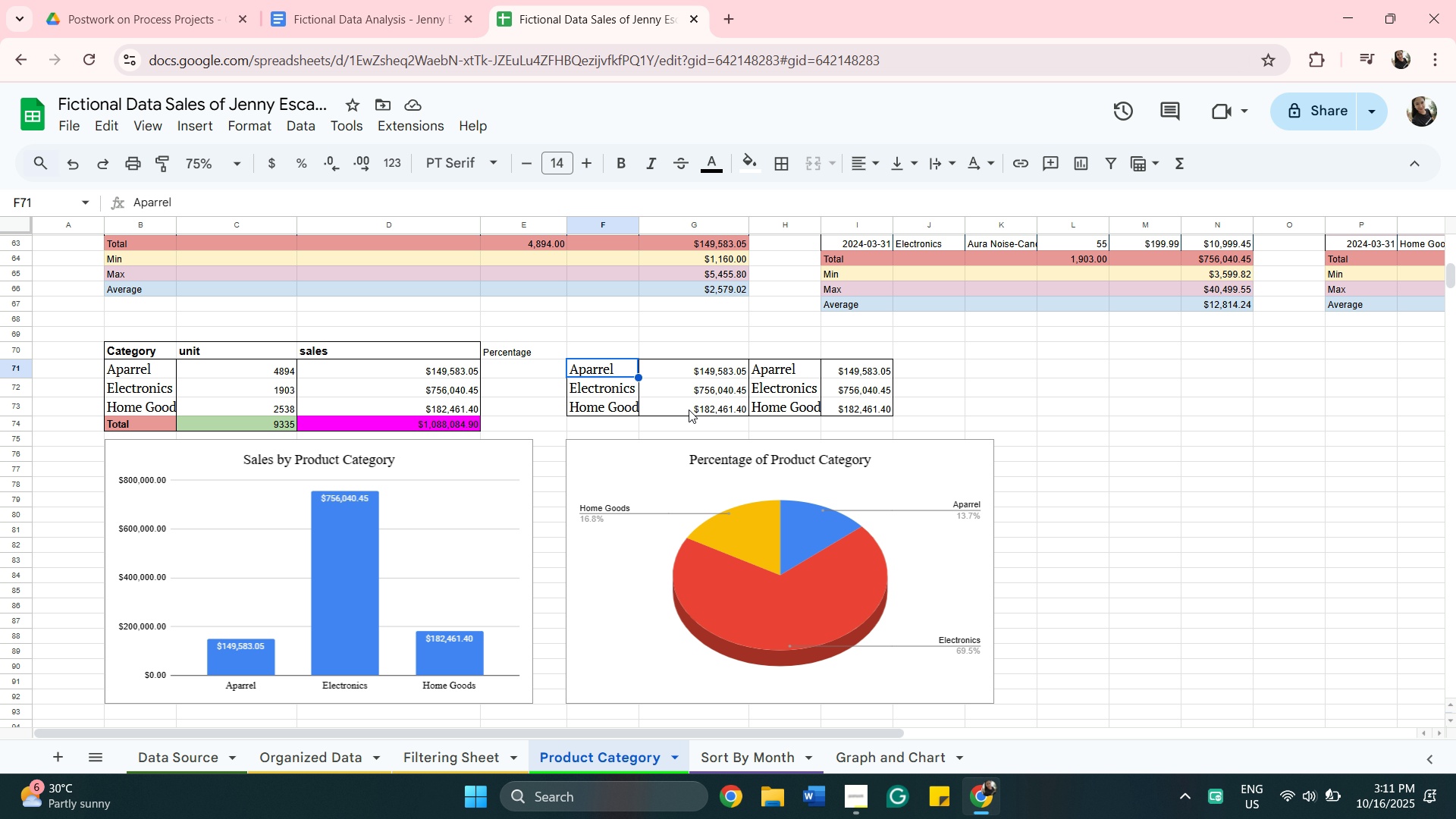 
hold_key(key=ShiftLeft, duration=0.51)
left_click([689, 410])
 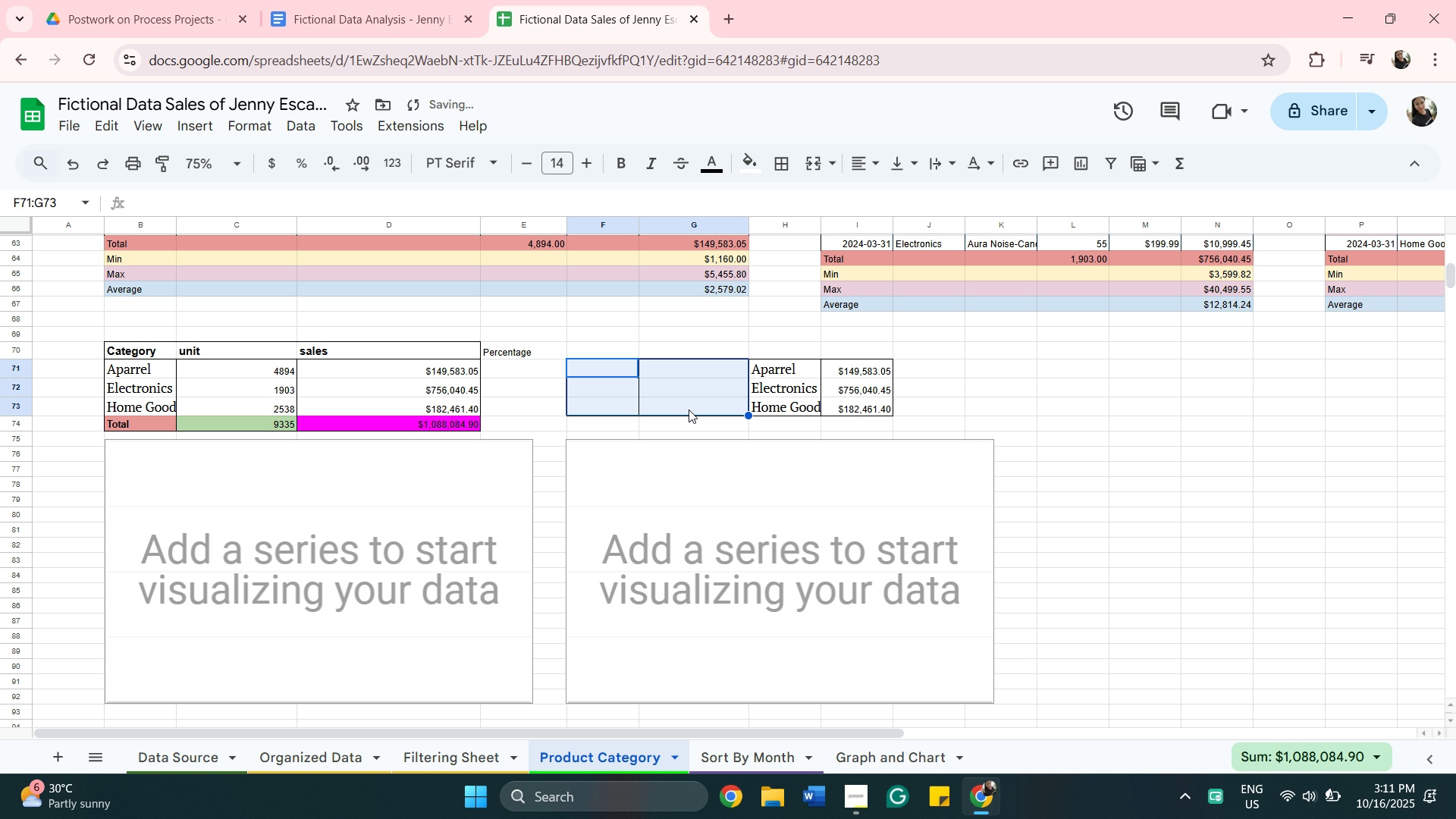 
key(Backspace)
 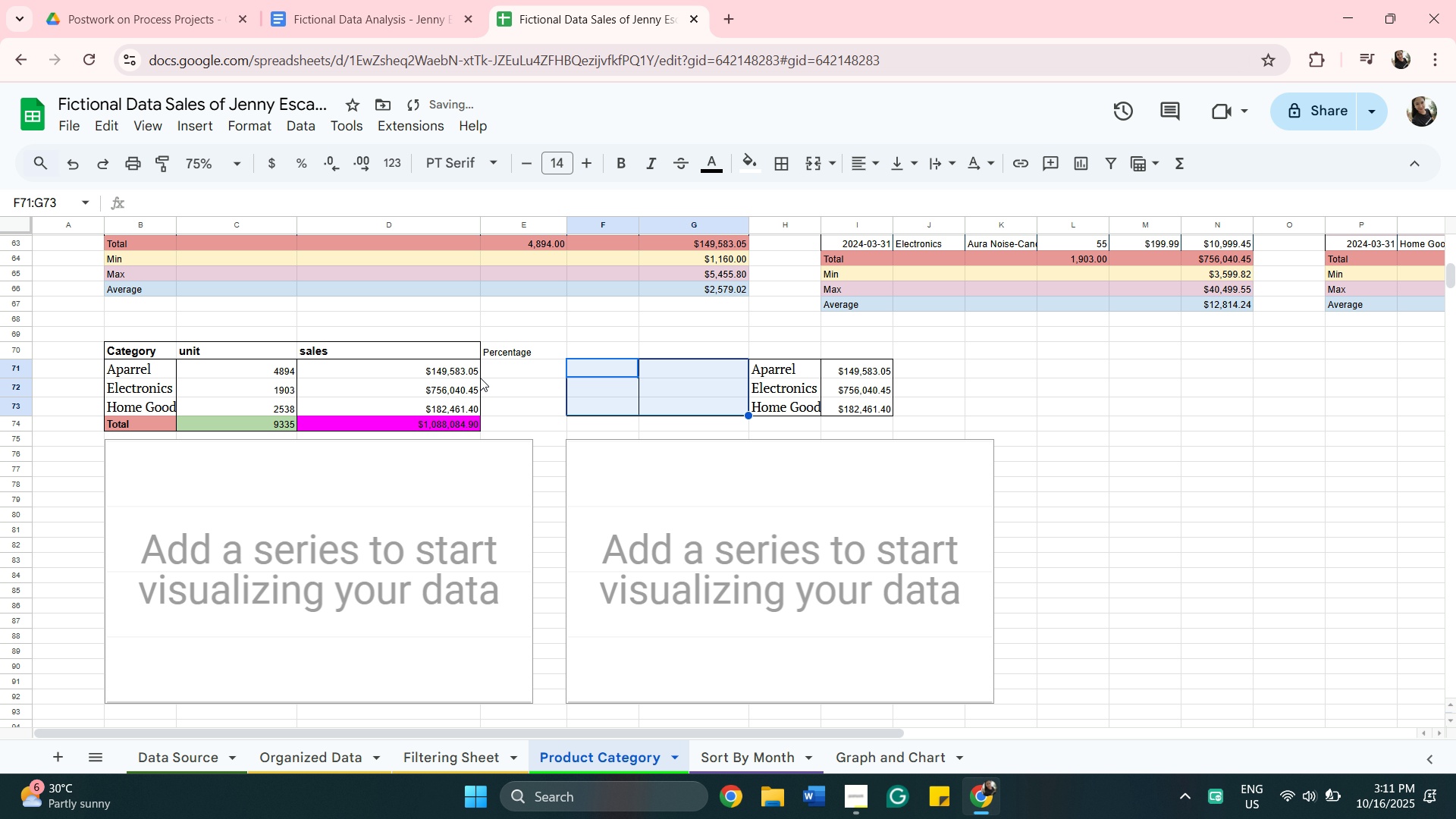 
mouse_move([467, 364])
 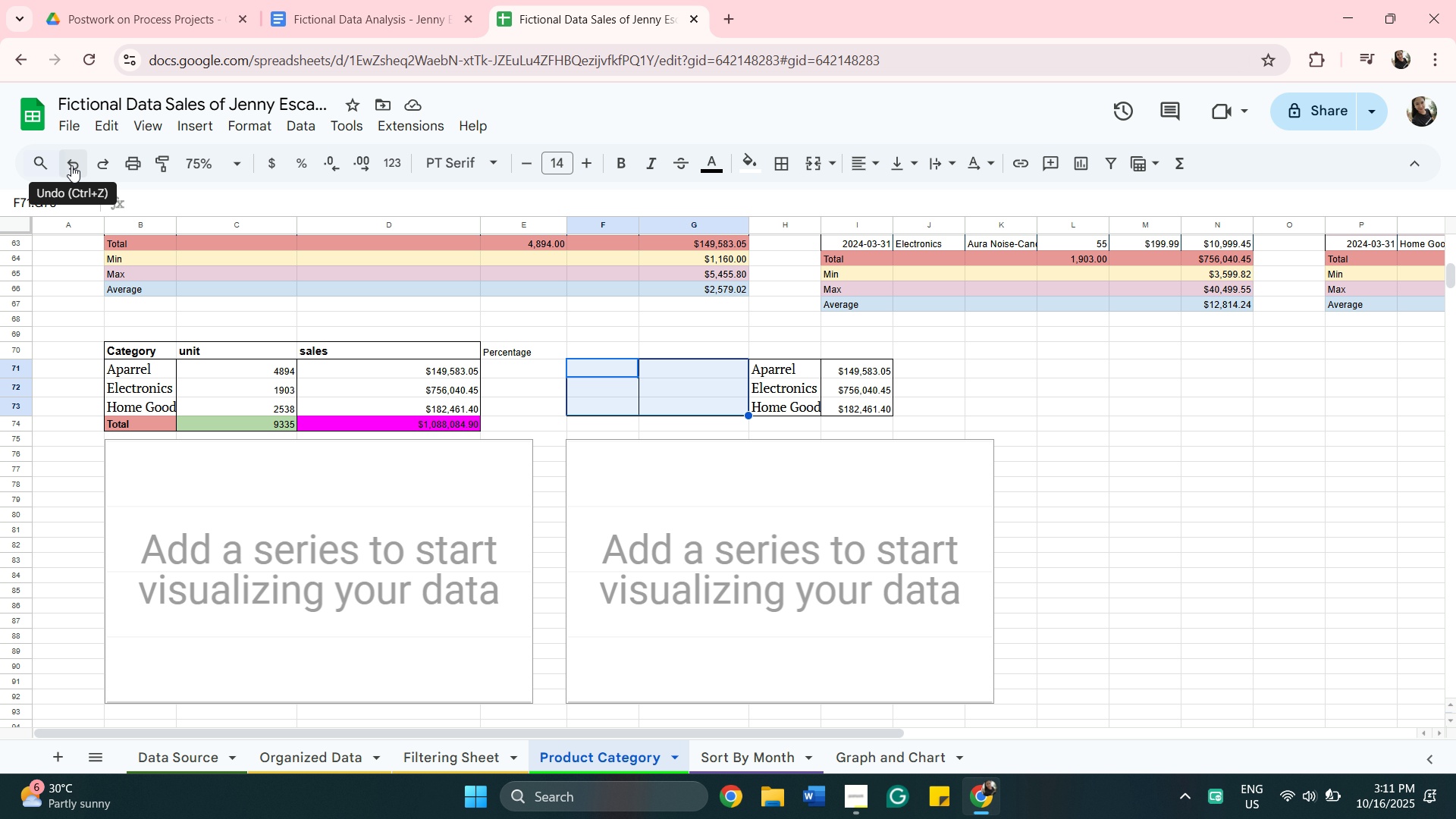 
left_click([71, 165])
 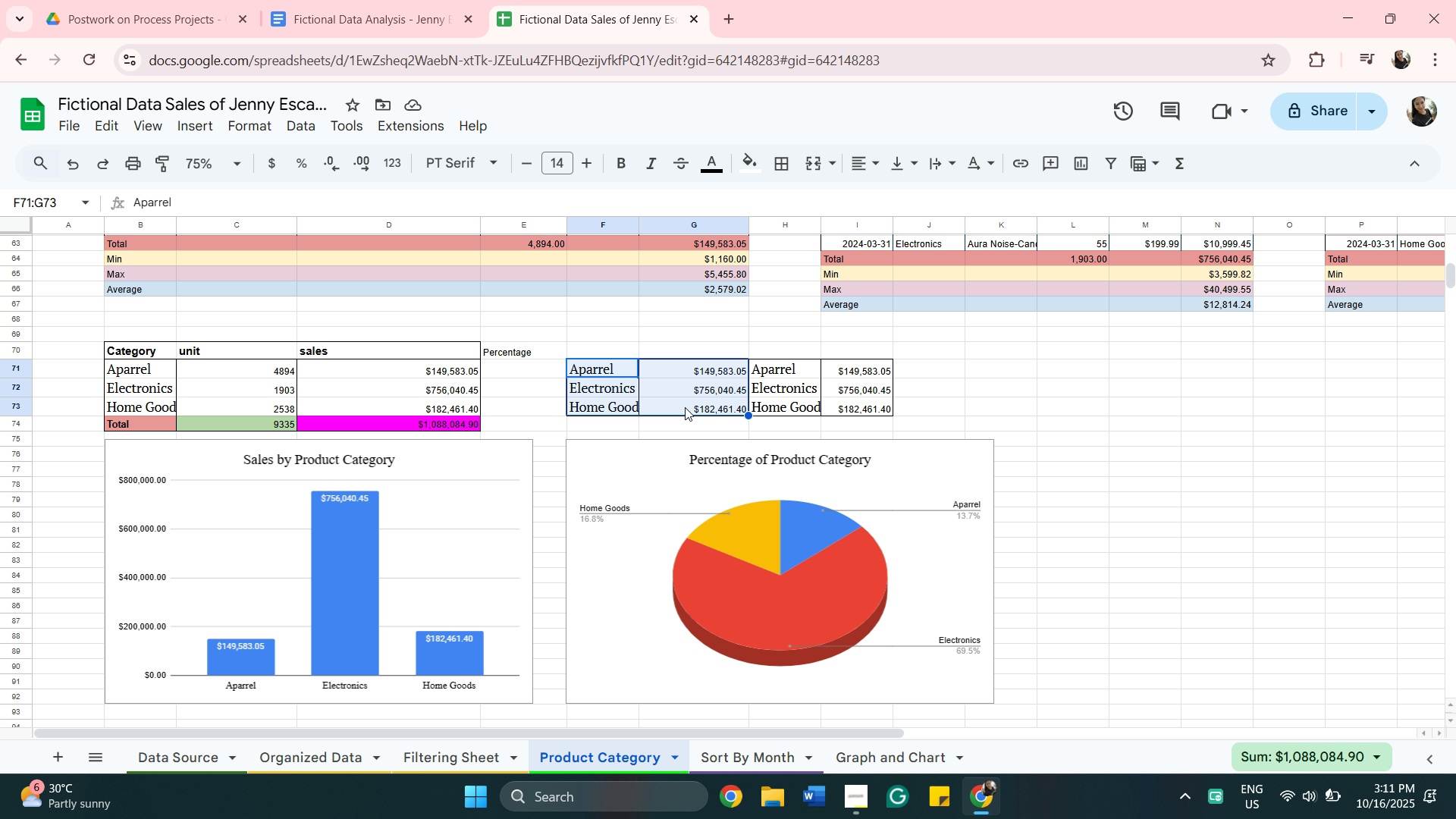 
wait(7.42)
 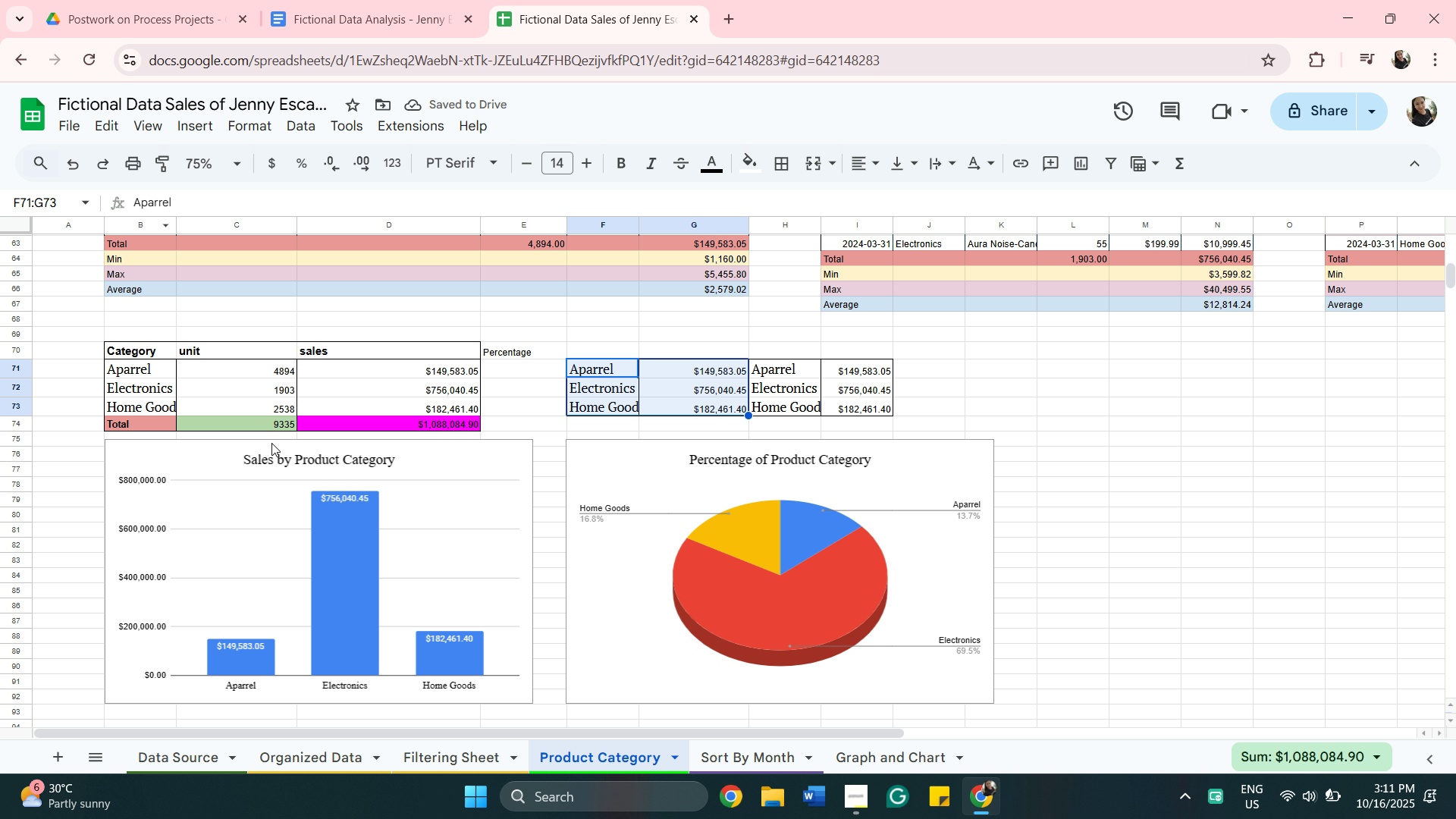 
right_click([717, 394])
 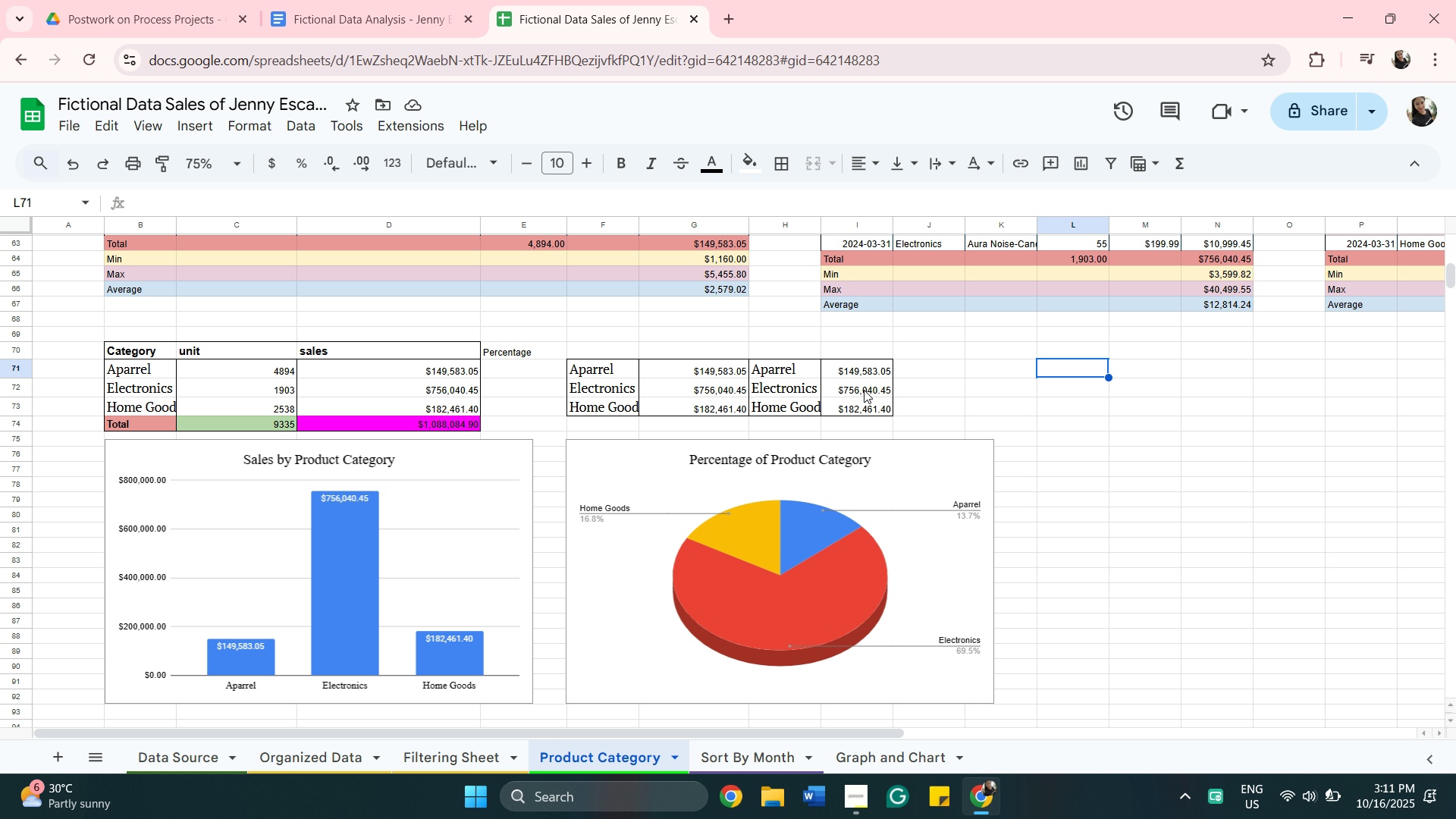 
left_click([834, 397])
 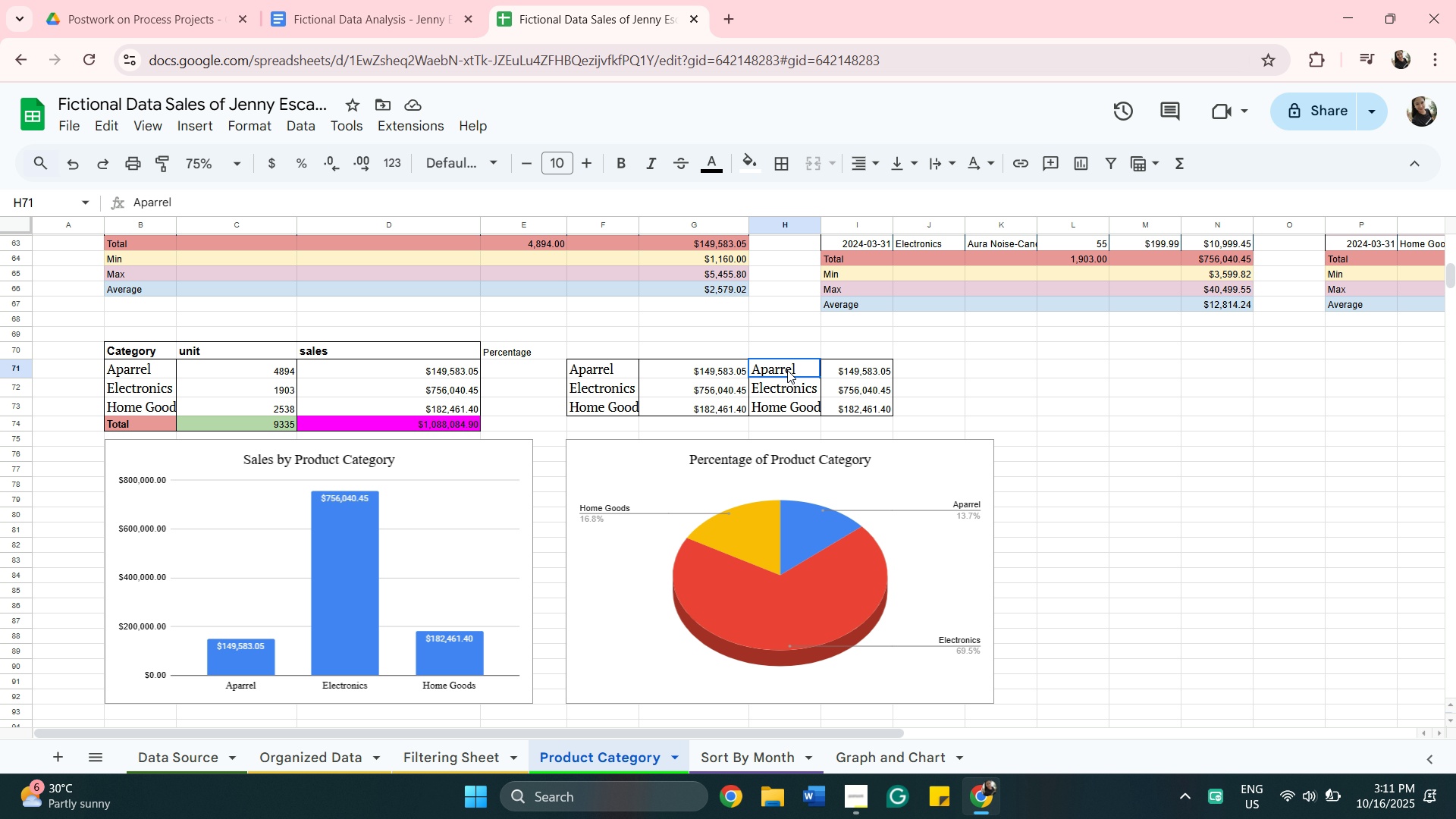 
left_click([787, 370])
 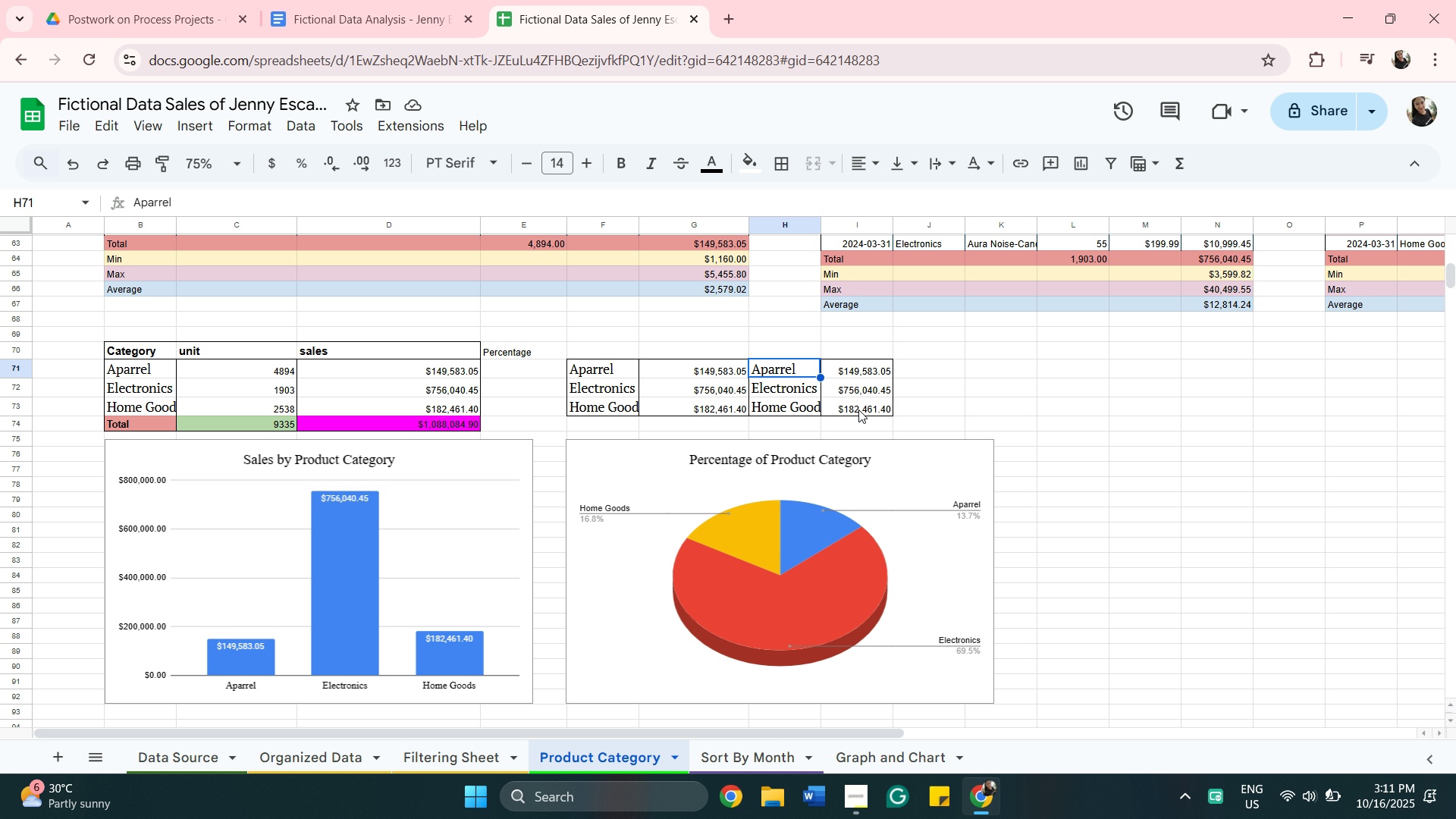 
hold_key(key=ShiftLeft, duration=0.66)
left_click([858, 410])
 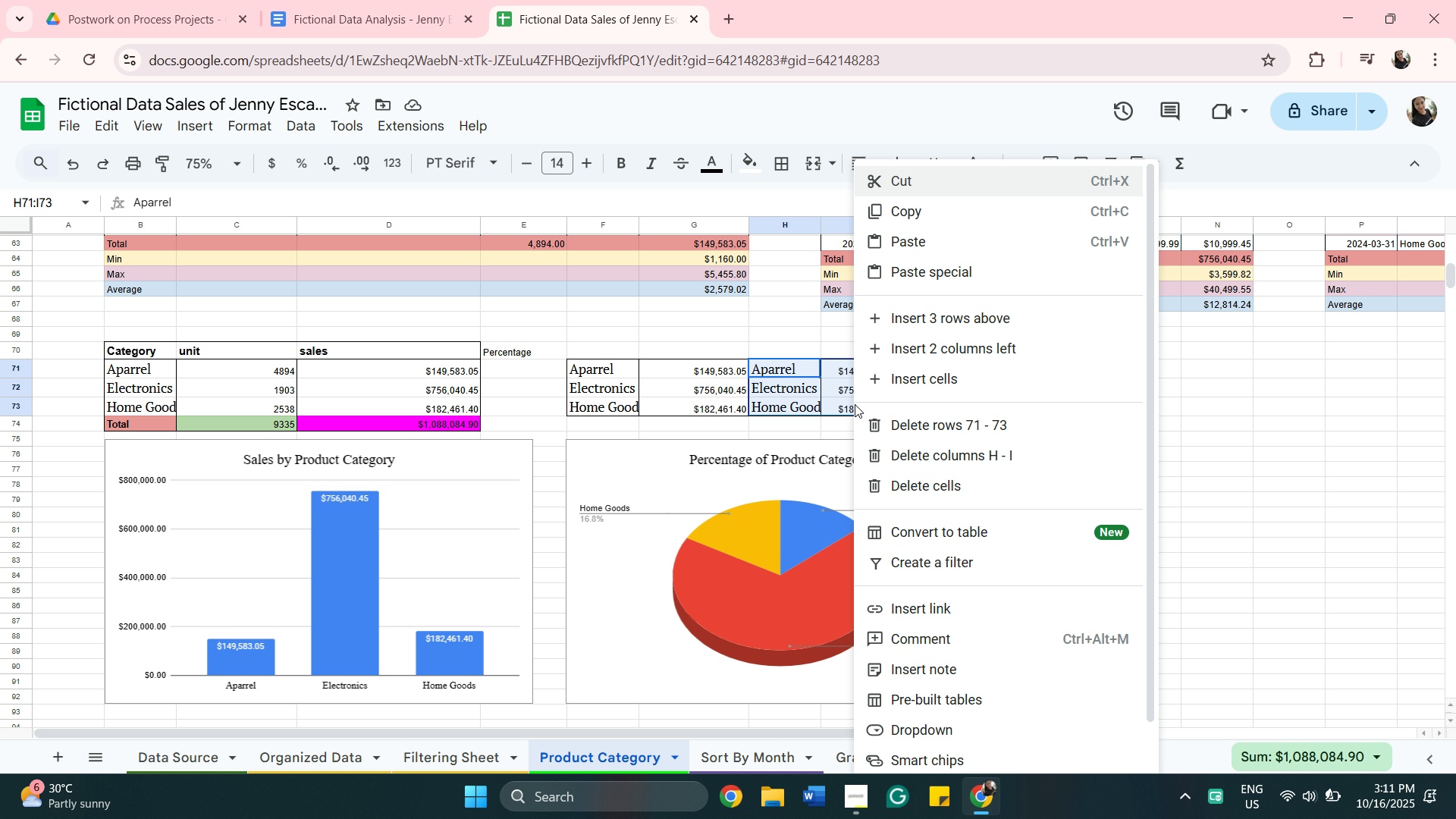 
right_click([855, 404])
 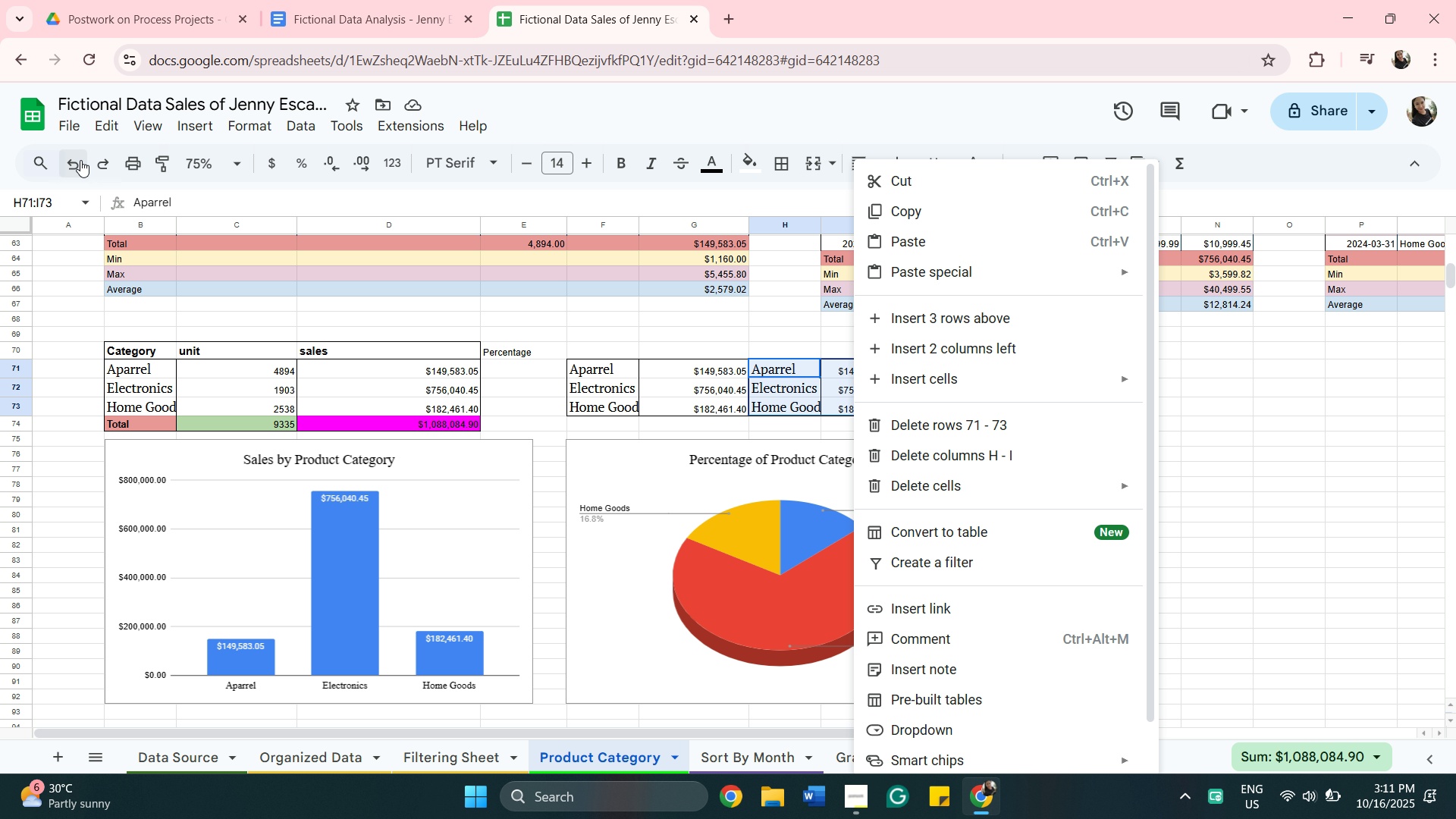 
double_click([79, 163])
 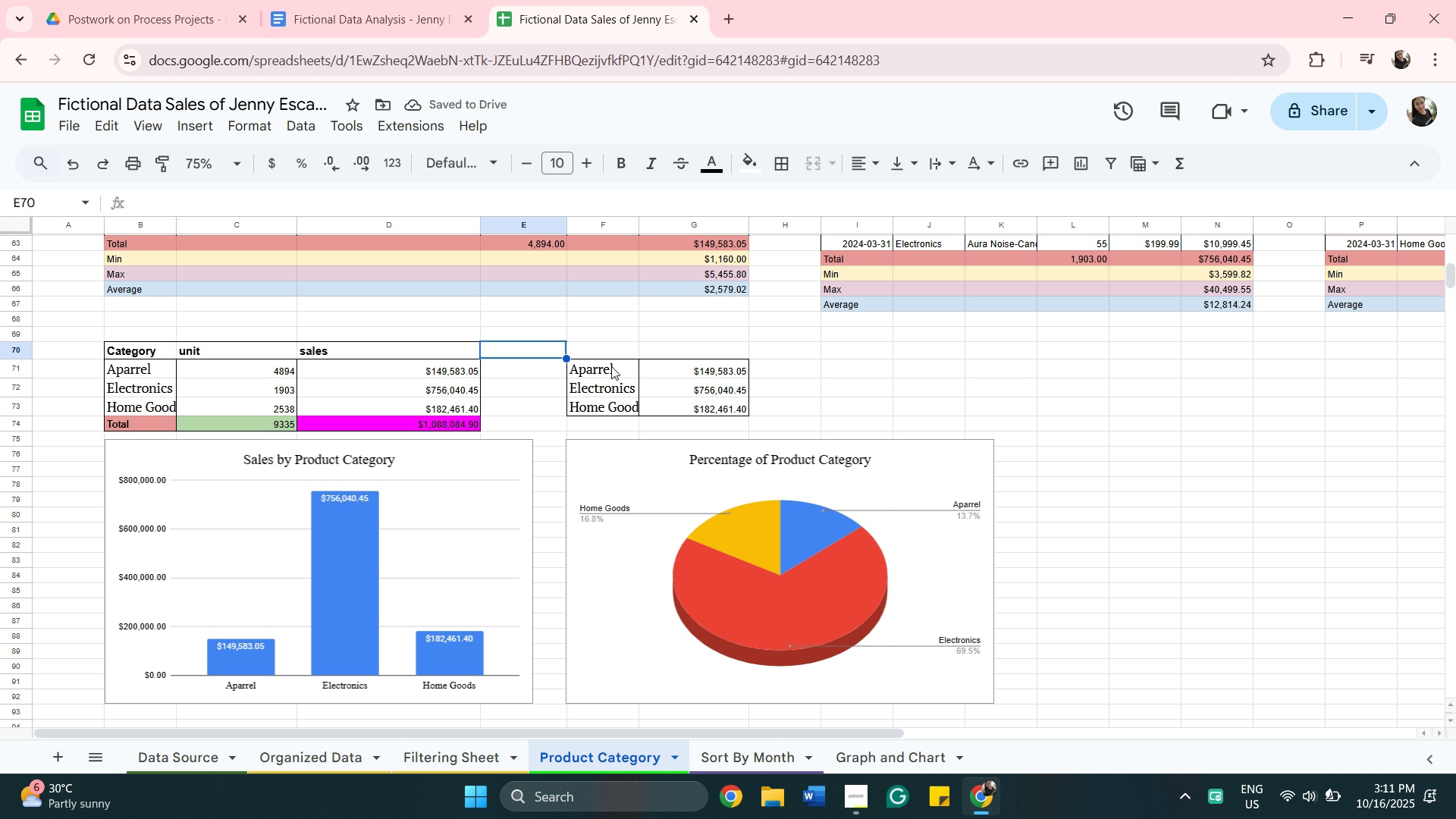 
left_click([613, 373])
 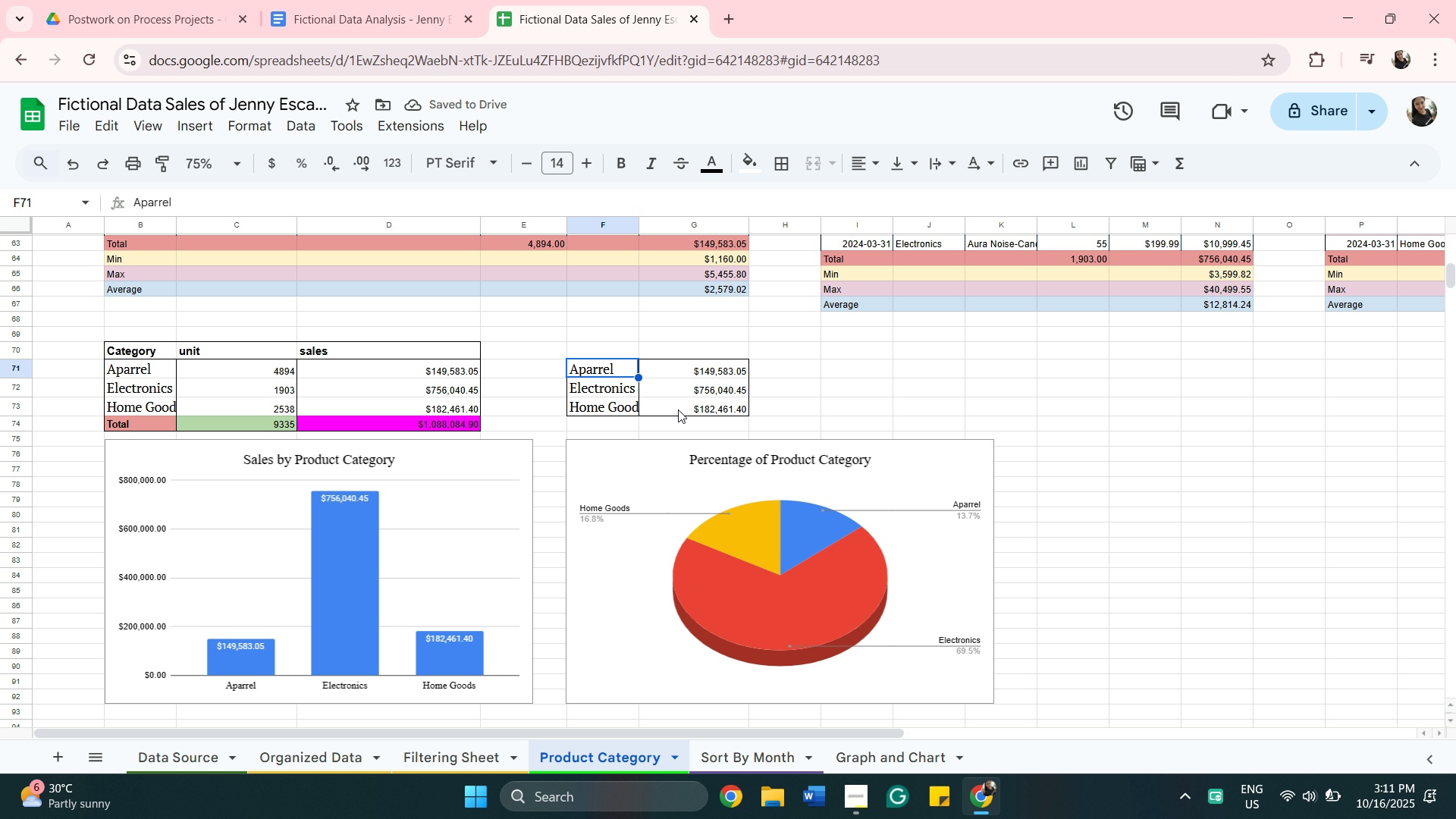 
hold_key(key=ShiftLeft, duration=0.3)
 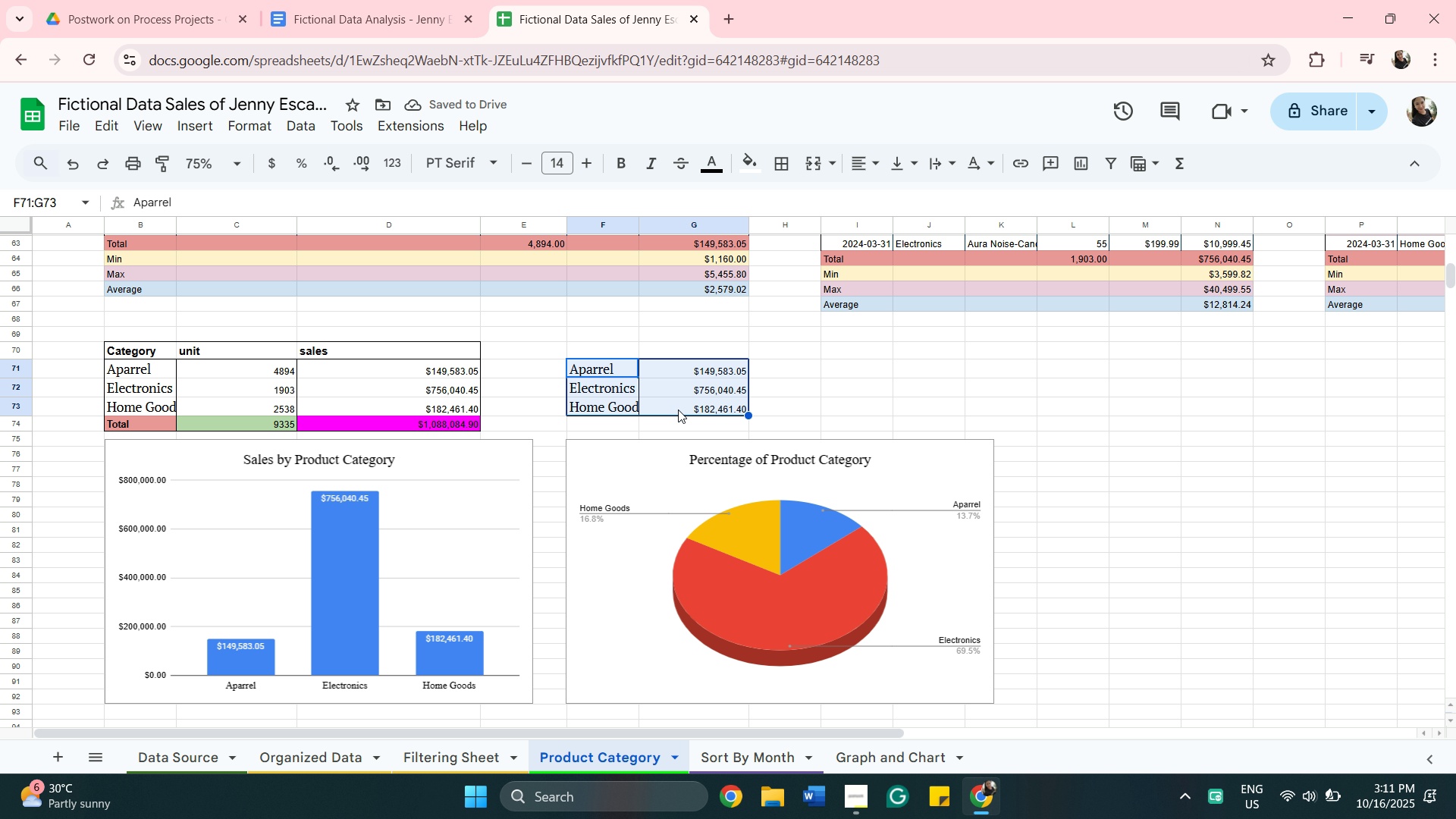 
left_click([678, 410])
 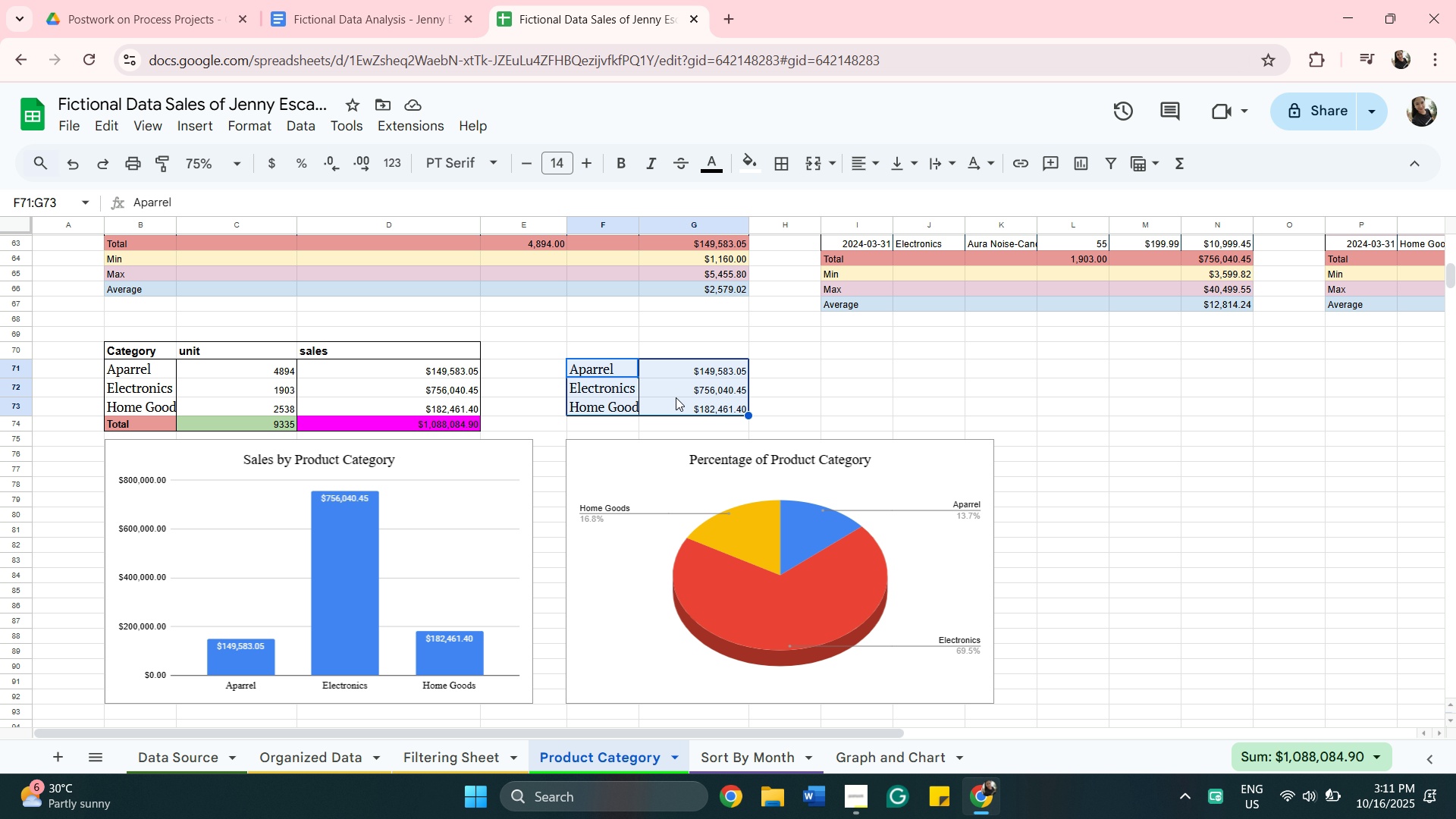 
right_click([676, 397])
 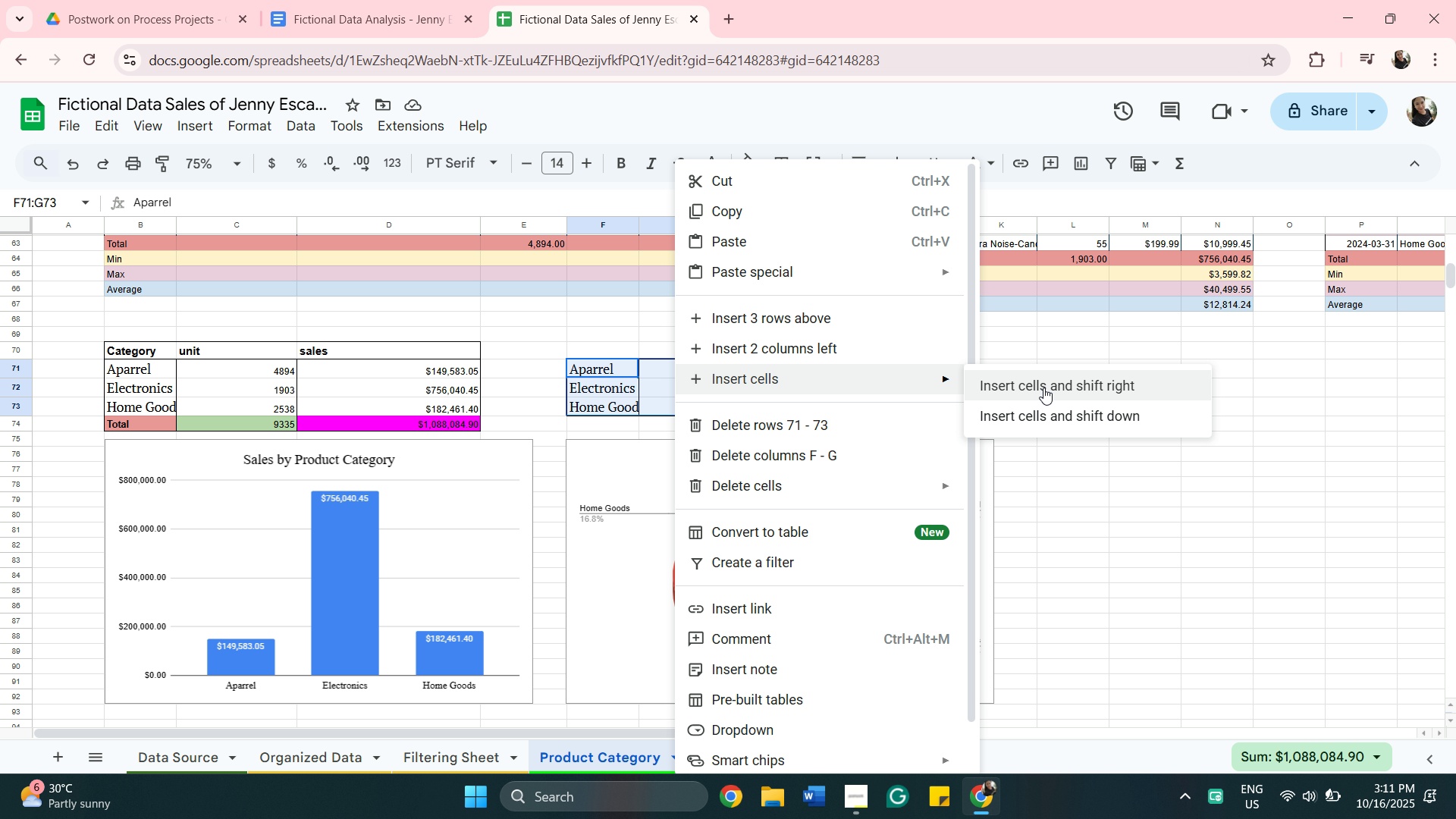 
wait(10.66)
 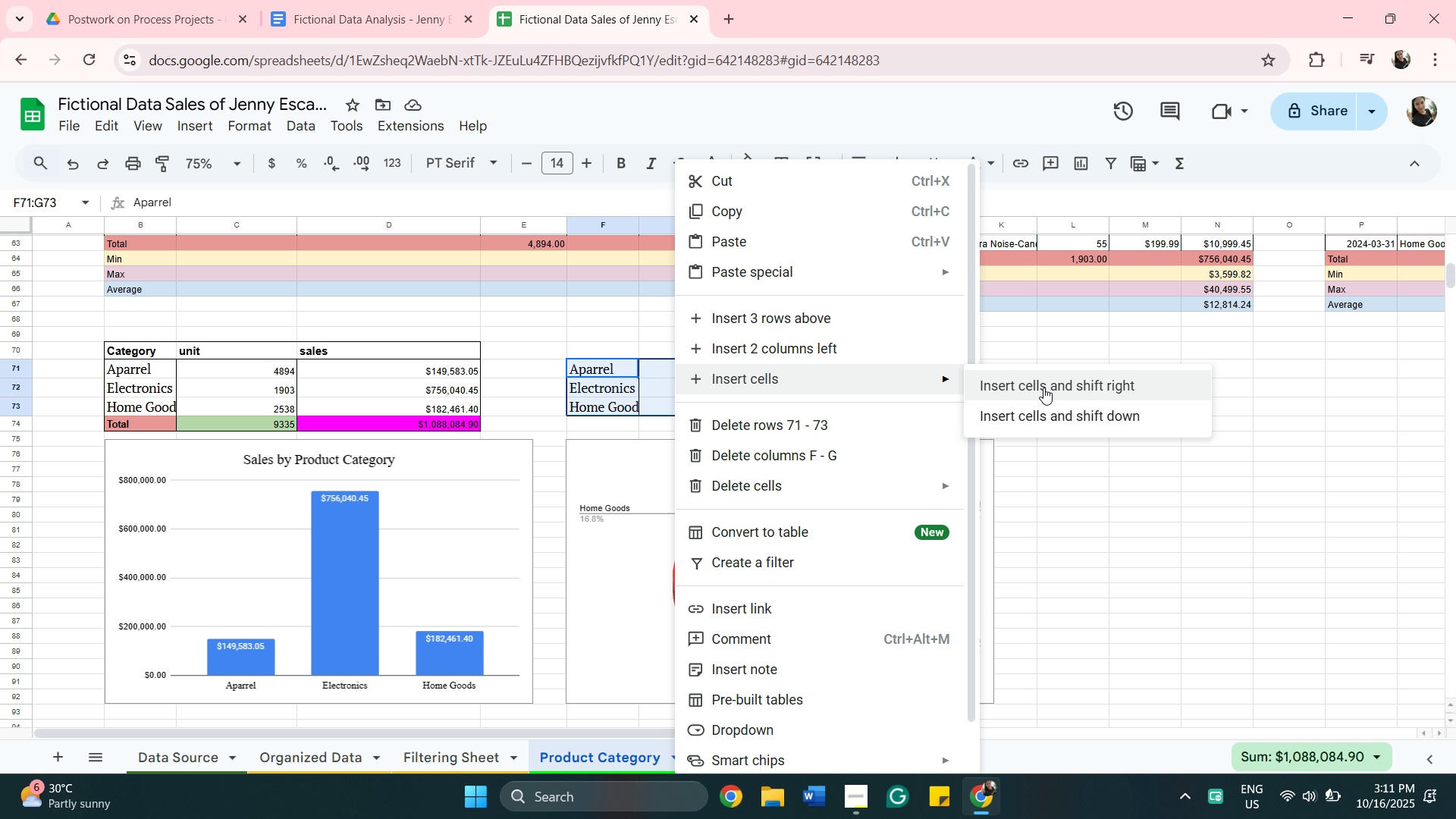 
left_click([1048, 395])
 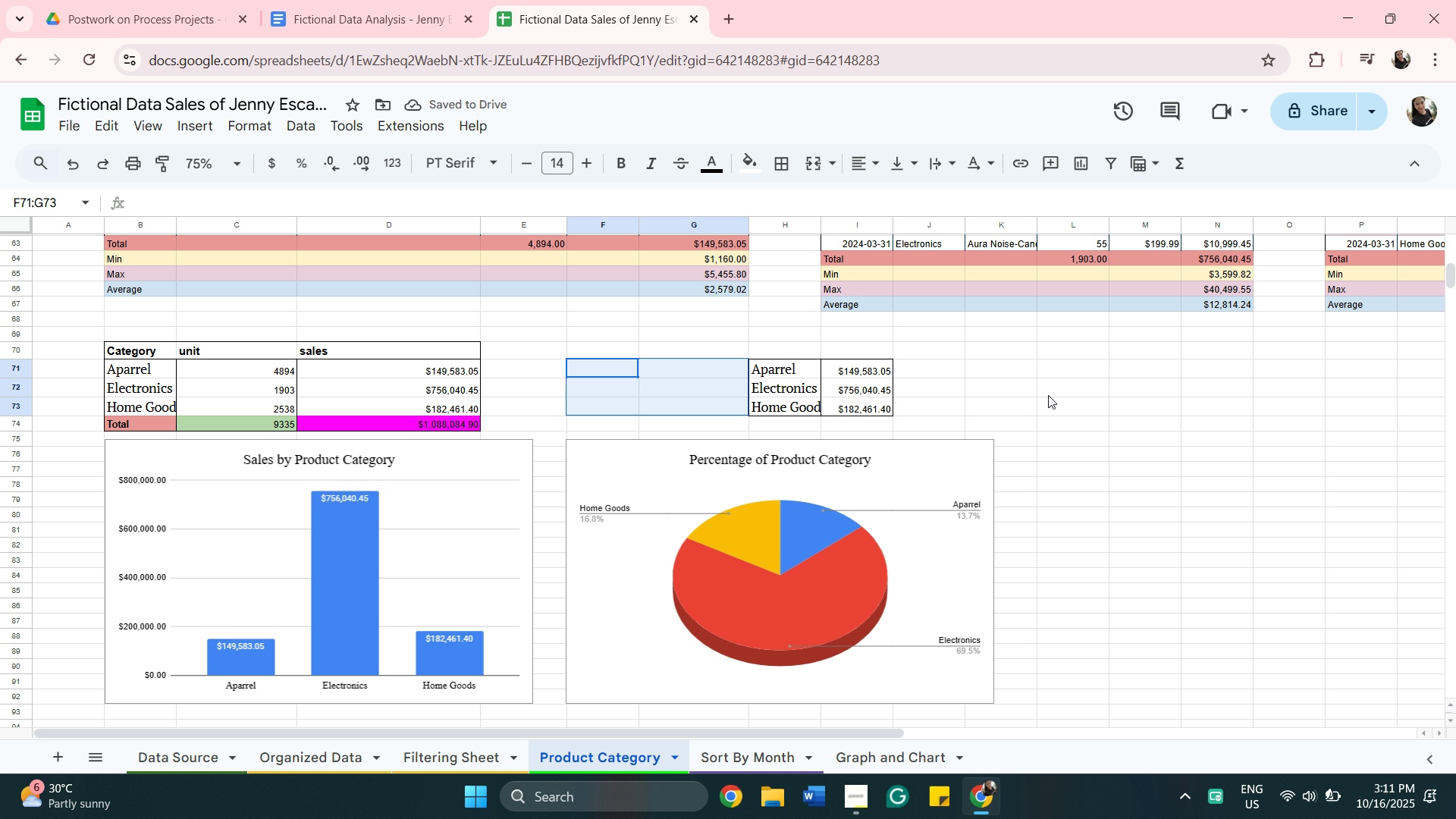 
wait(5.09)
 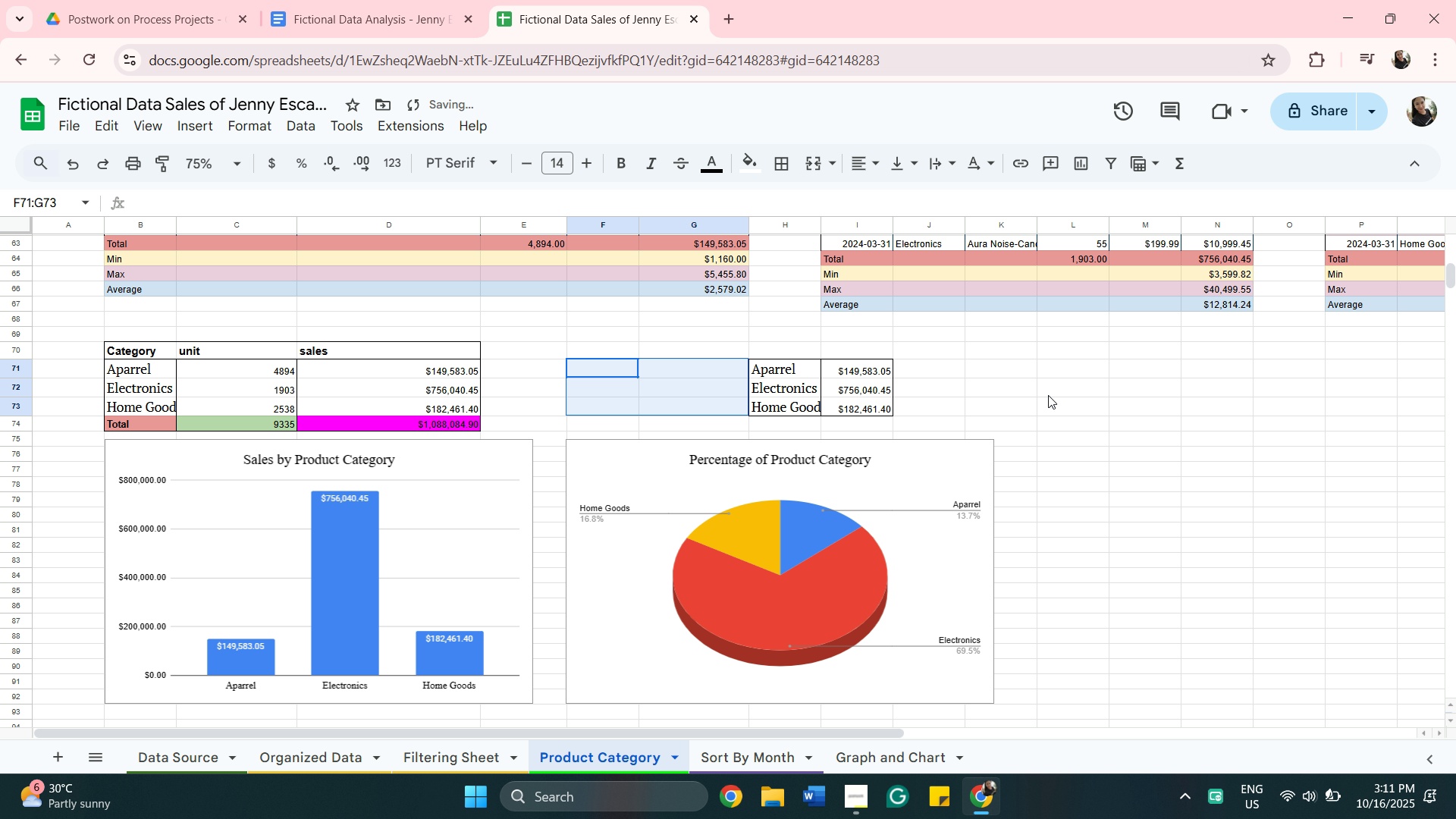 
scroll: coordinate [1048, 395], scroll_direction: up, amount: 2.0
 